 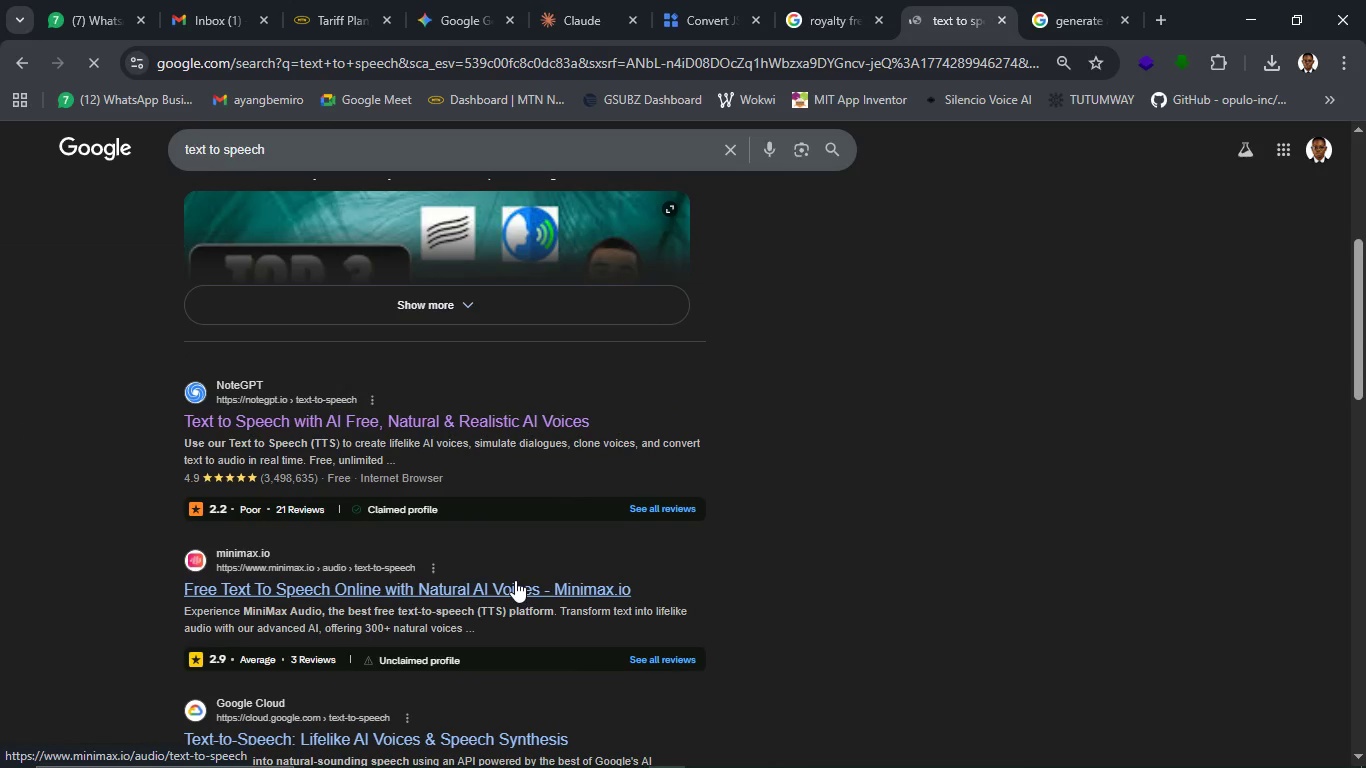 
left_click([33, 54])
 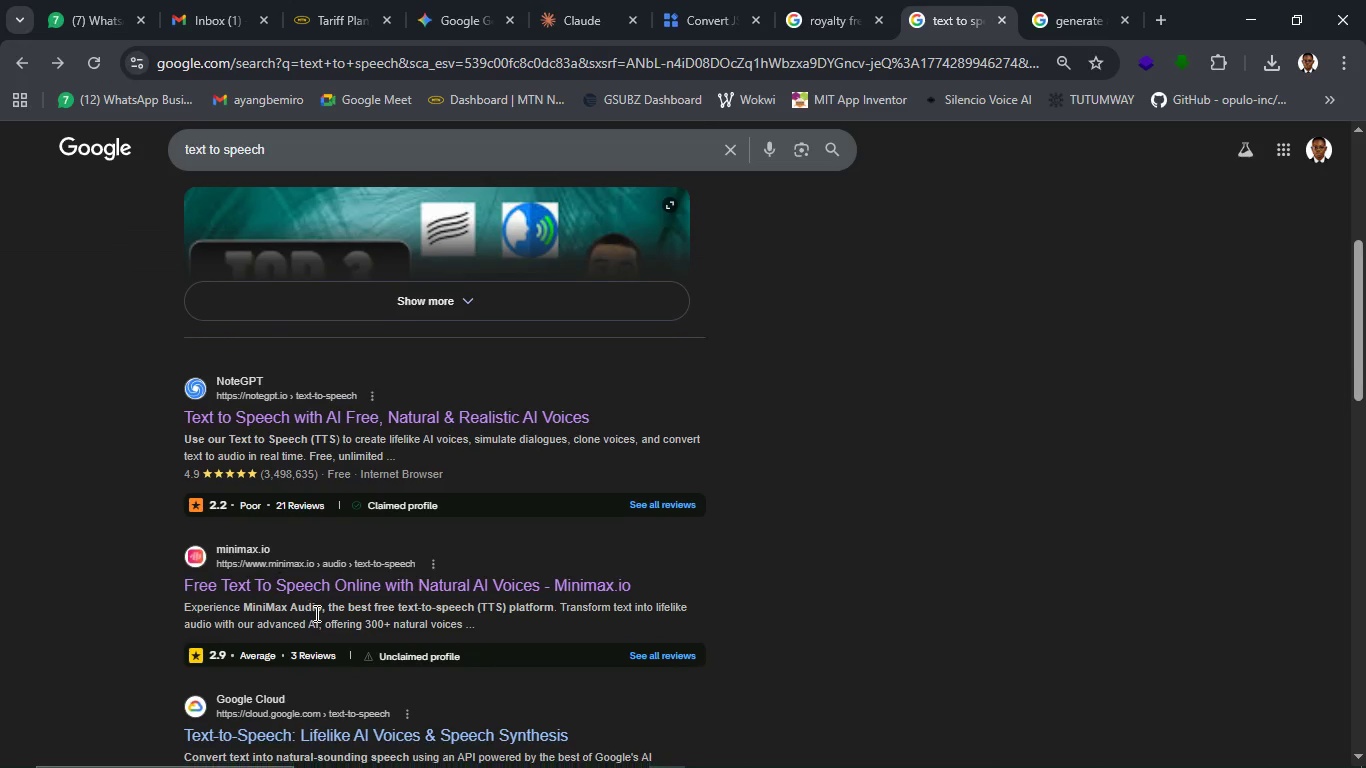 
scroll: coordinate [315, 613], scroll_direction: down, amount: 3.0
 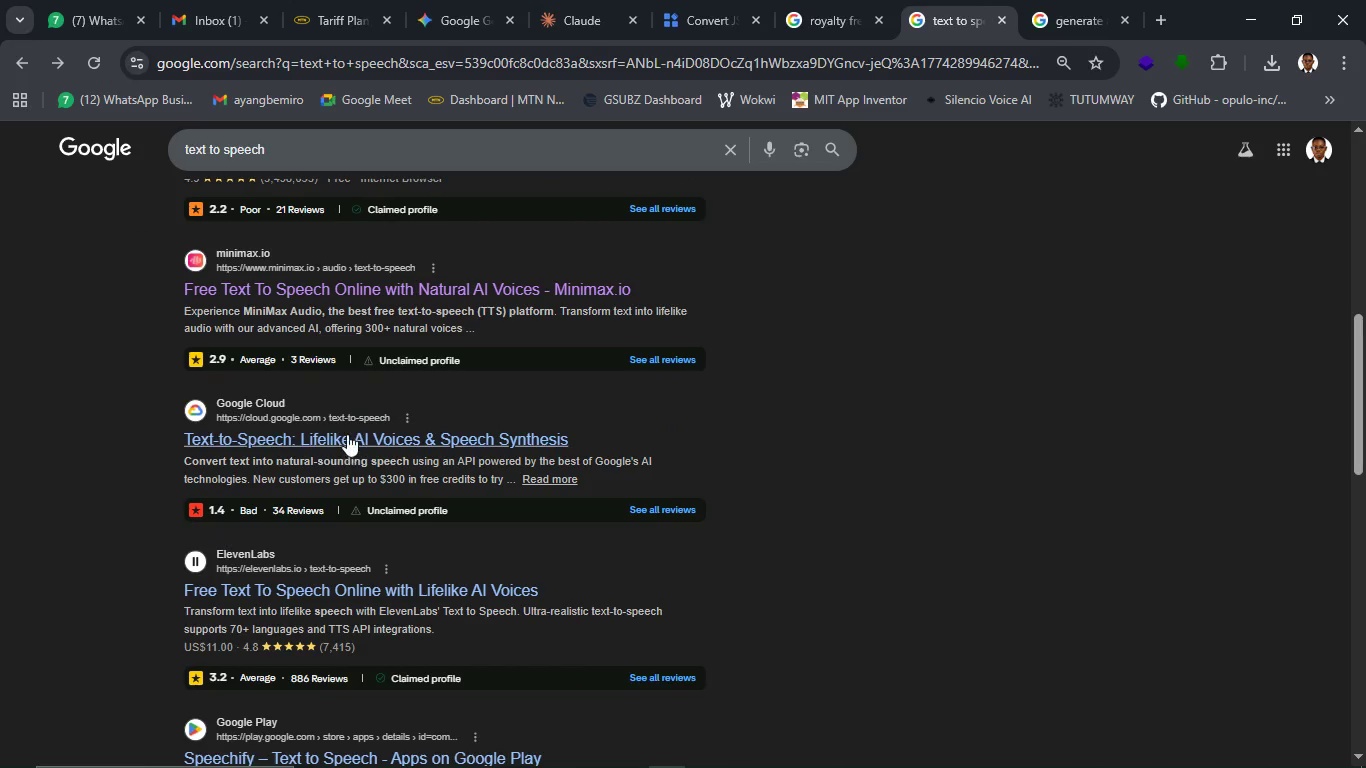 
left_click([347, 434])
 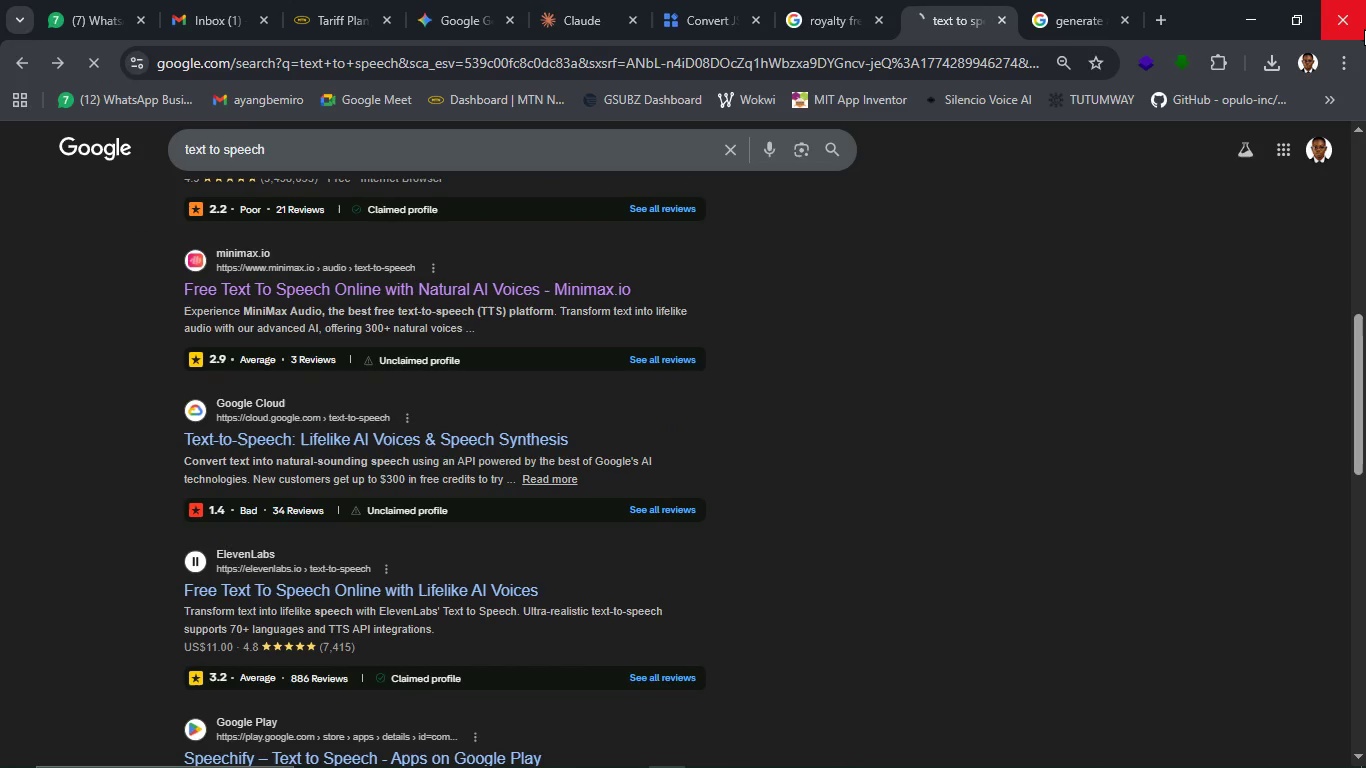 
wait(6.74)
 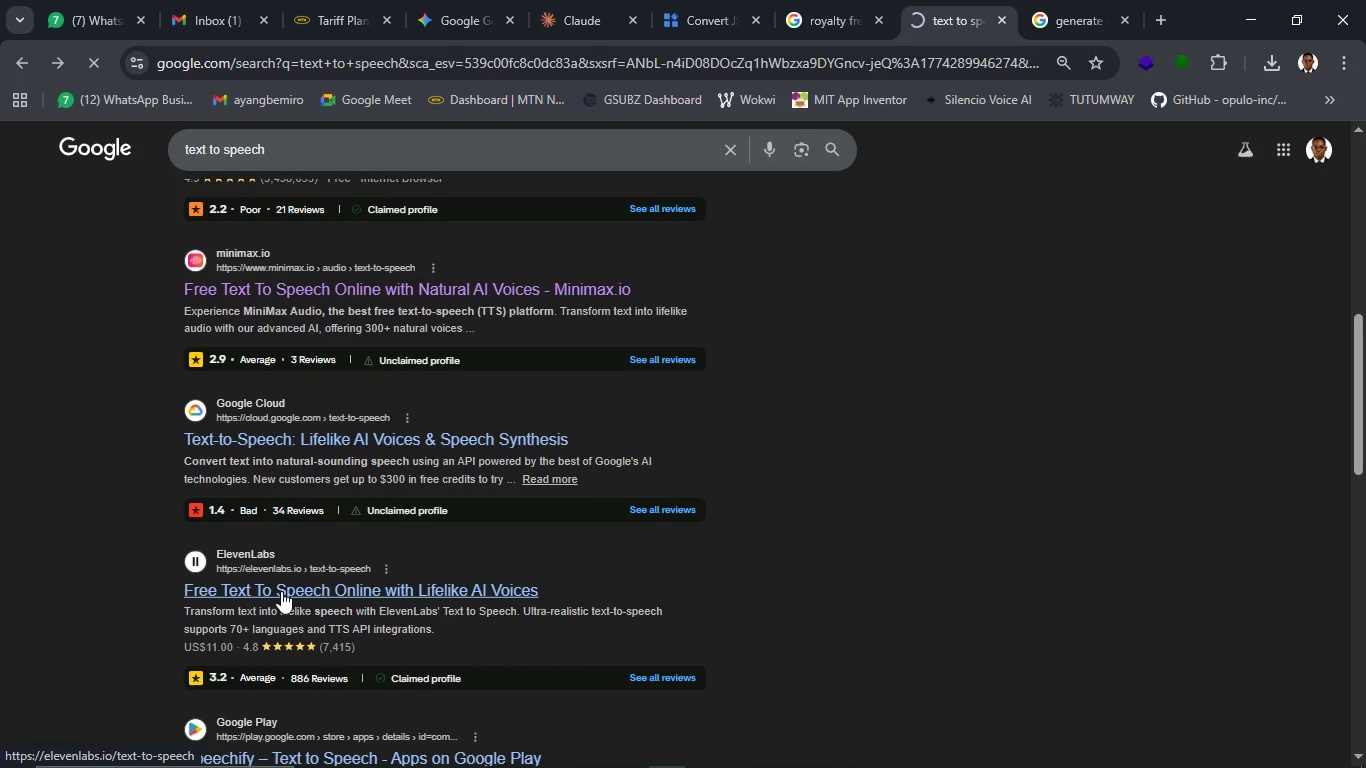 
mouse_move([1128, 181])
 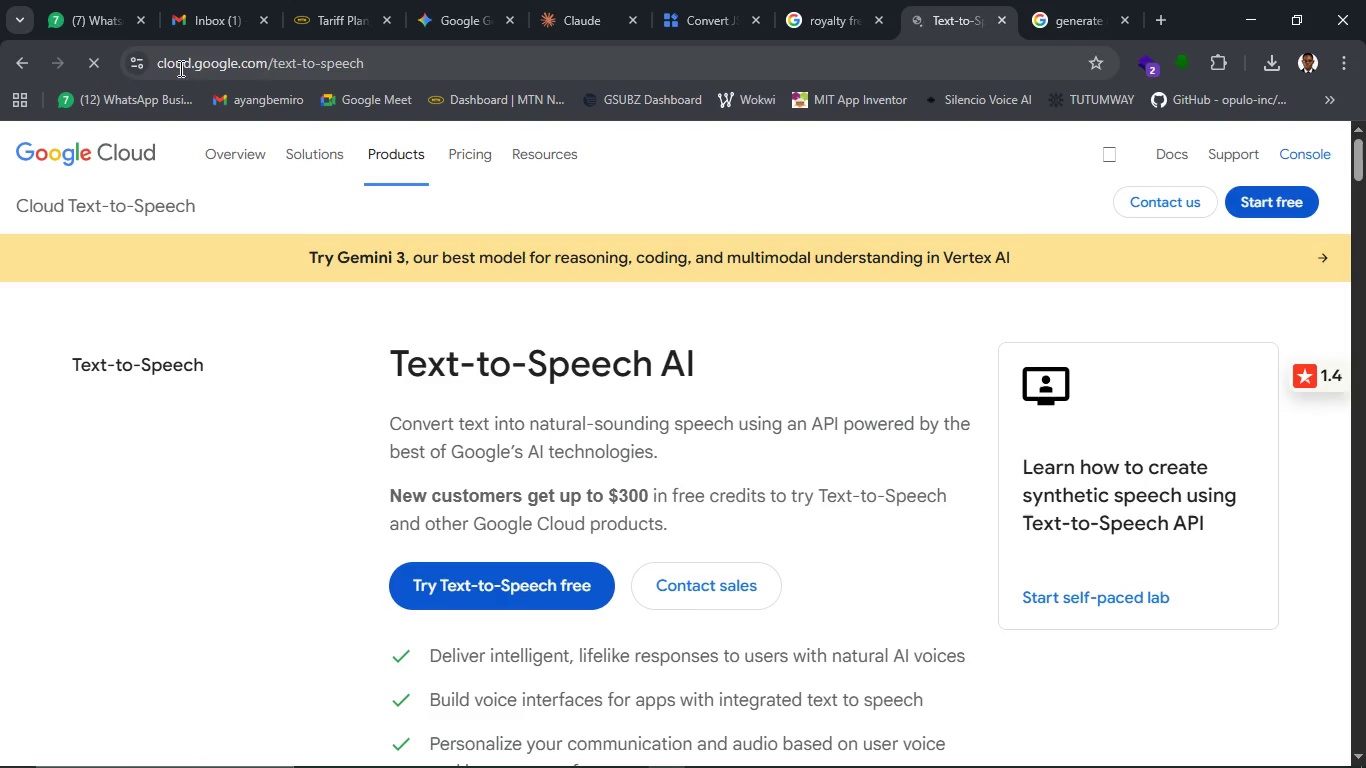 
left_click([24, 71])
 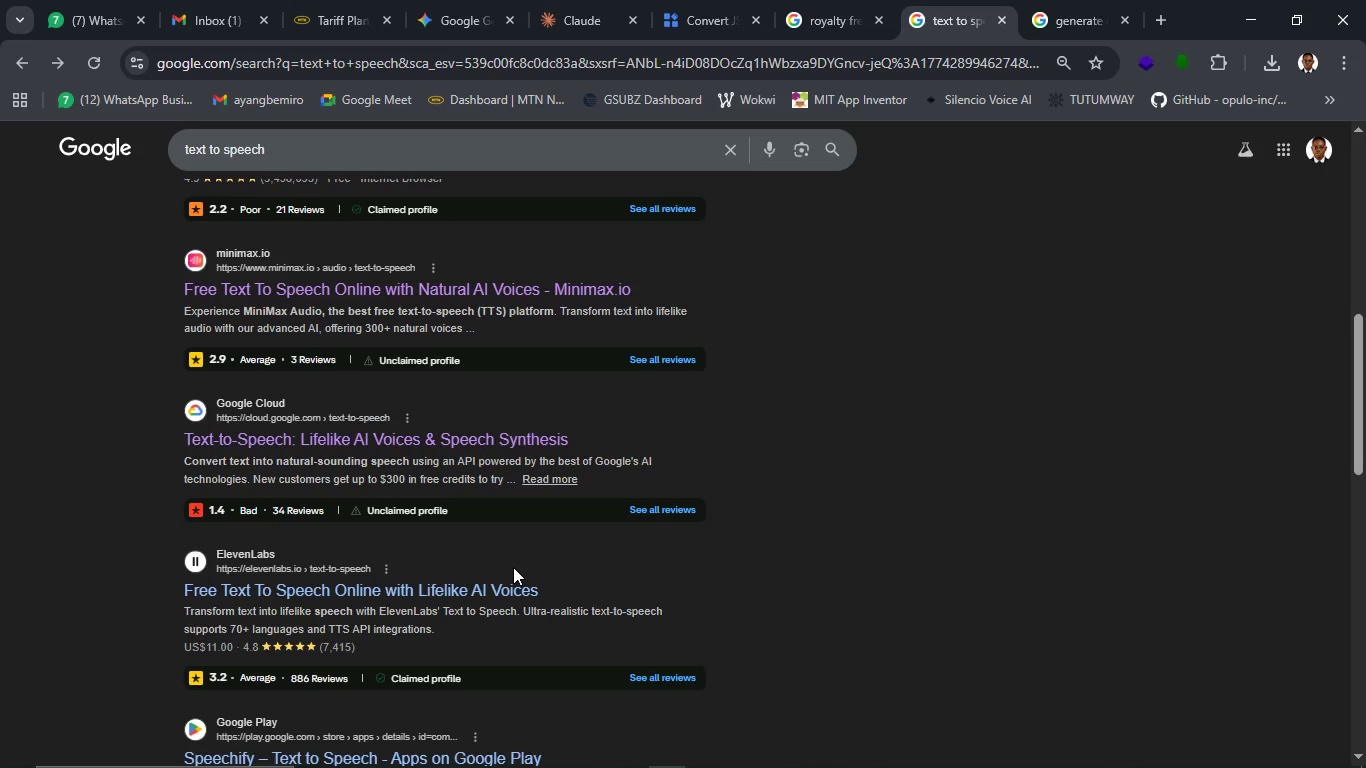 
scroll: coordinate [513, 567], scroll_direction: down, amount: 6.0
 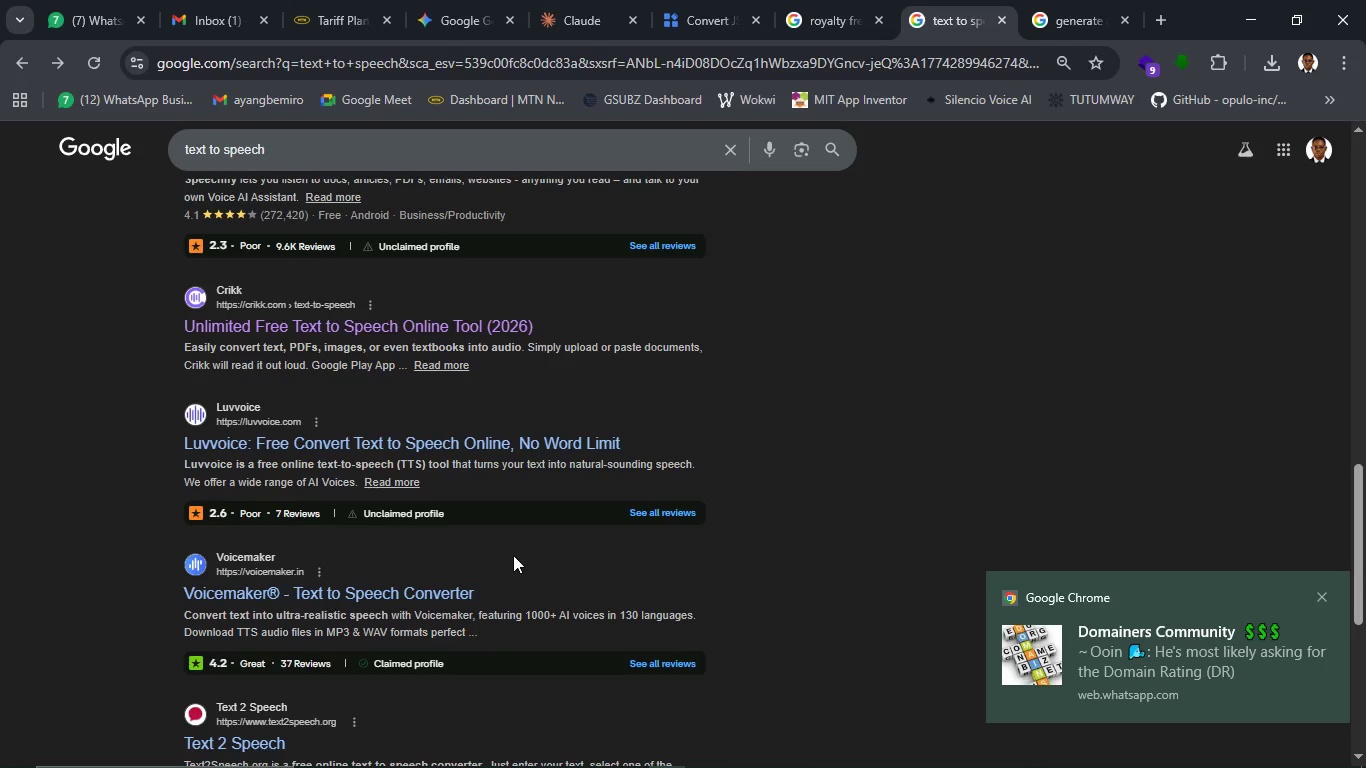 
left_click([519, 454])
 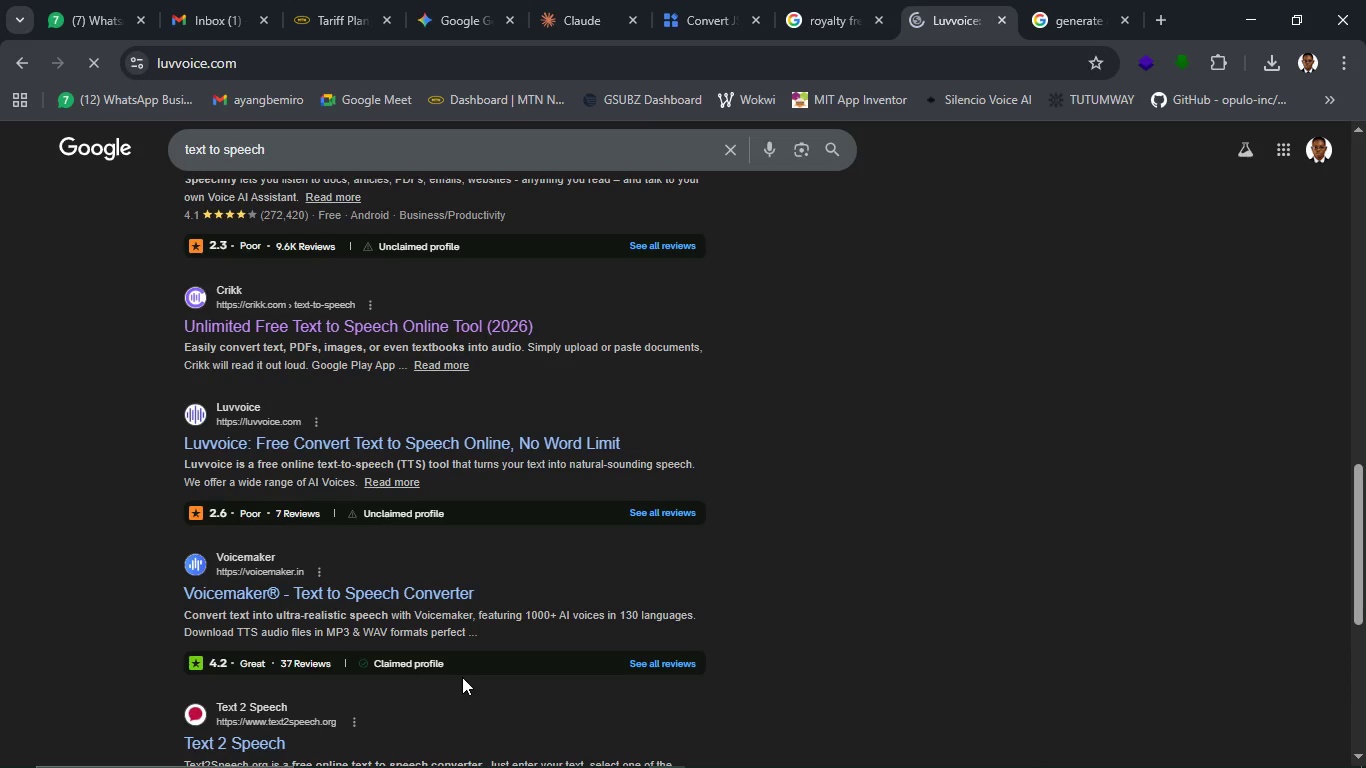 
wait(9.78)
 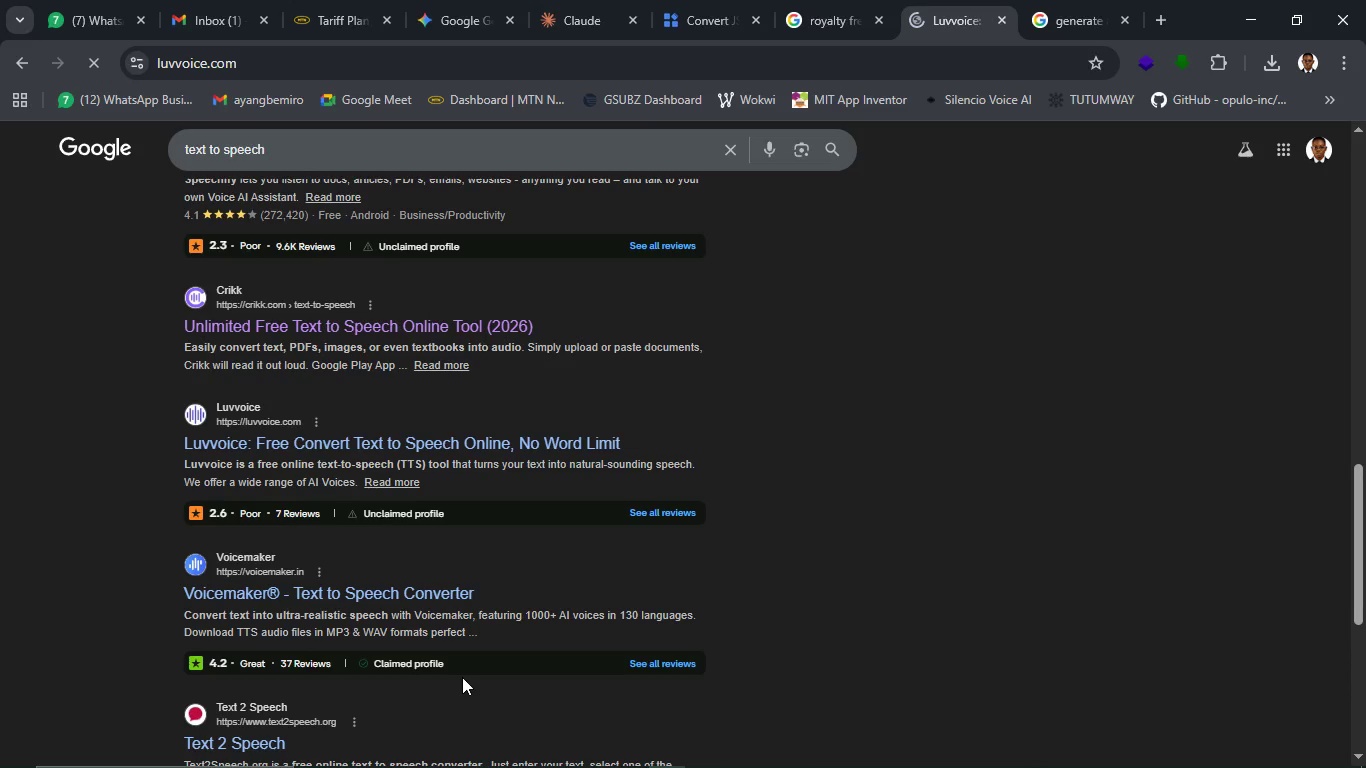 
left_click([7, 63])
 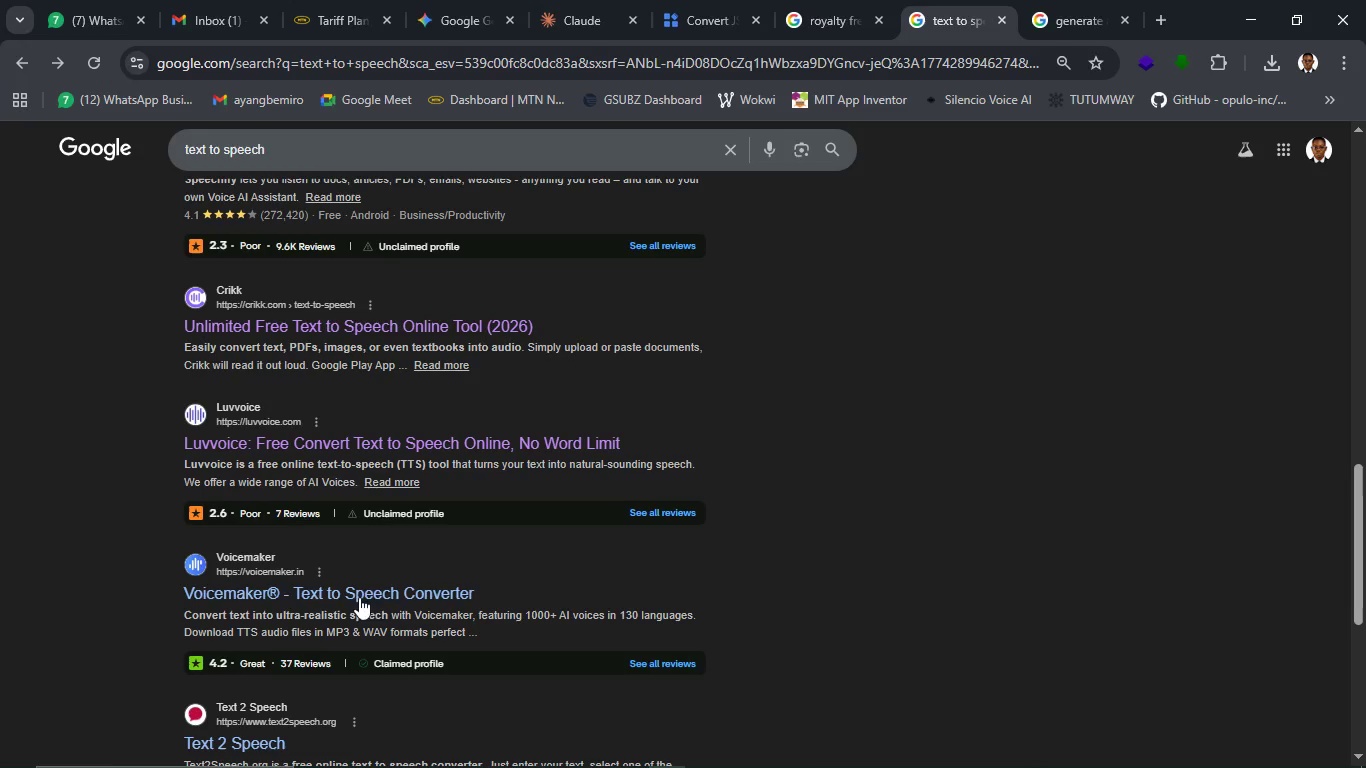 
left_click([360, 585])
 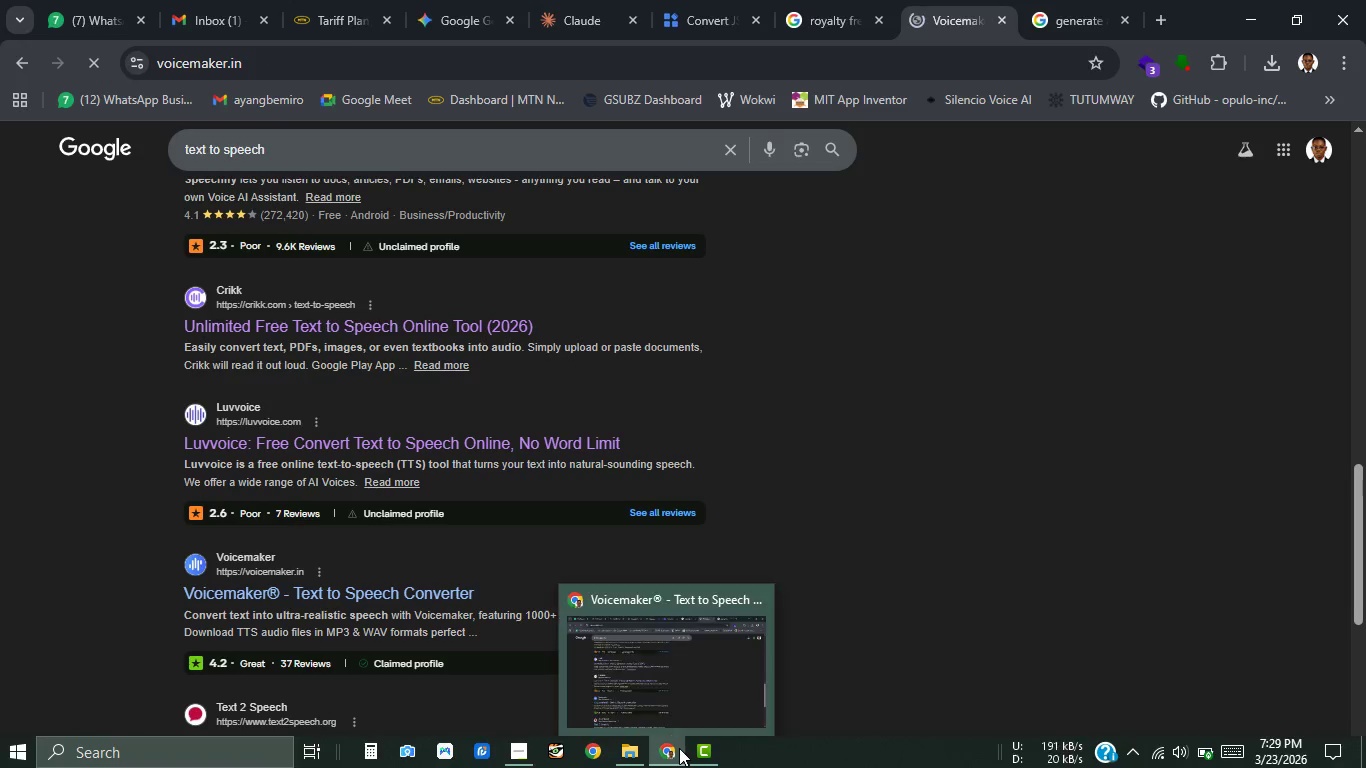 
wait(6.12)
 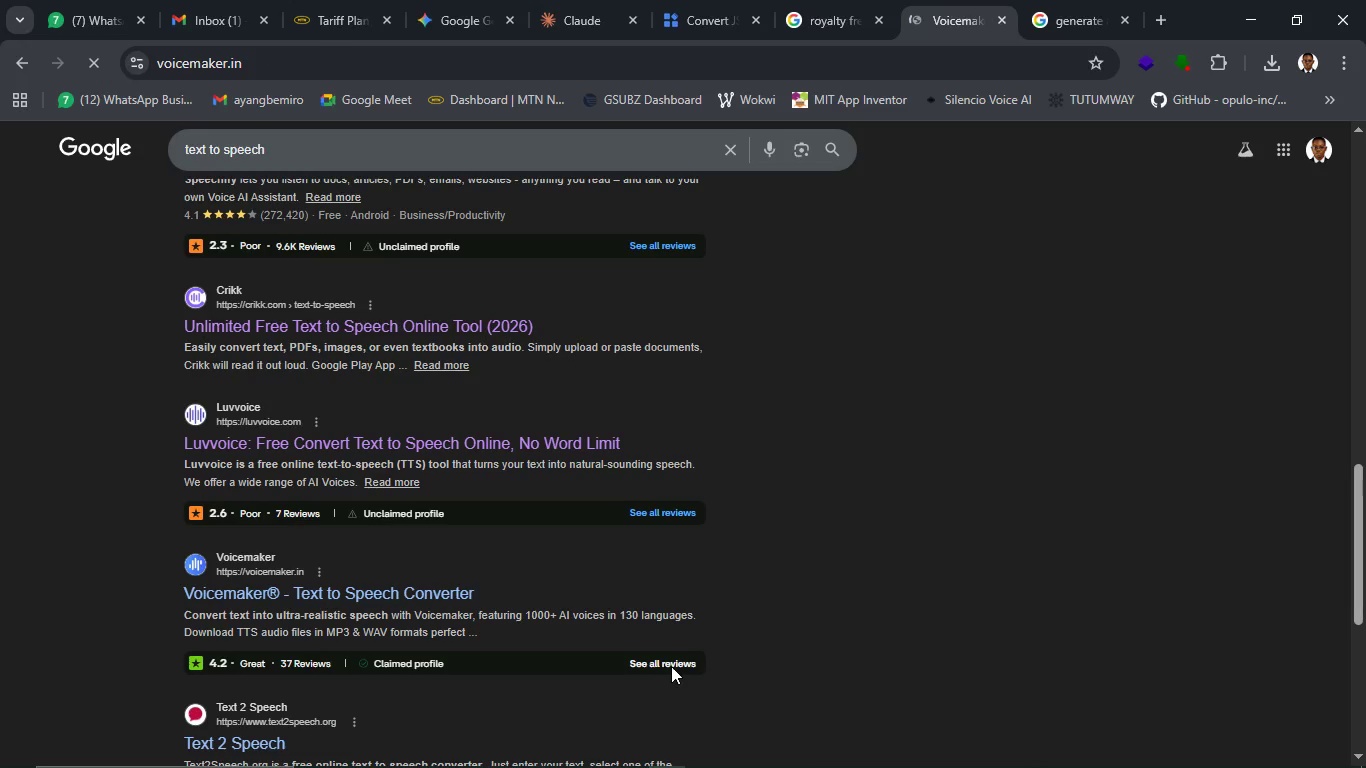 
mouse_move([1215, 748])
 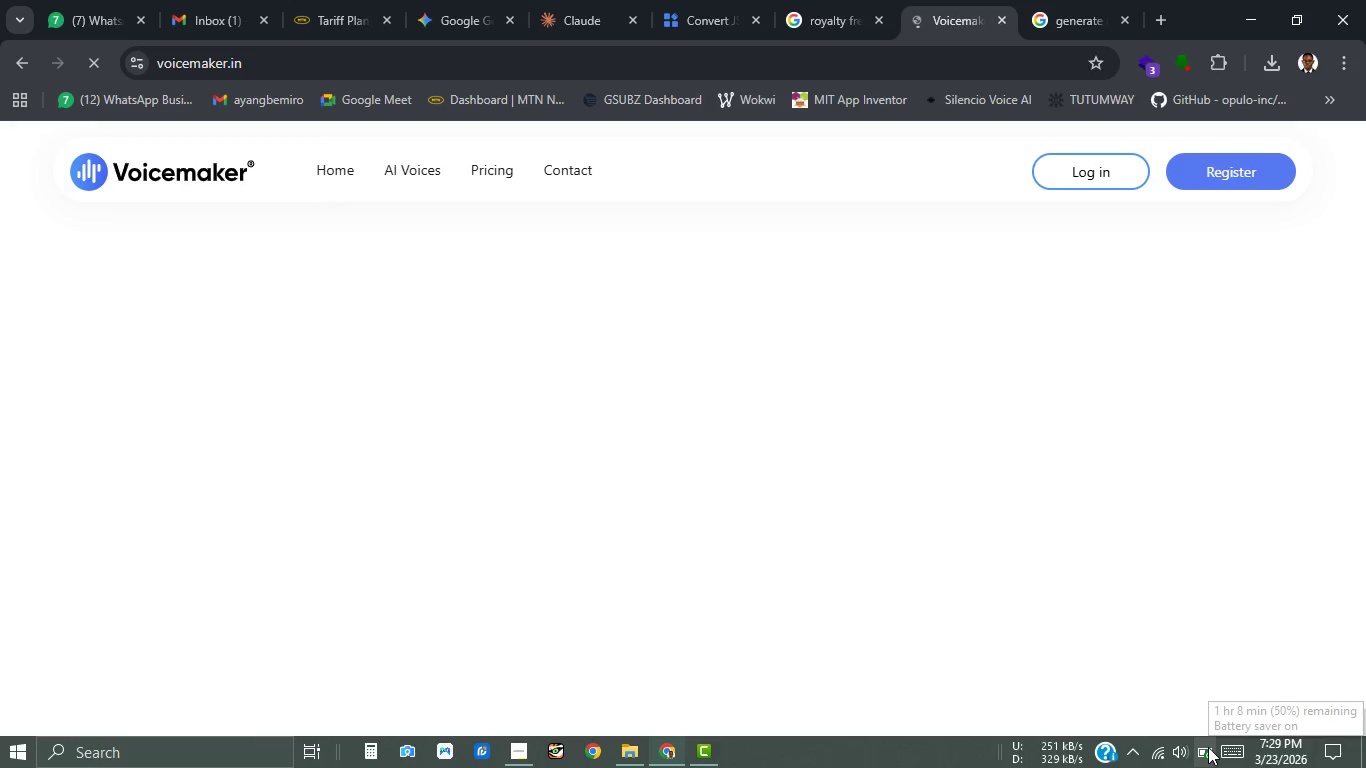 
mouse_move([1182, 698])
 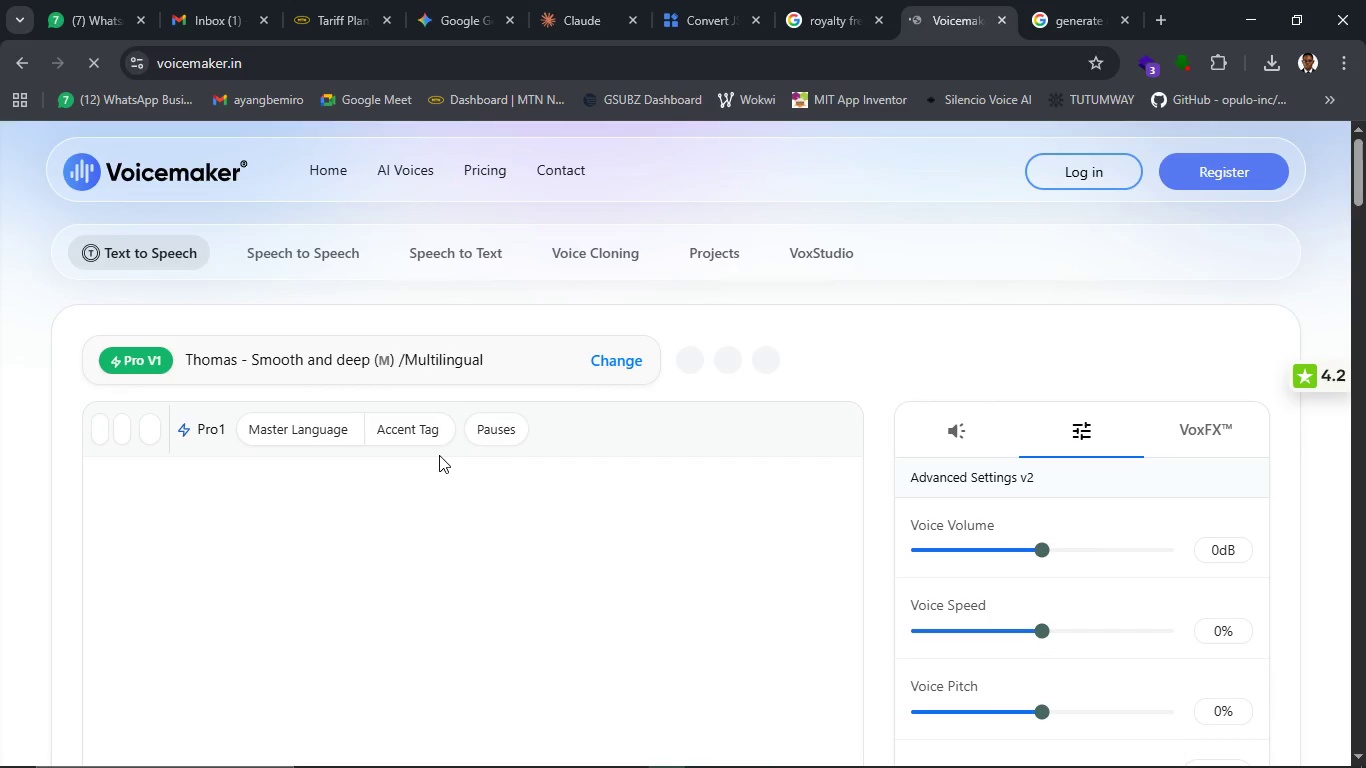 
wait(13.46)
 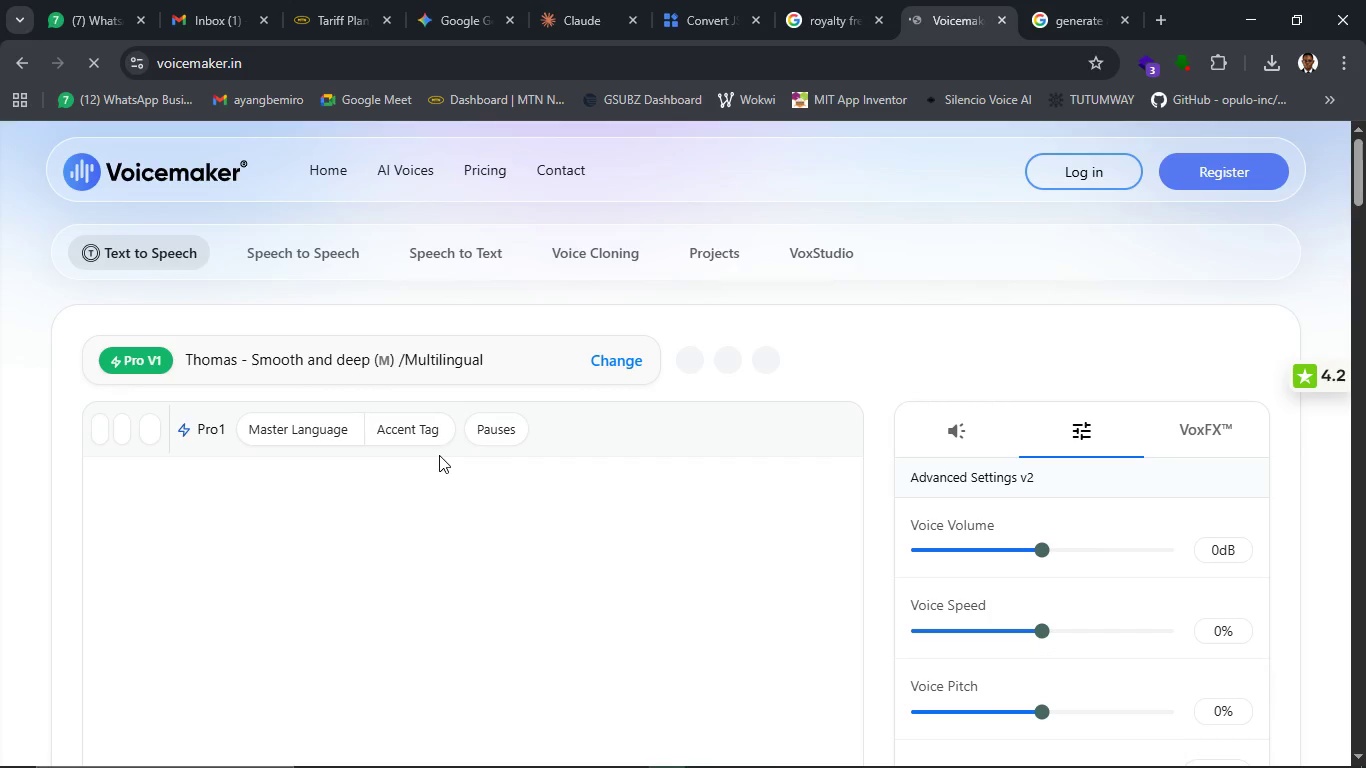 
left_click([1084, 13])
 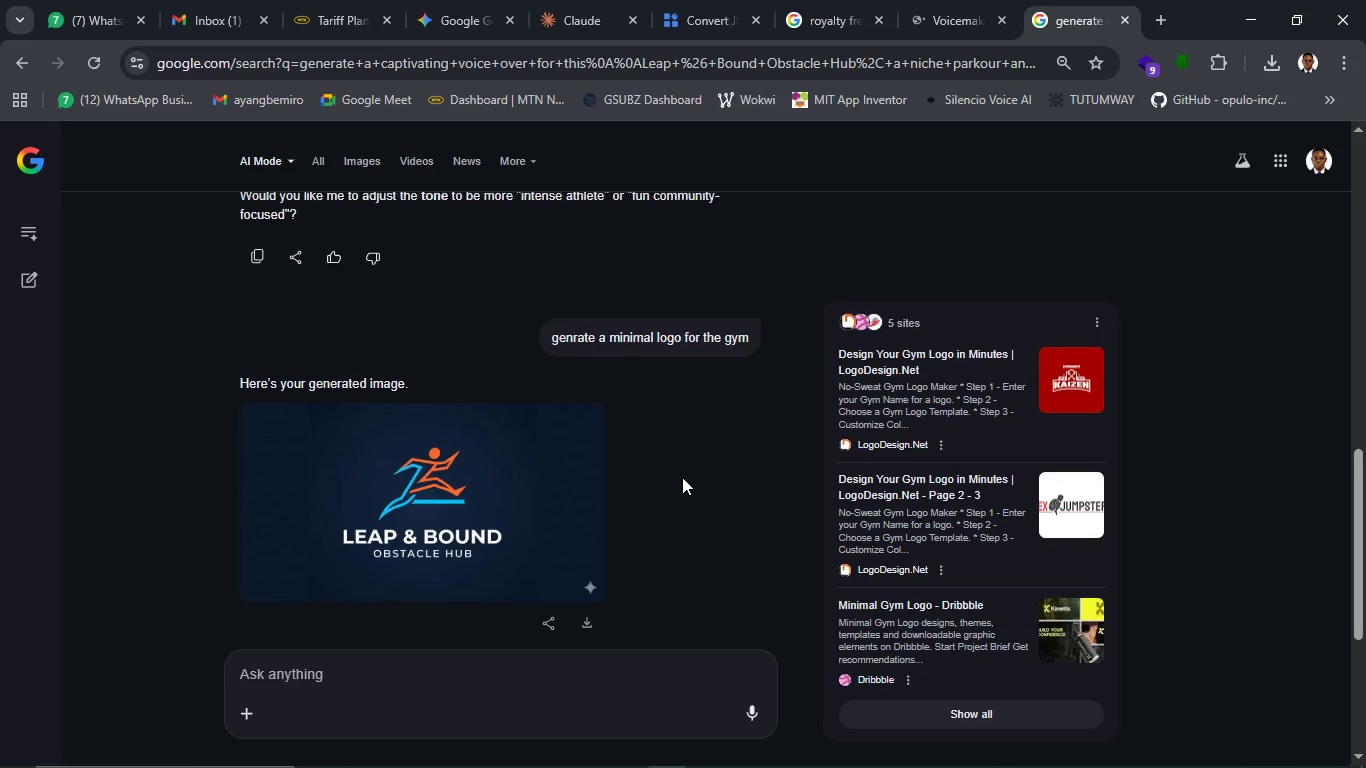 
scroll: coordinate [675, 474], scroll_direction: up, amount: 7.0
 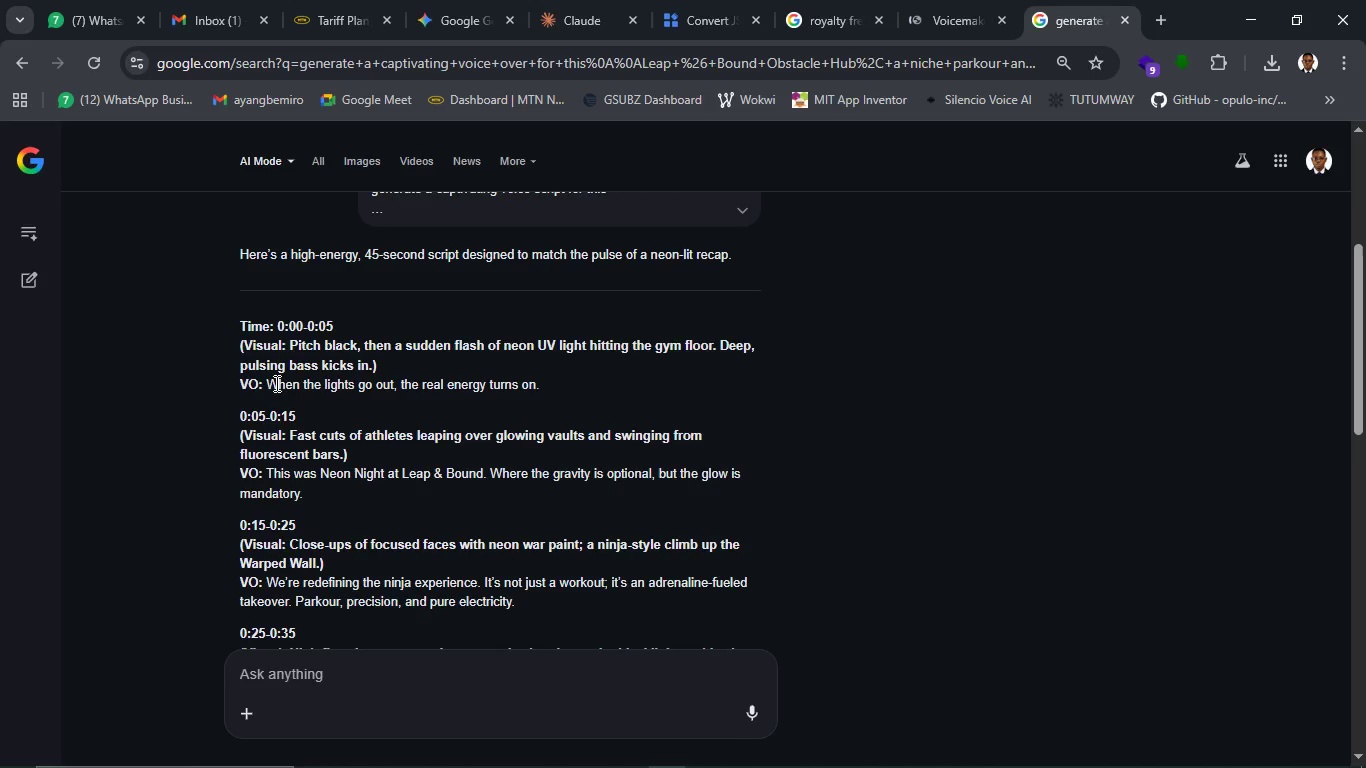 
left_click_drag(start_coordinate=[265, 374], to_coordinate=[286, 386])
 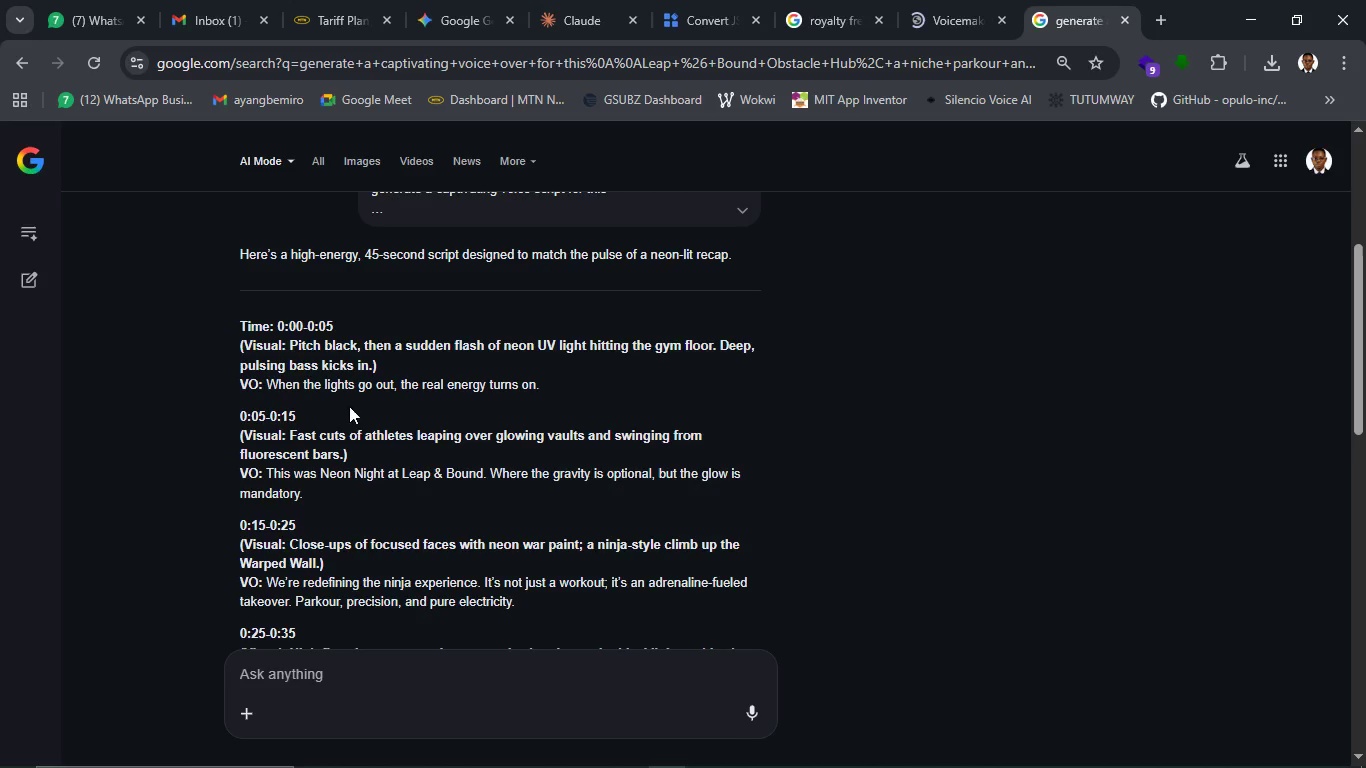 
left_click([344, 409])
 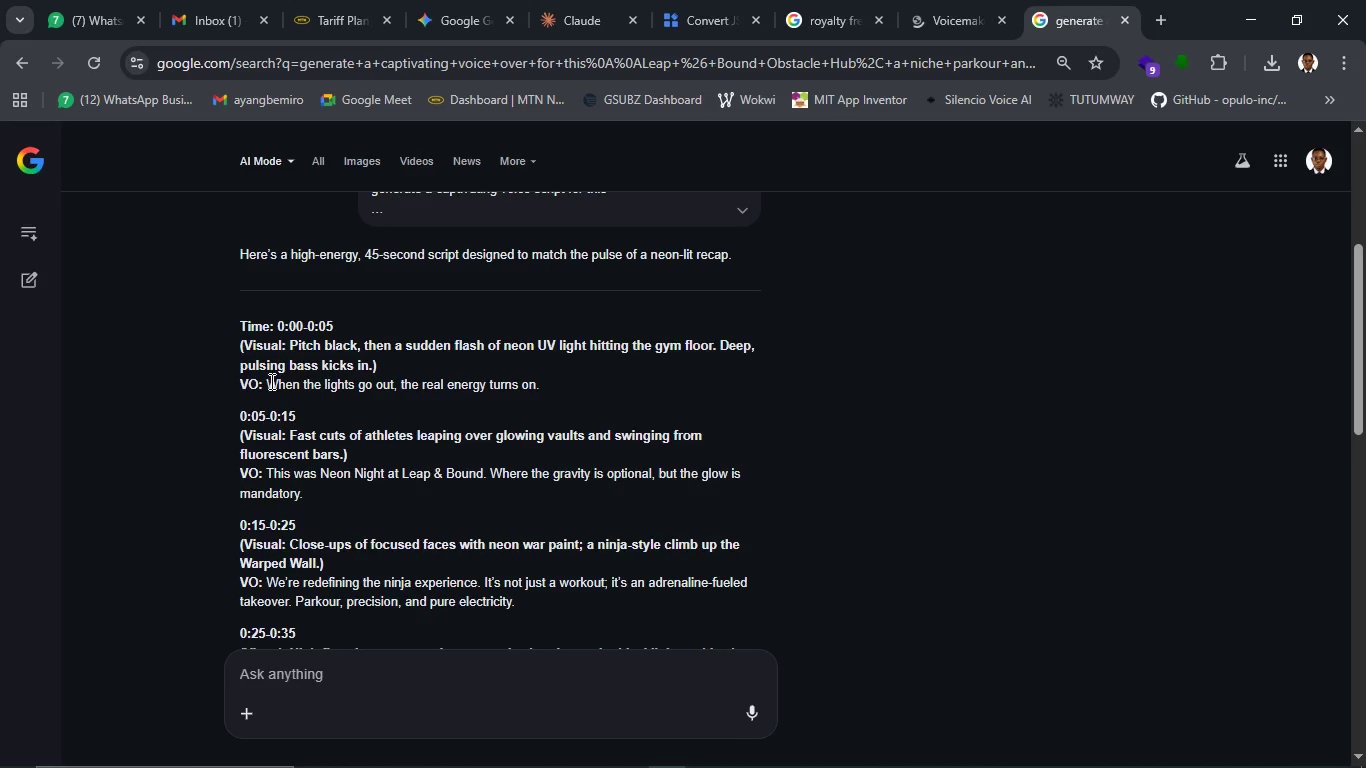 
left_click_drag(start_coordinate=[270, 381], to_coordinate=[551, 383])
 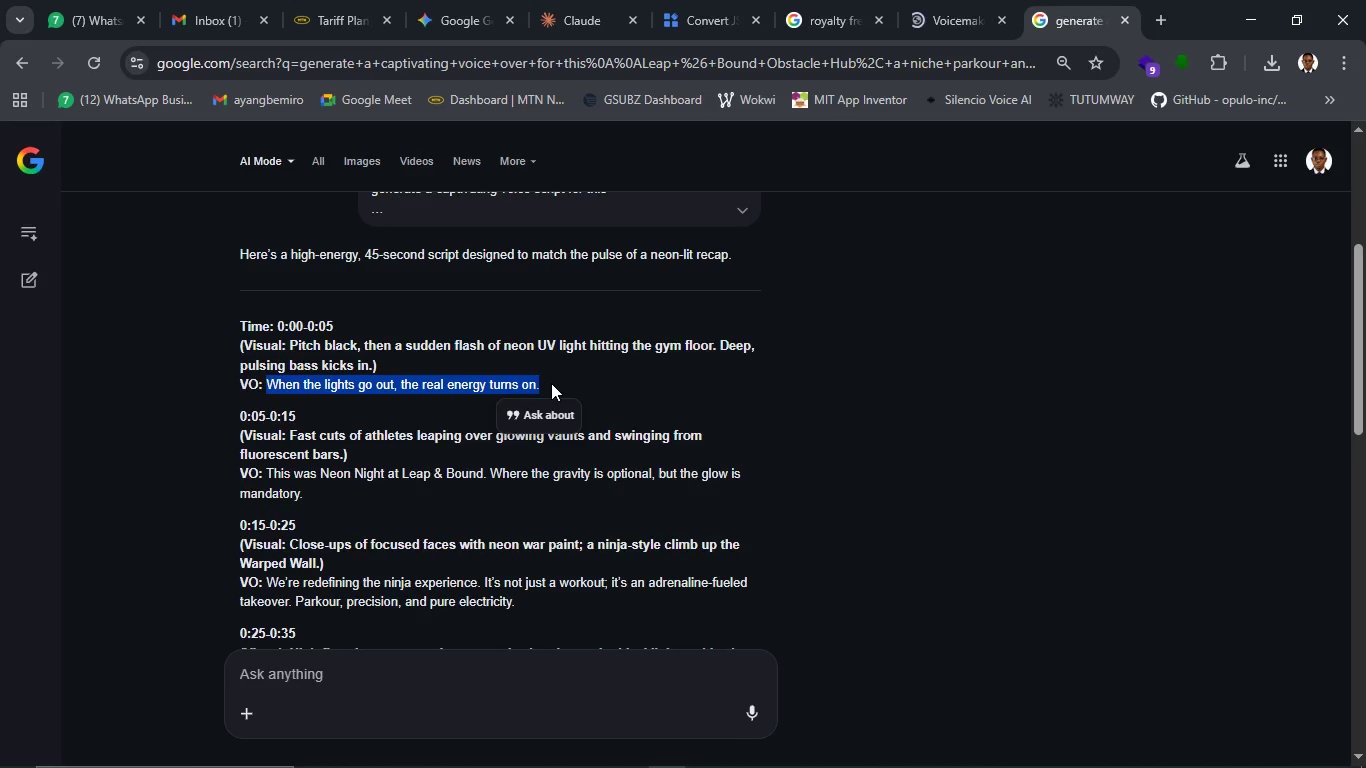 
key(Control+C)
 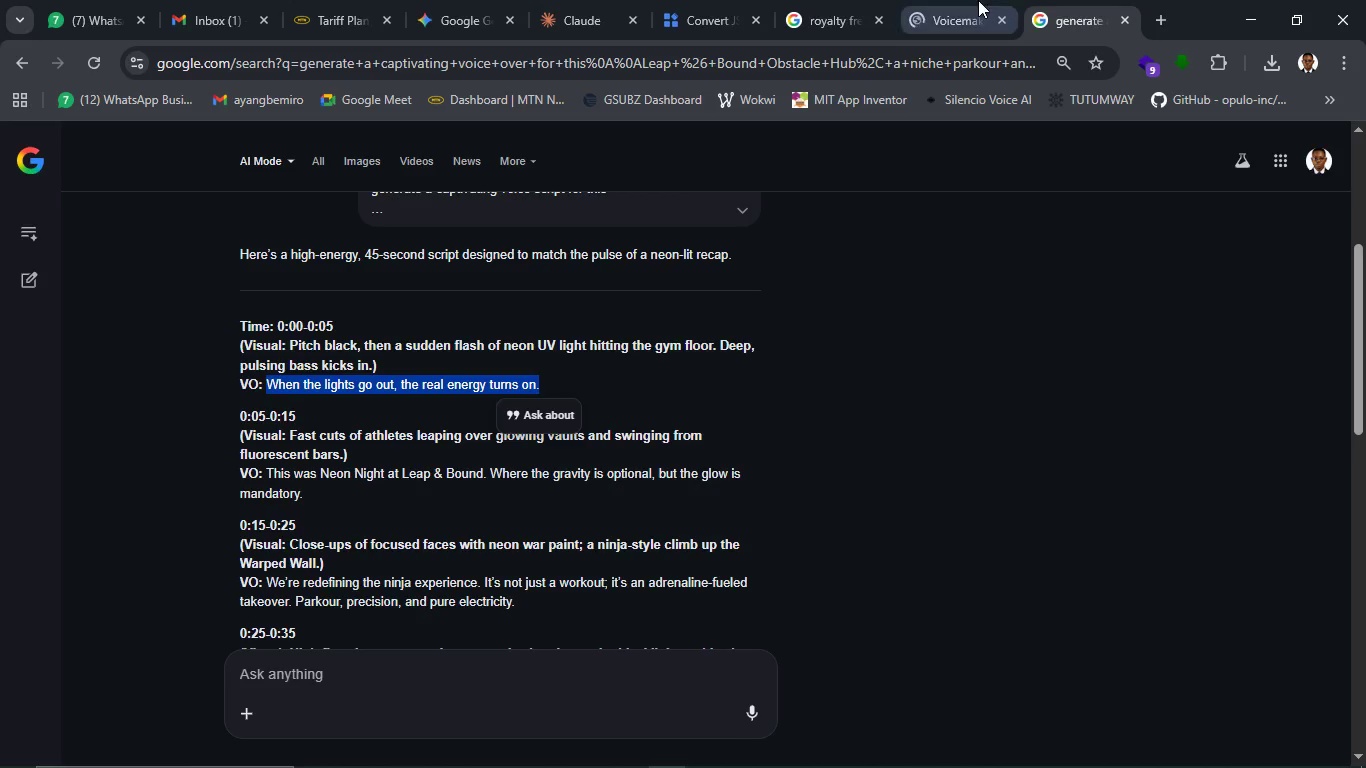 
left_click([978, 0])
 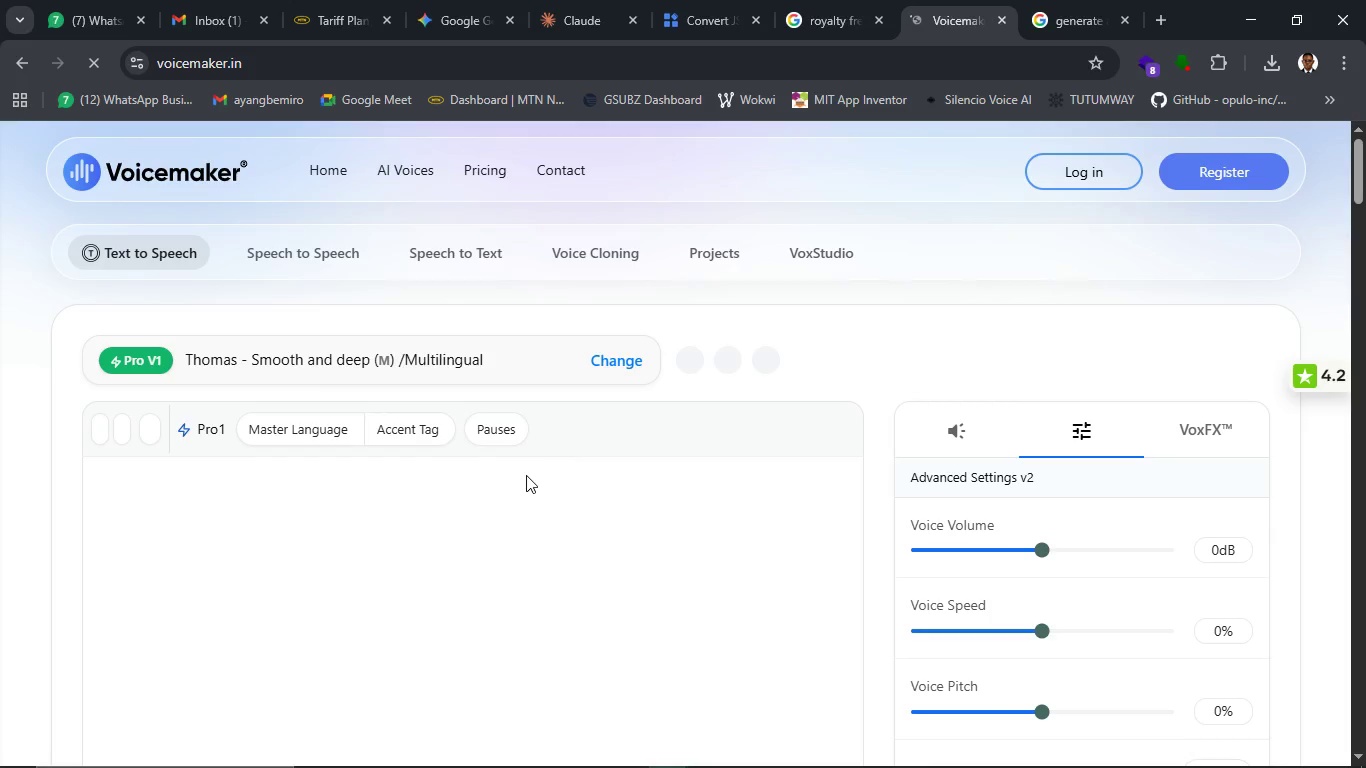 
left_click([524, 490])
 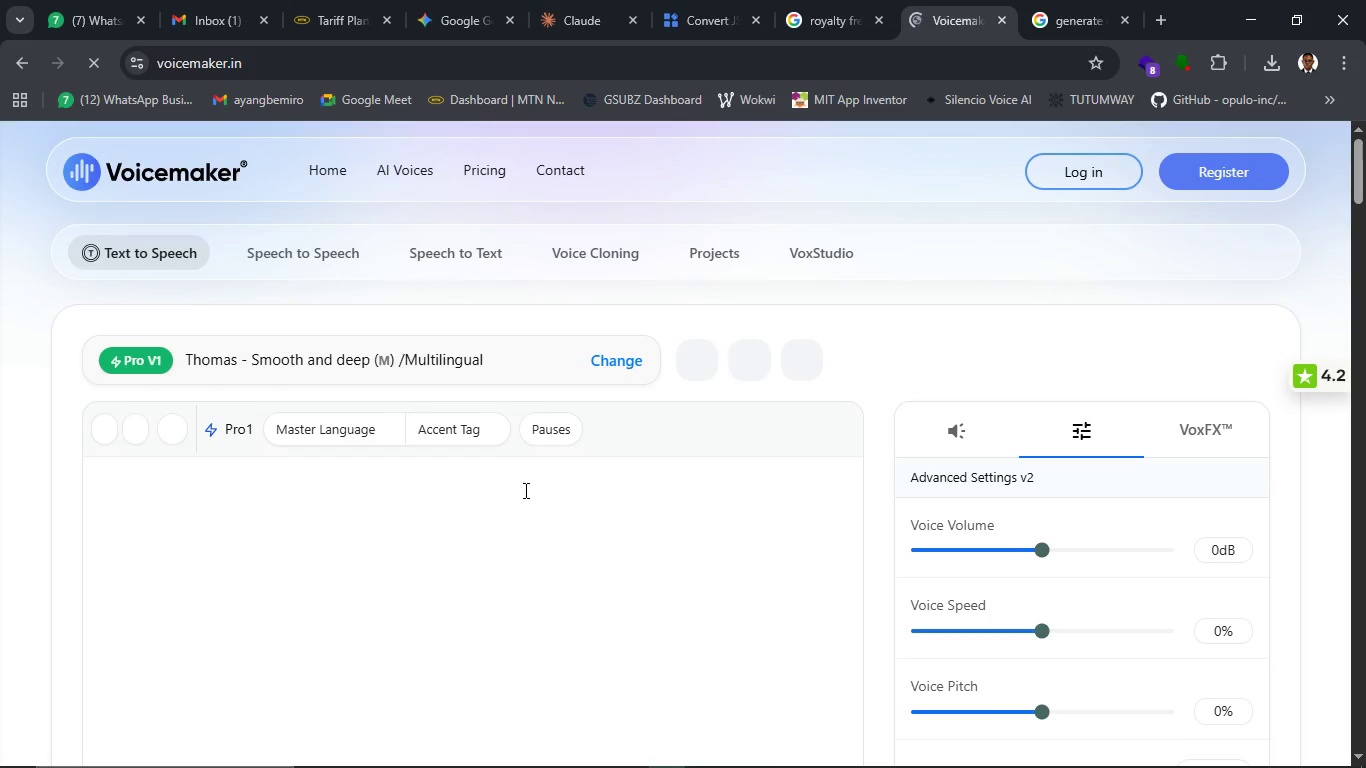 
key(Control+V)
 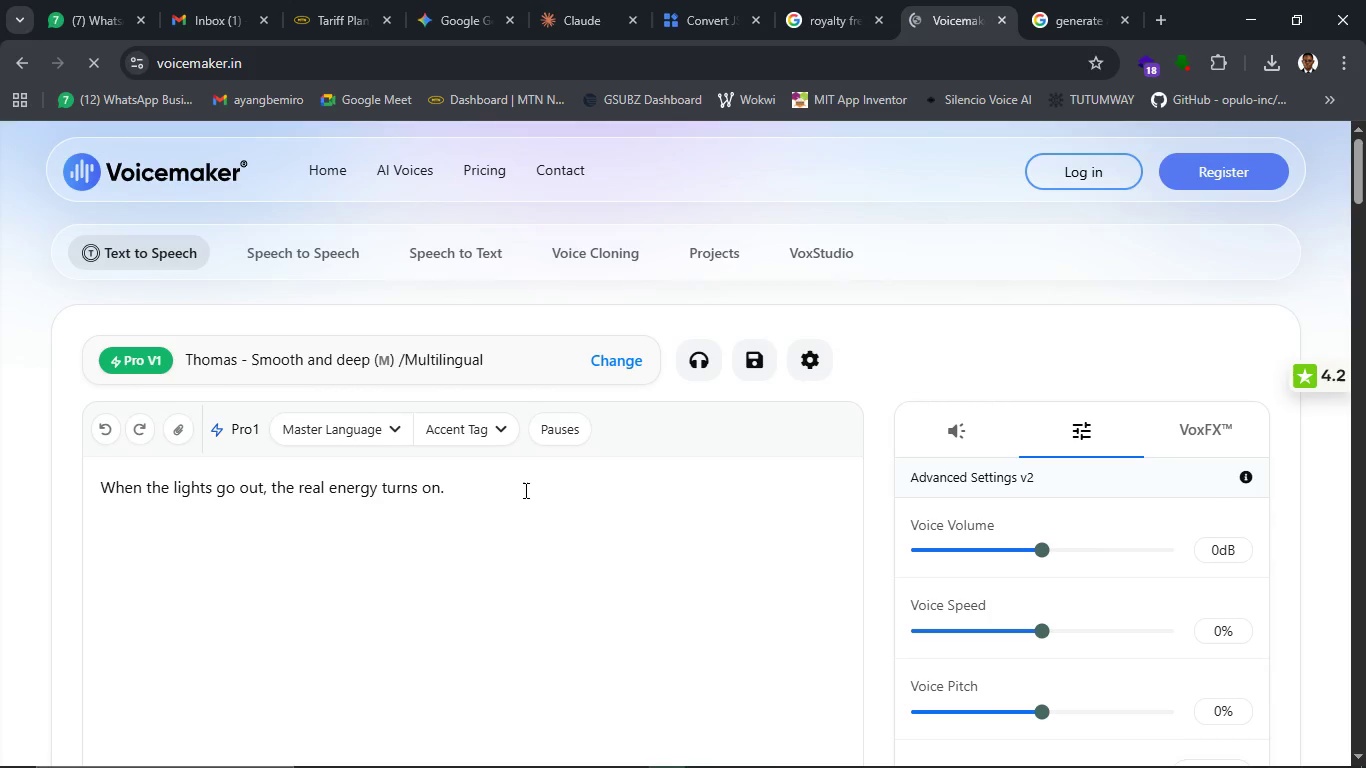 
wait(8.56)
 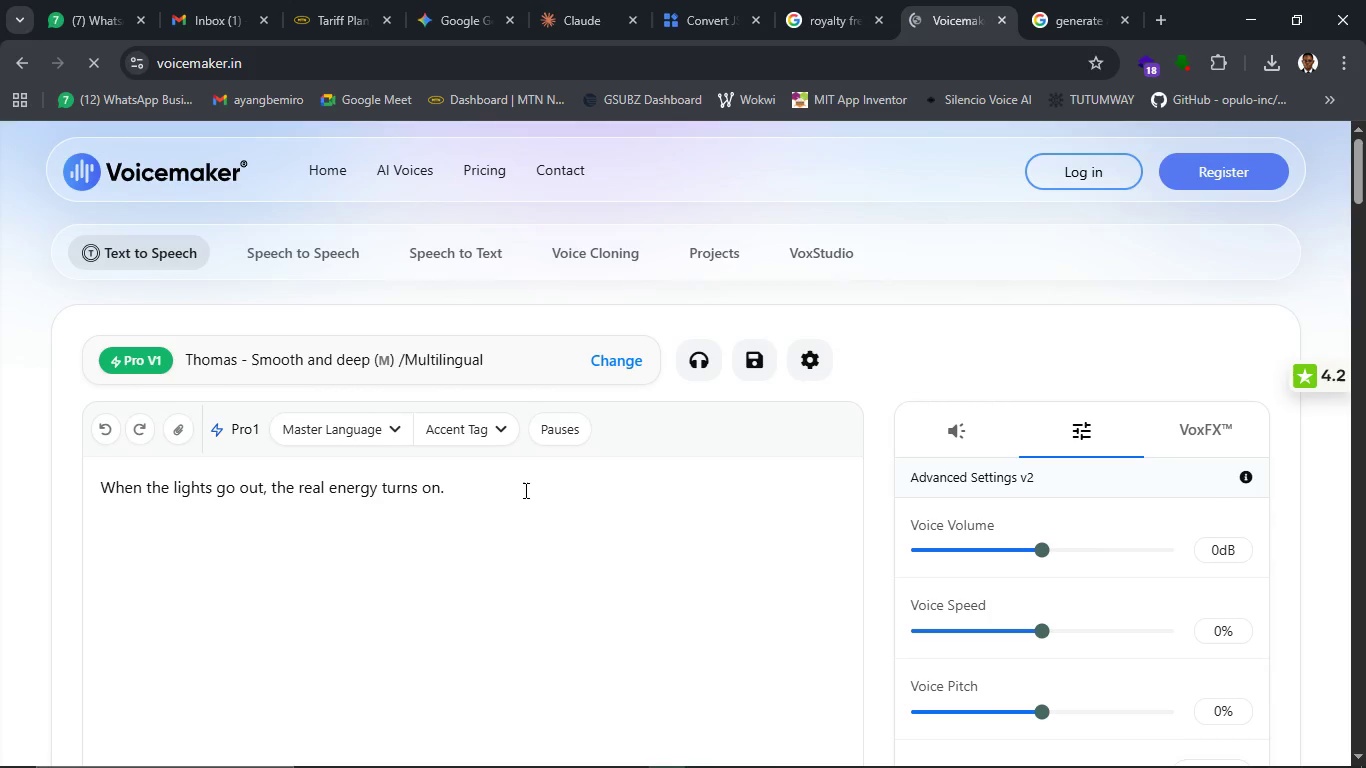 
scroll: coordinate [338, 434], scroll_direction: down, amount: 4.0
 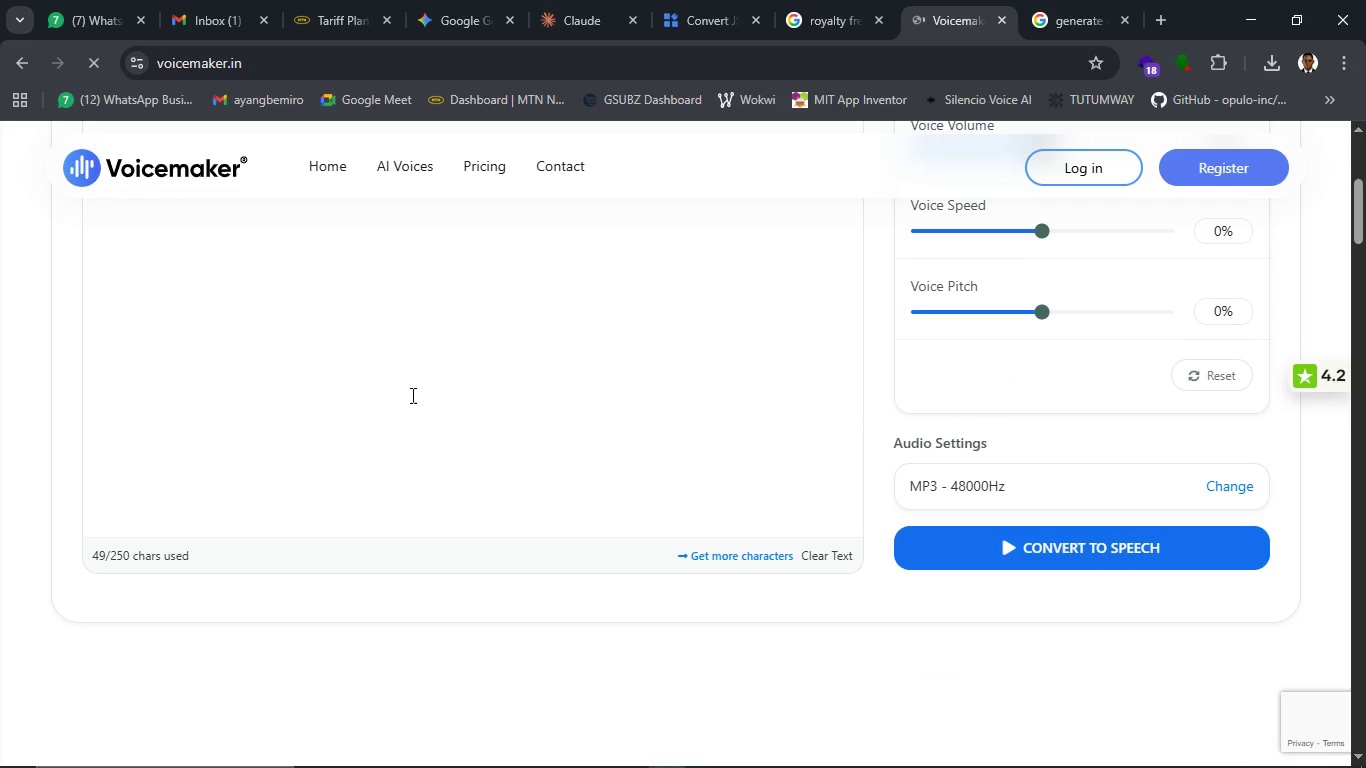 
wait(5.57)
 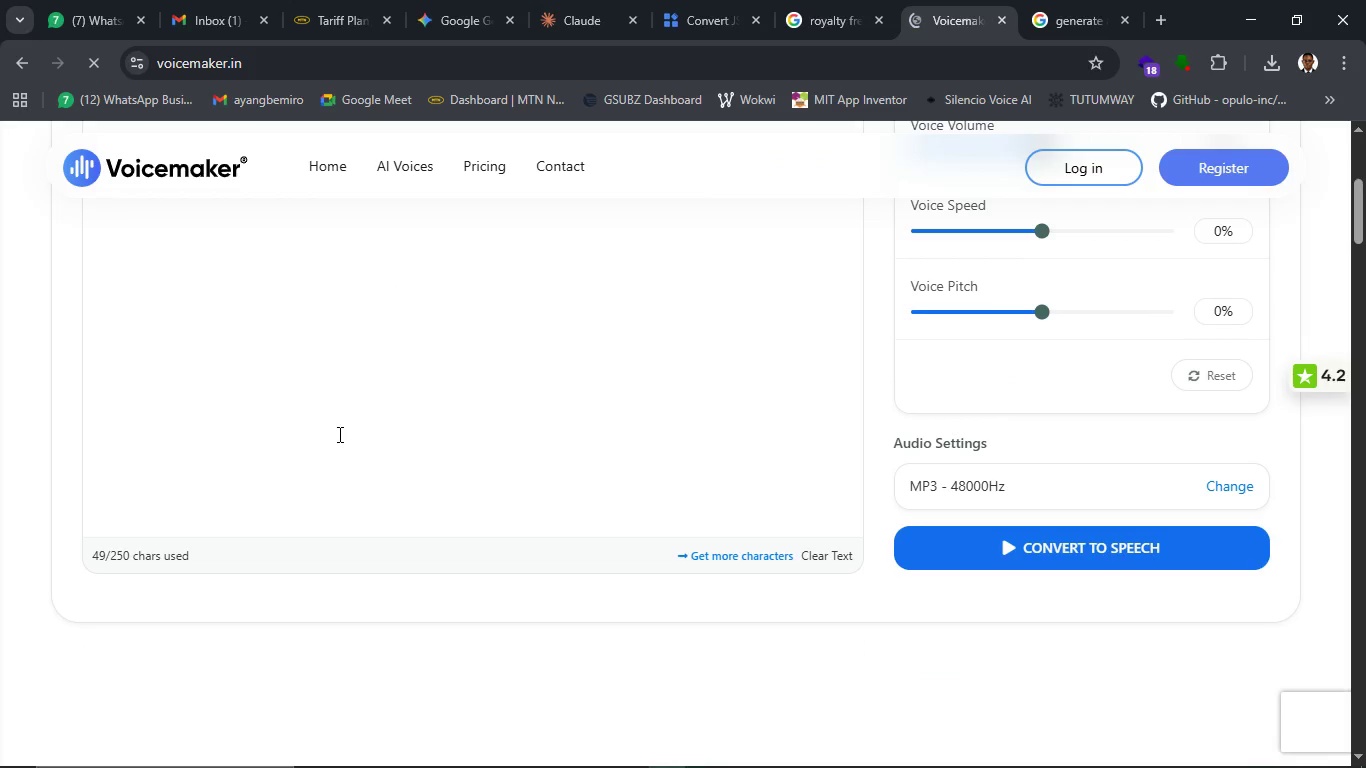 
scroll: coordinate [534, 512], scroll_direction: up, amount: 5.0
 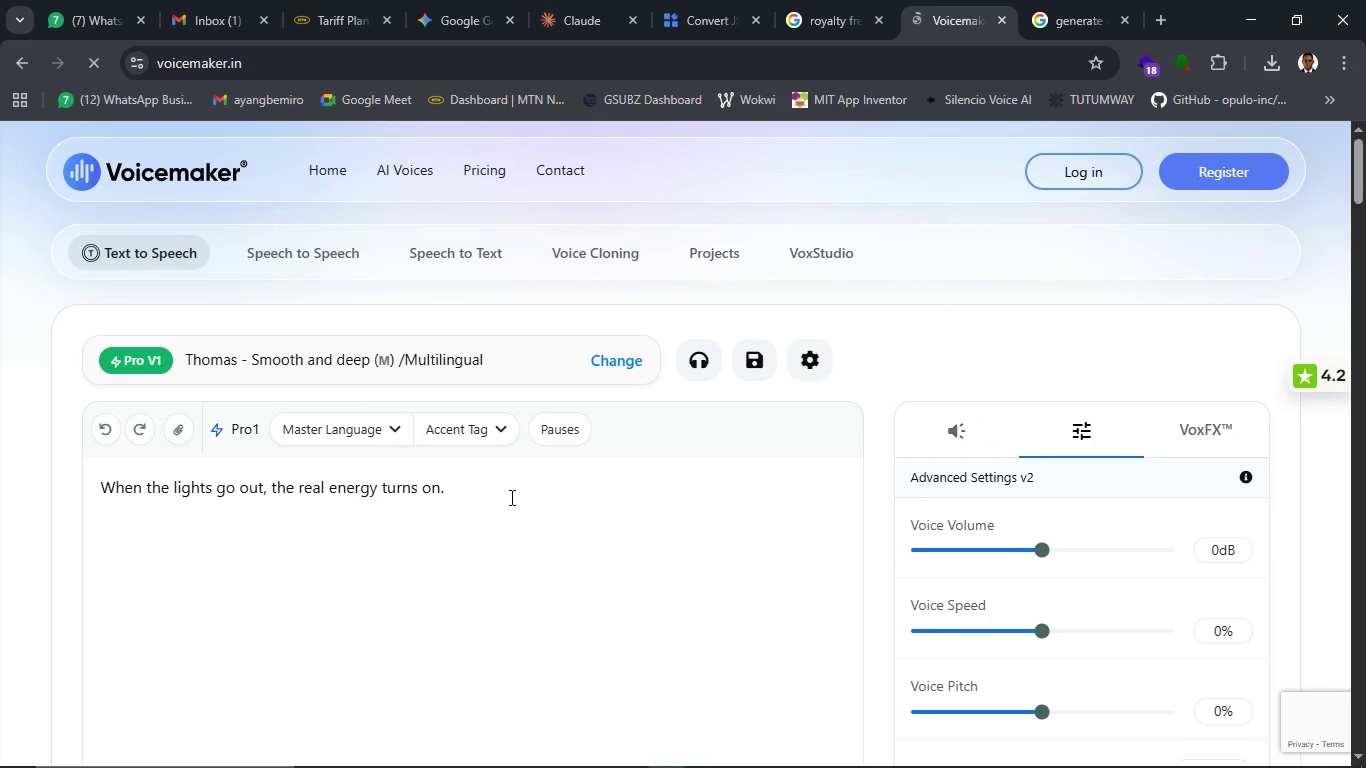 
mouse_move([734, 365])
 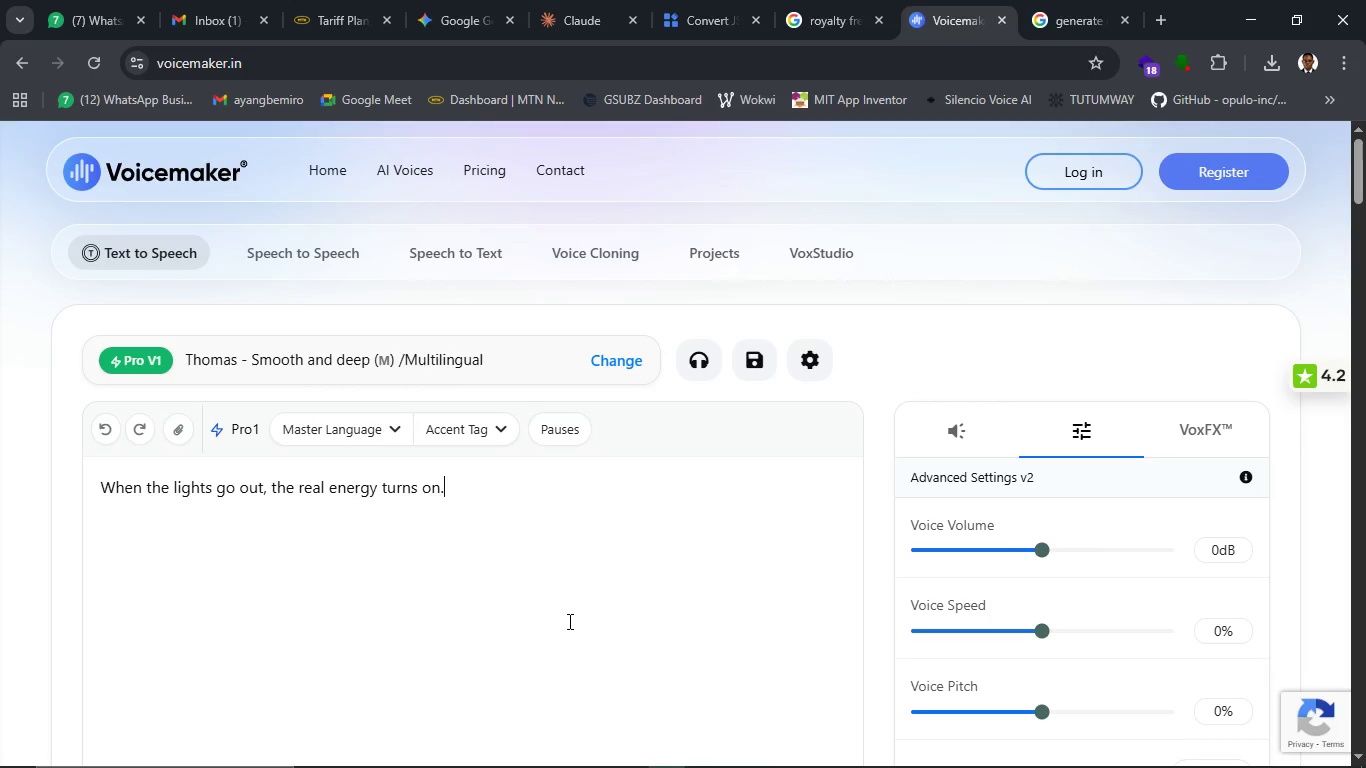 
scroll: coordinate [568, 624], scroll_direction: down, amount: 4.0
 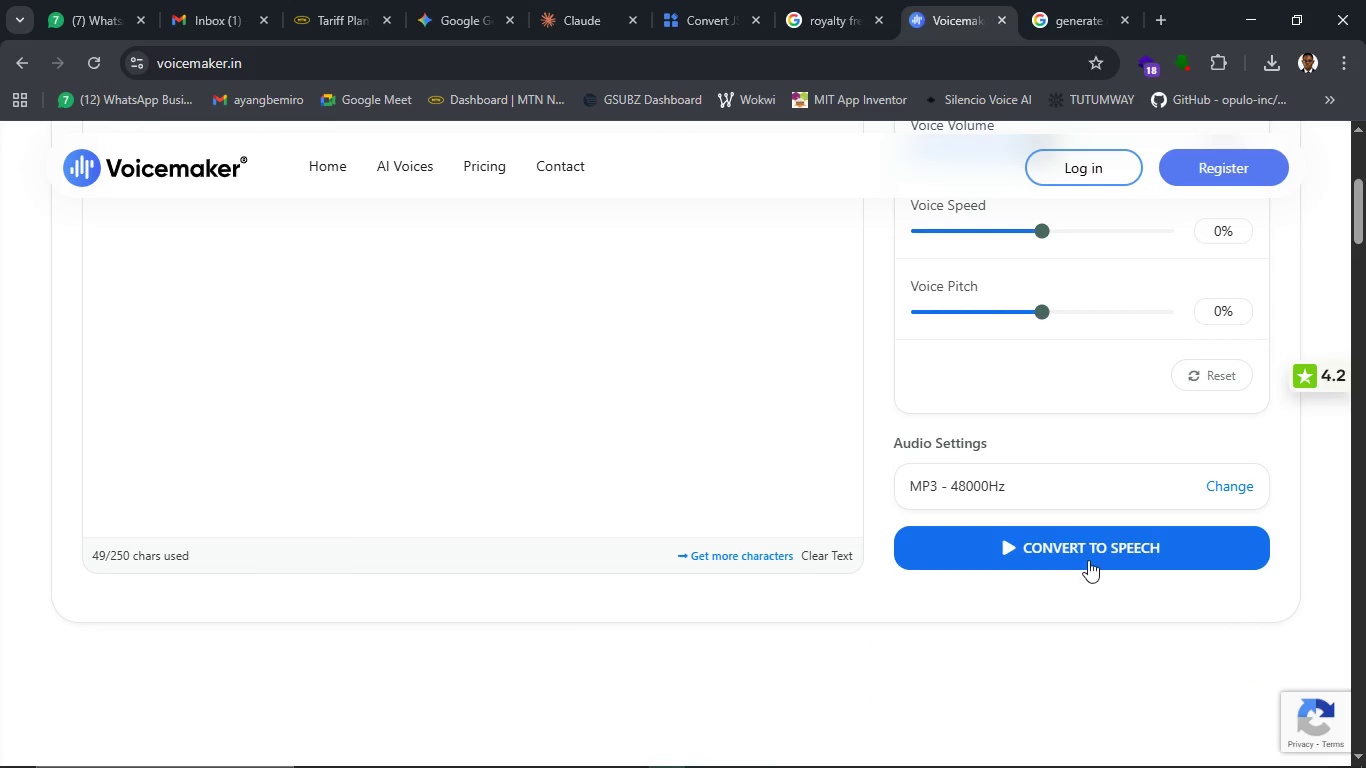 
left_click([1088, 560])
 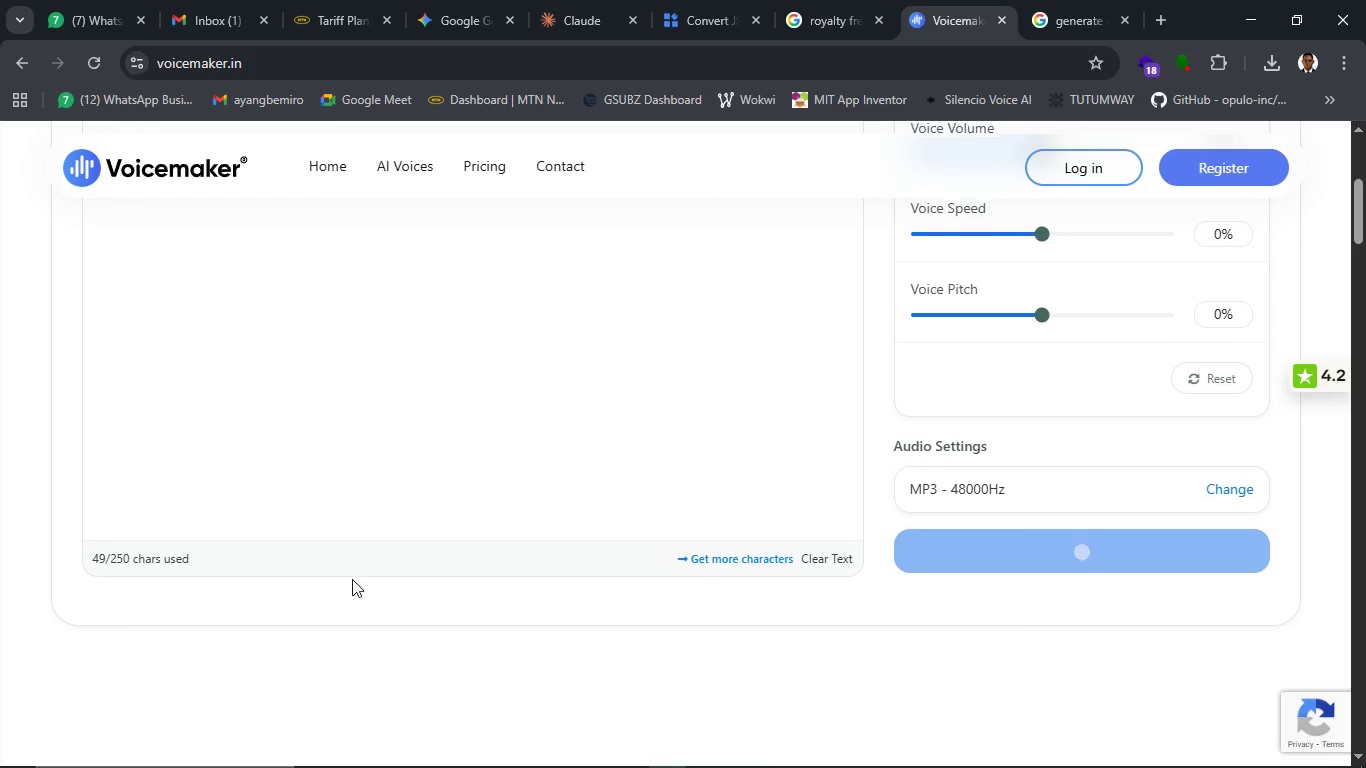 
scroll: coordinate [352, 579], scroll_direction: up, amount: 3.0
 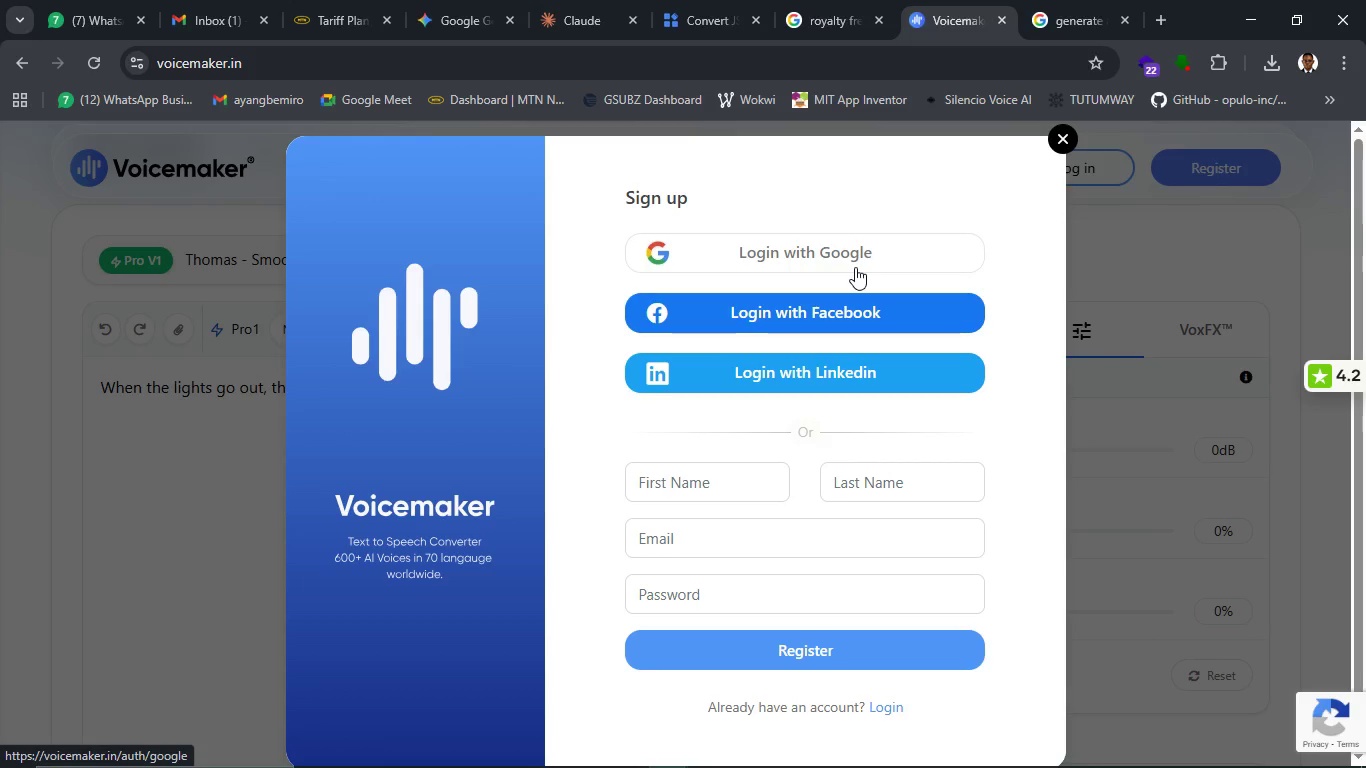 
wait(30.22)
 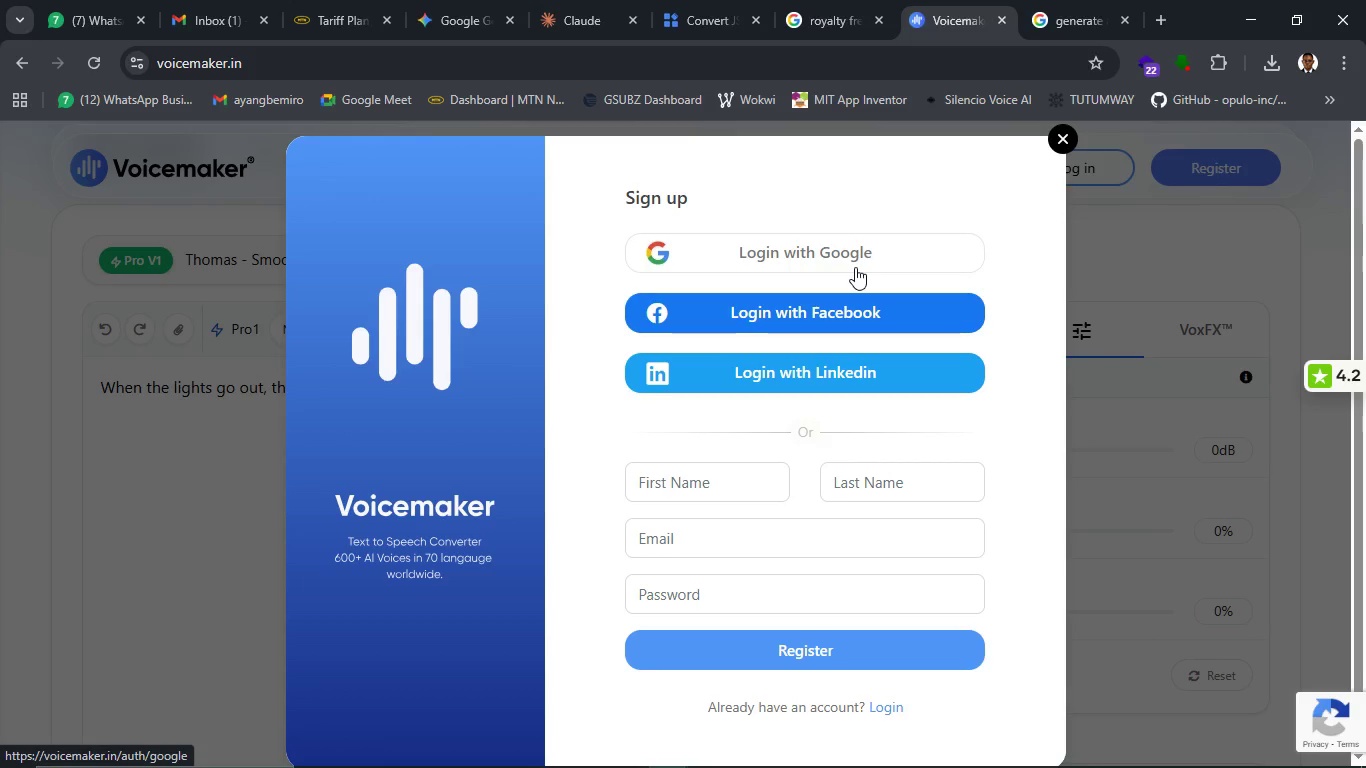 
left_click([855, 263])
 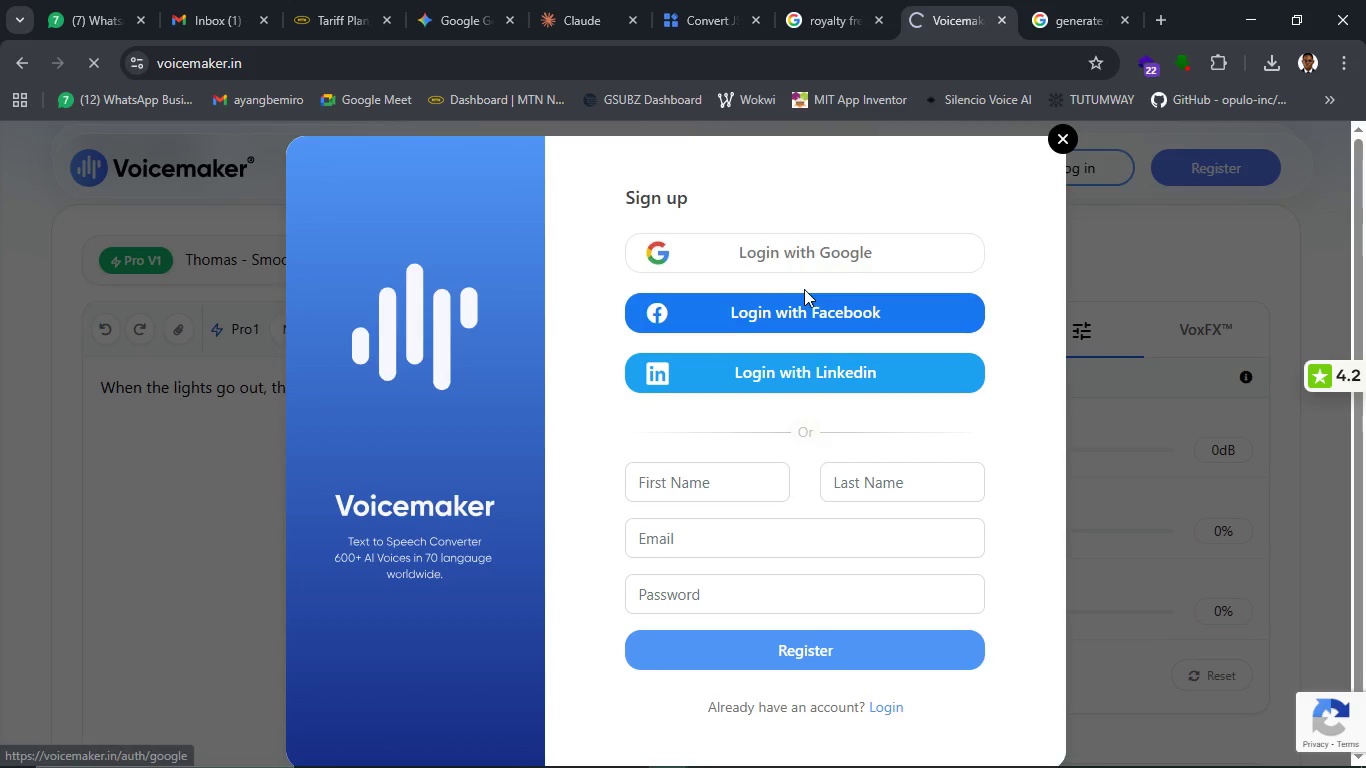 
mouse_move([801, 298])
 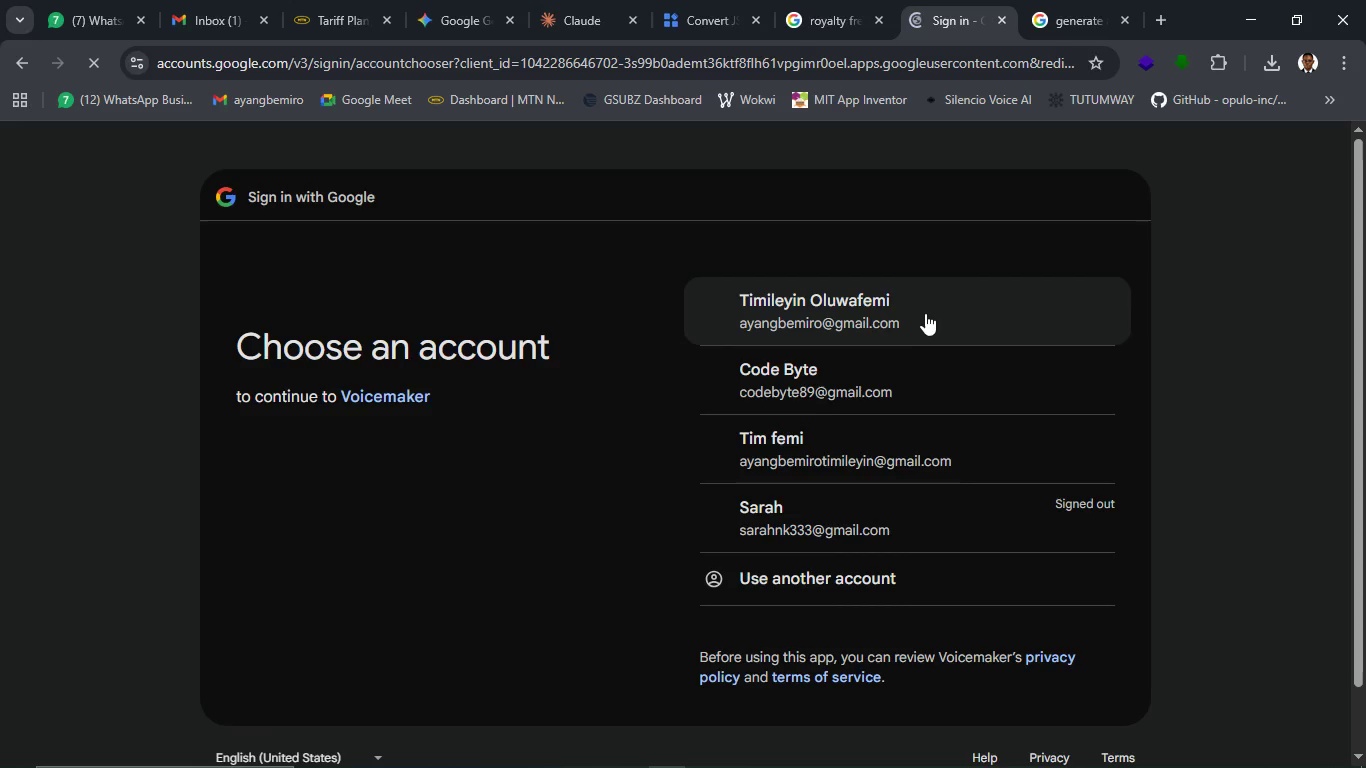 
left_click([925, 313])
 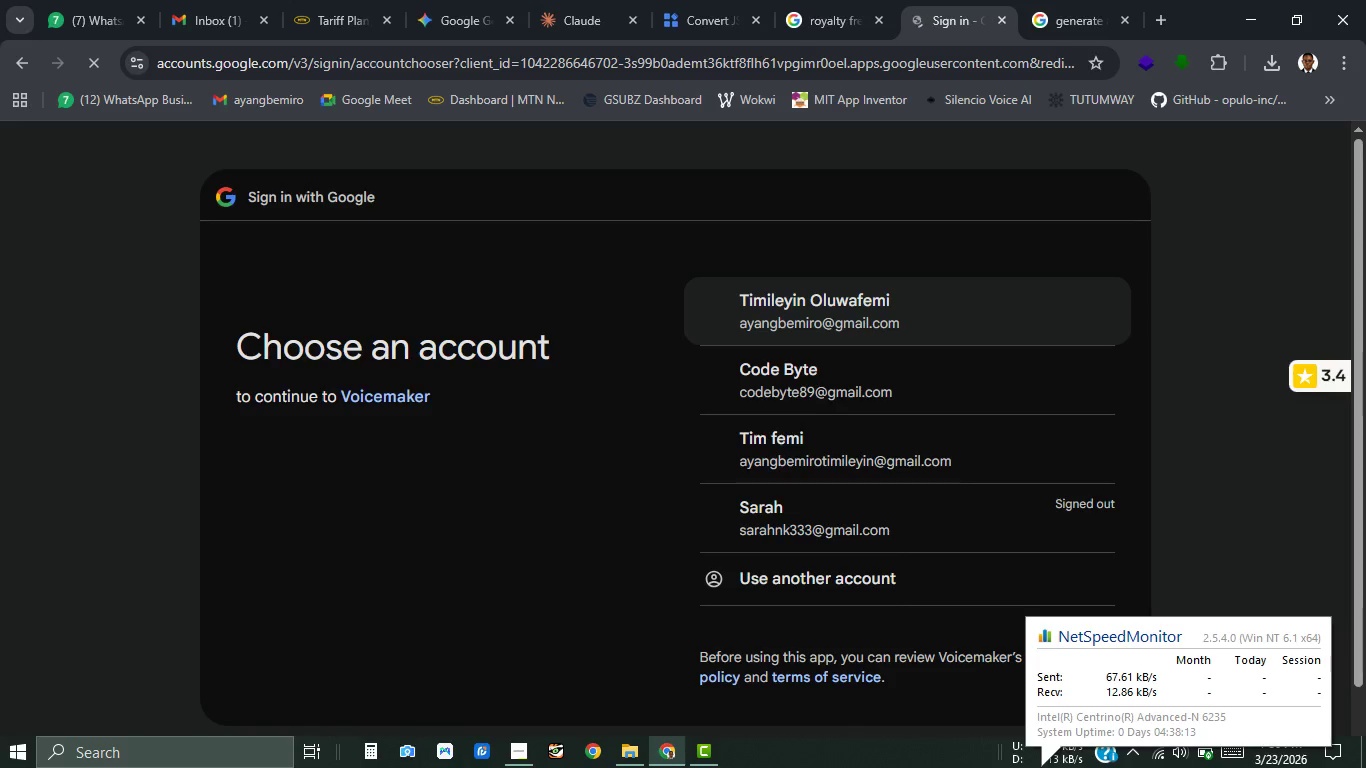 
mouse_move([832, 509])
 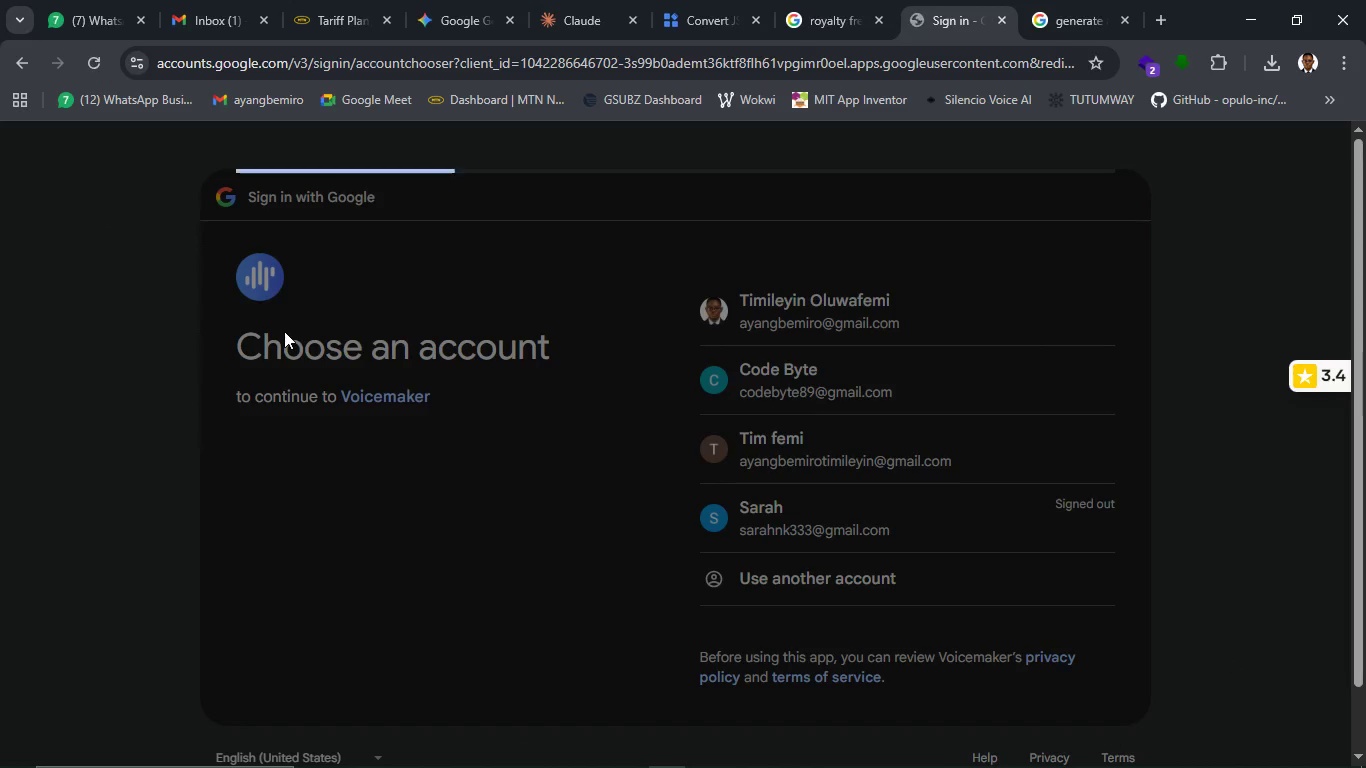 
wait(11.82)
 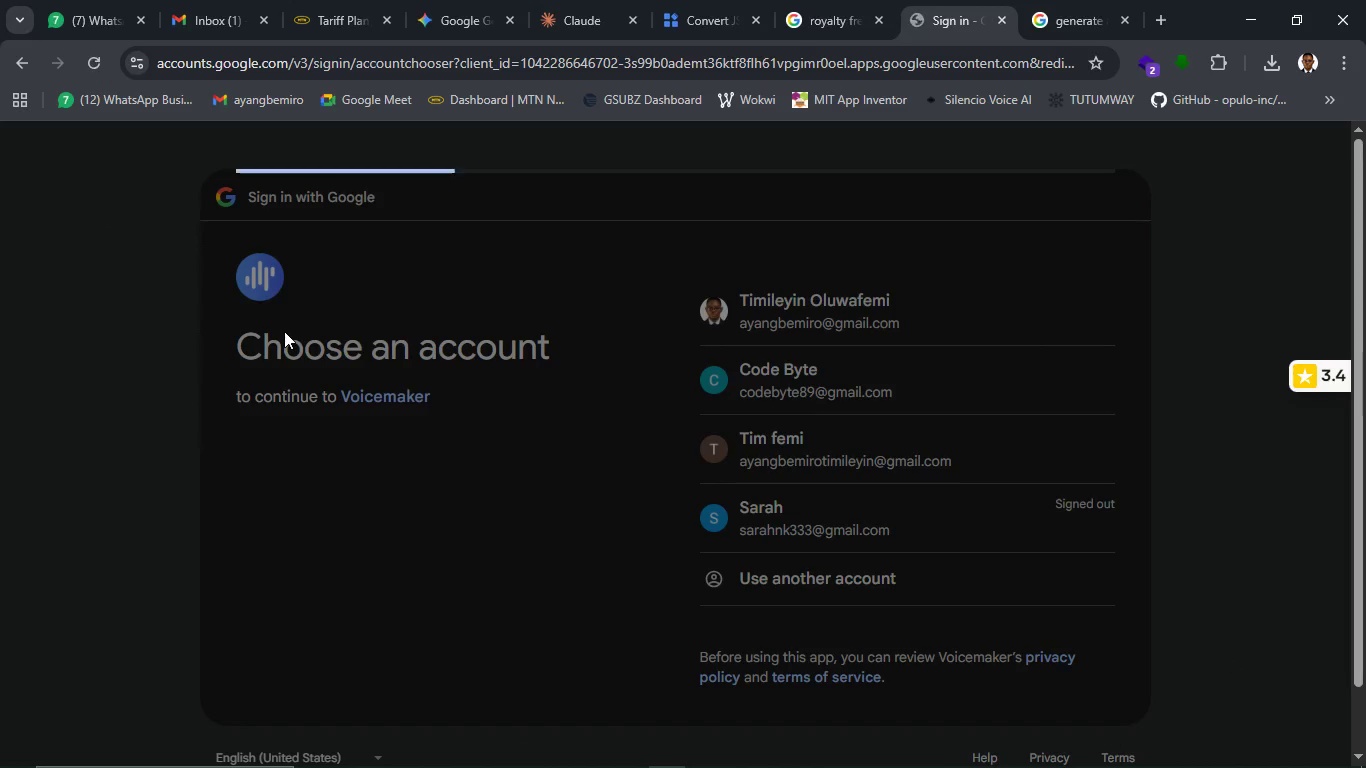 
mouse_move([409, 324])
 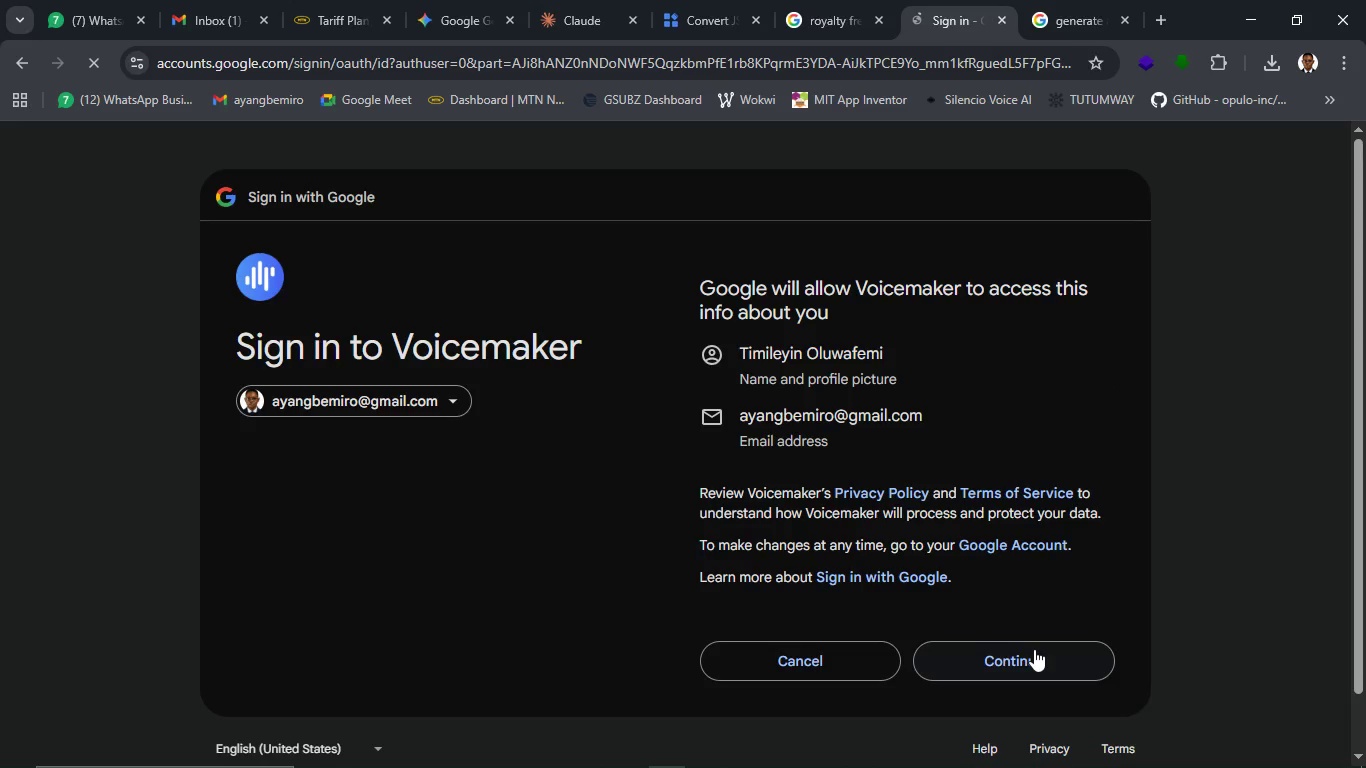 
left_click([1034, 649])
 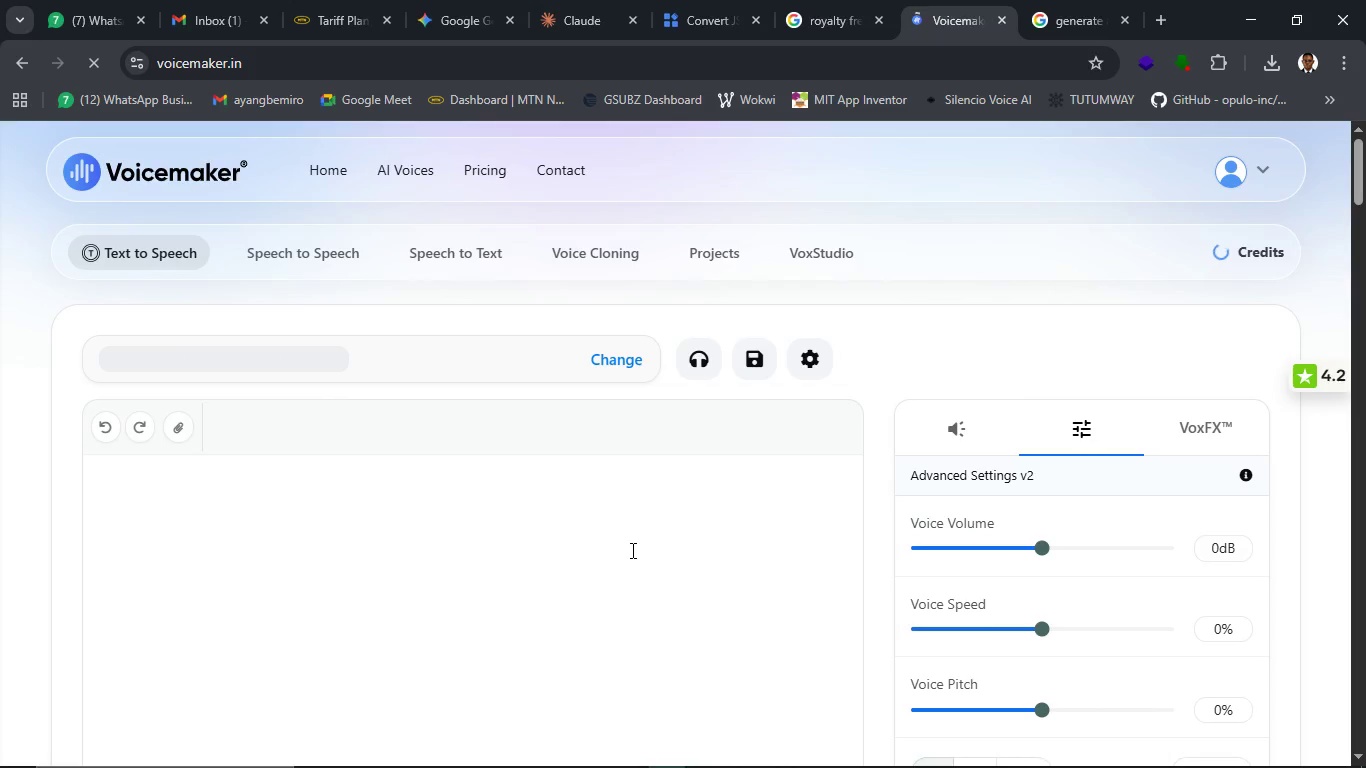 
wait(27.61)
 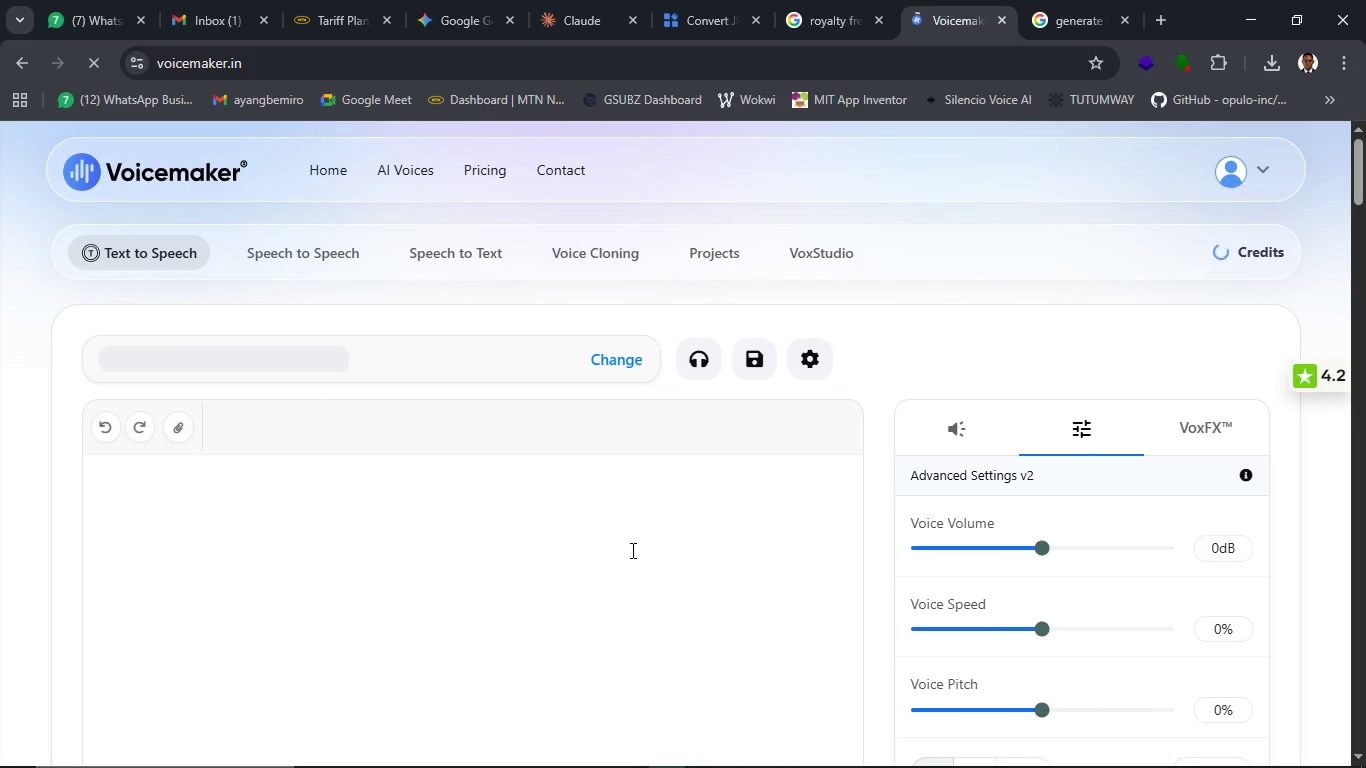 
scroll: coordinate [868, 621], scroll_direction: down, amount: 3.0
 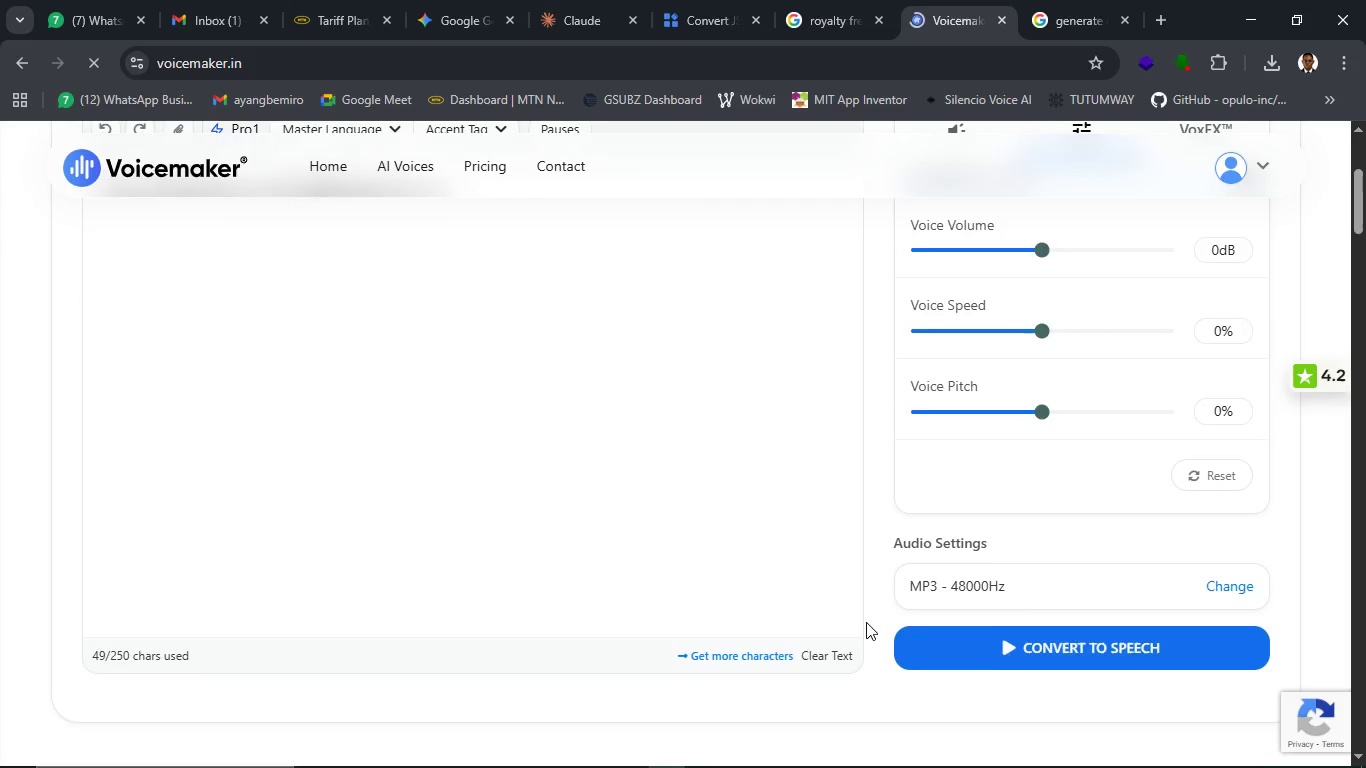 
scroll: coordinate [866, 622], scroll_direction: up, amount: 2.0
 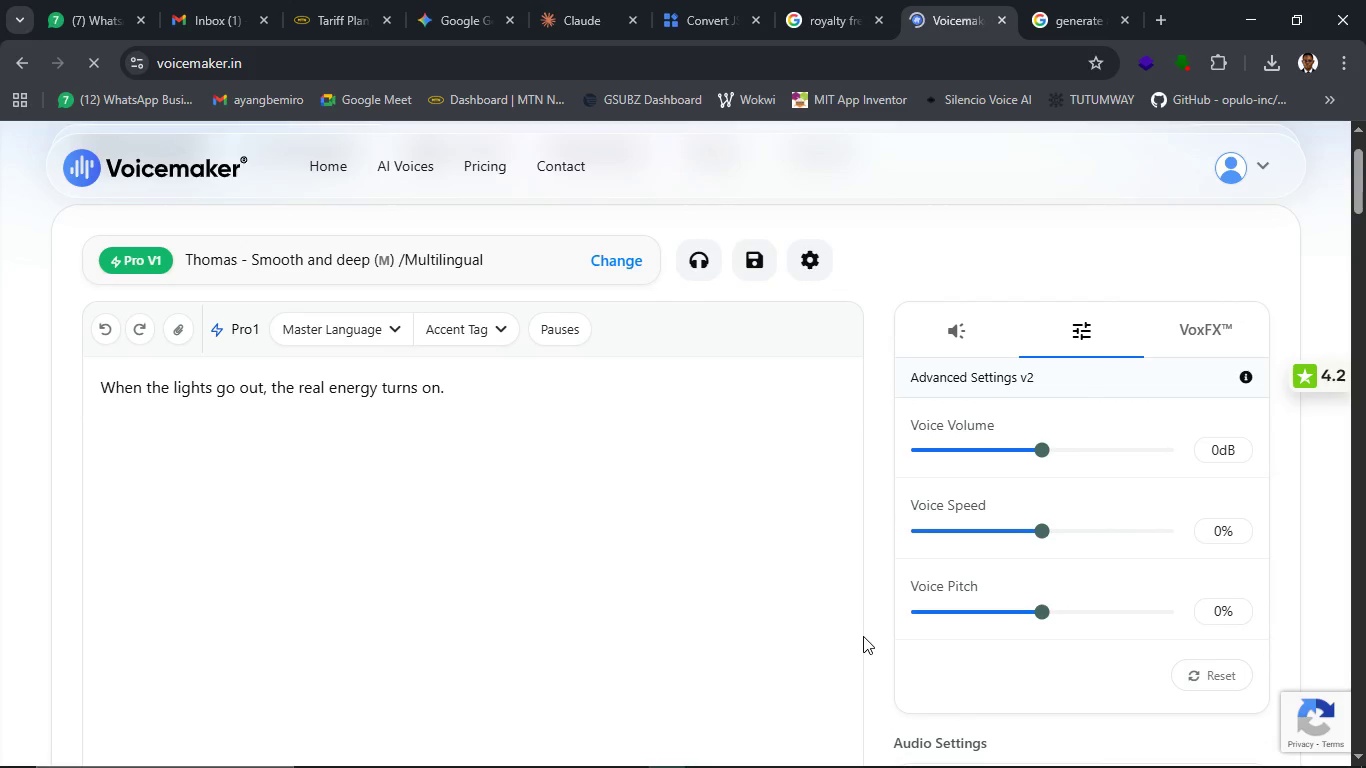 
scroll: coordinate [863, 636], scroll_direction: down, amount: 1.0
 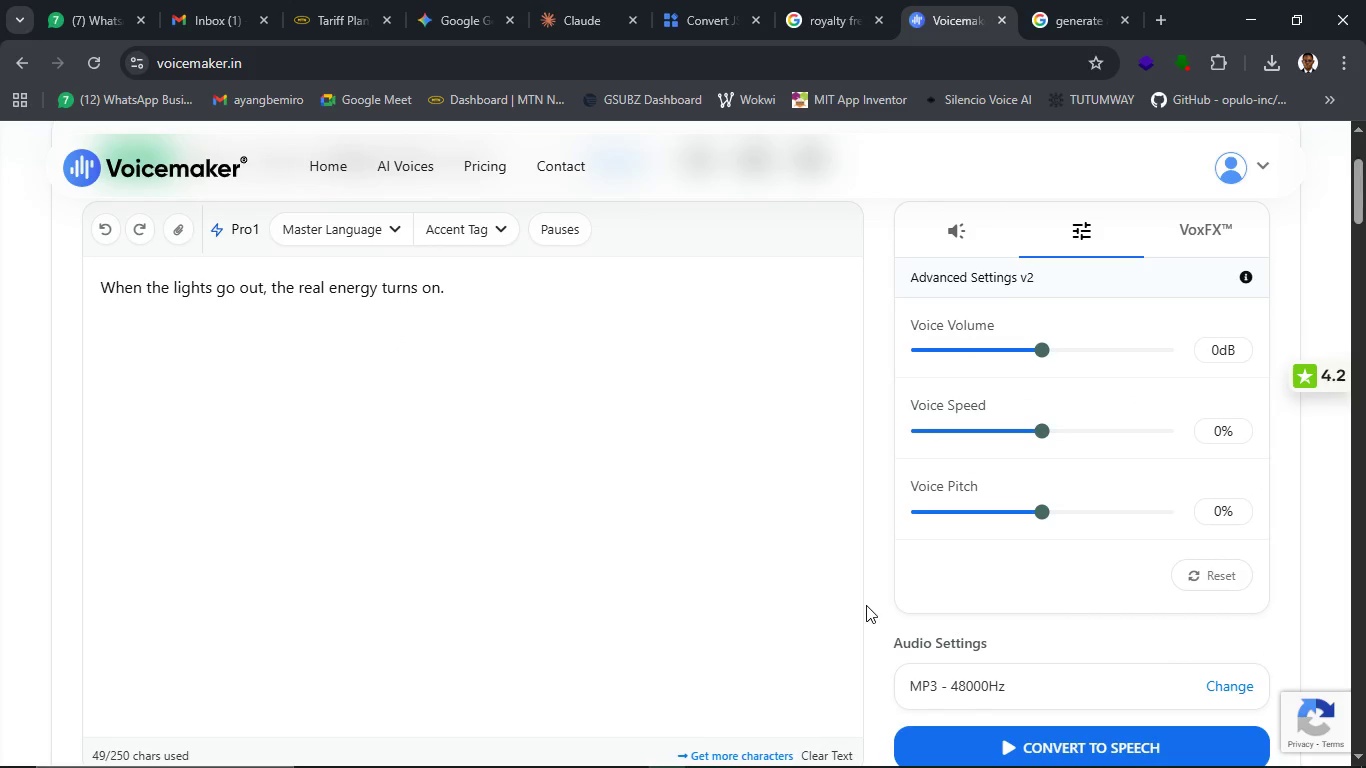 
scroll: coordinate [866, 605], scroll_direction: up, amount: 2.0
 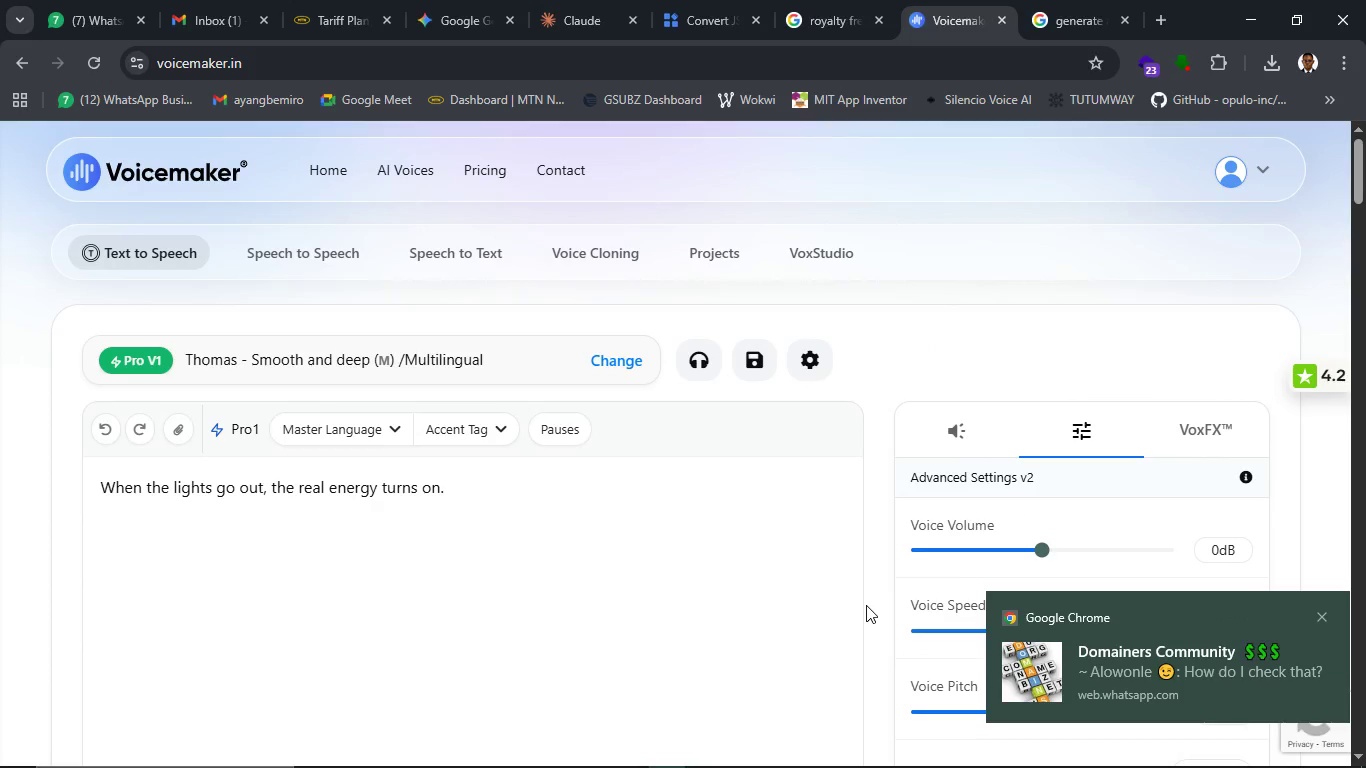 
wait(5.17)
 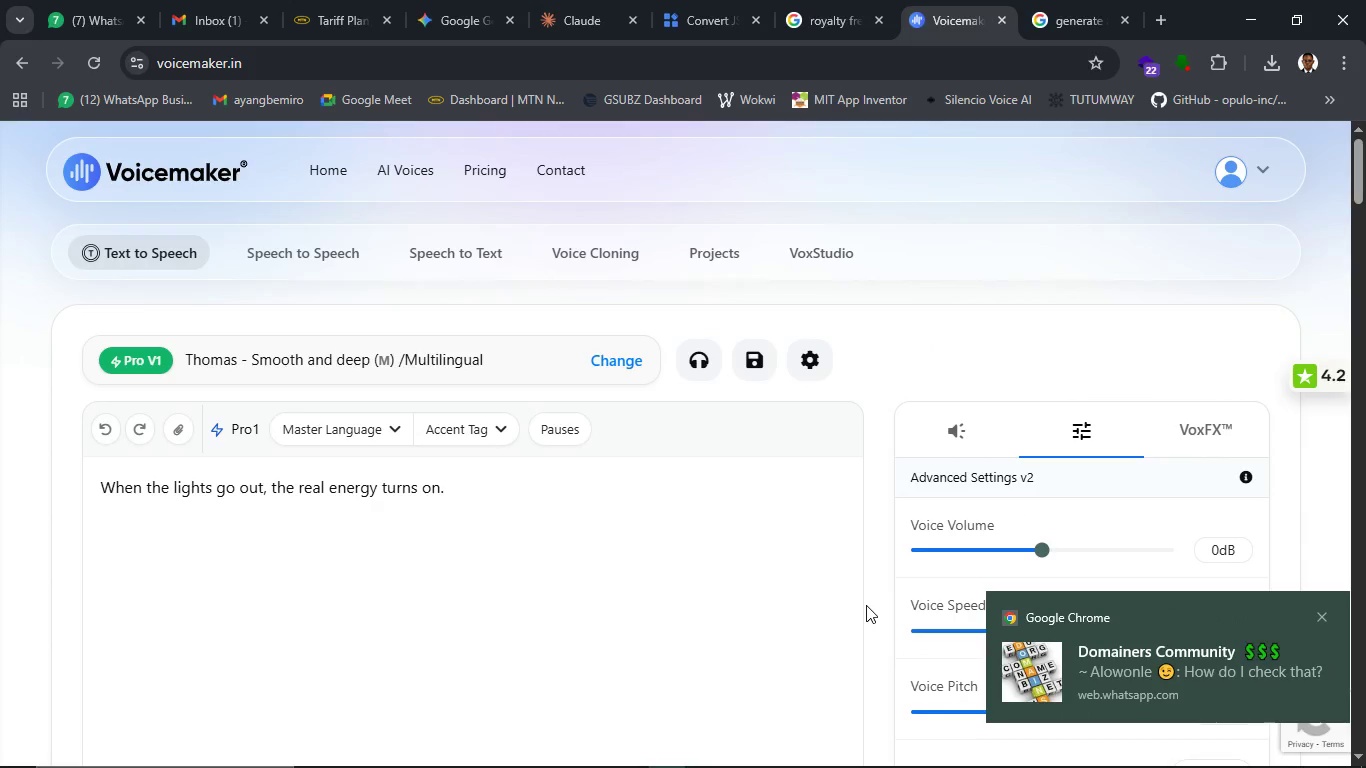 
scroll: coordinate [866, 605], scroll_direction: down, amount: 4.0
 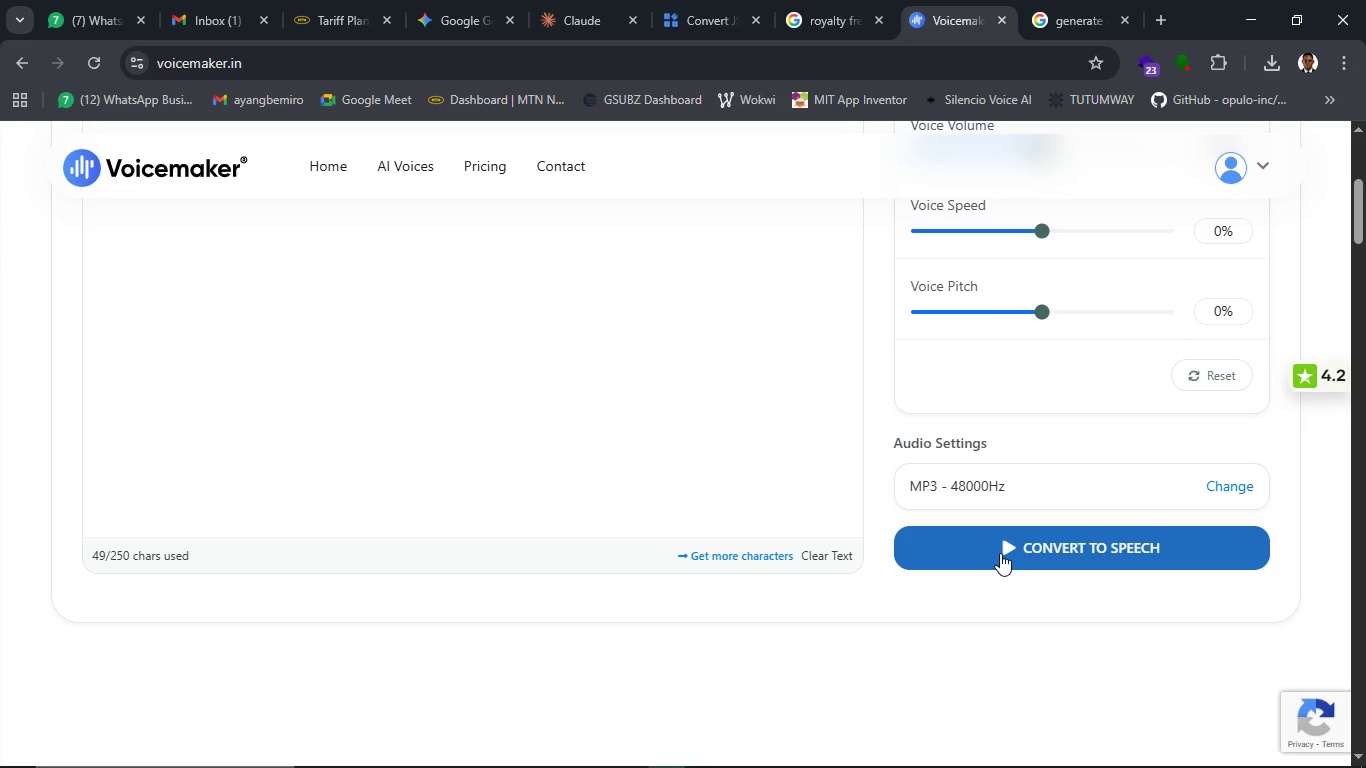 
wait(18.91)
 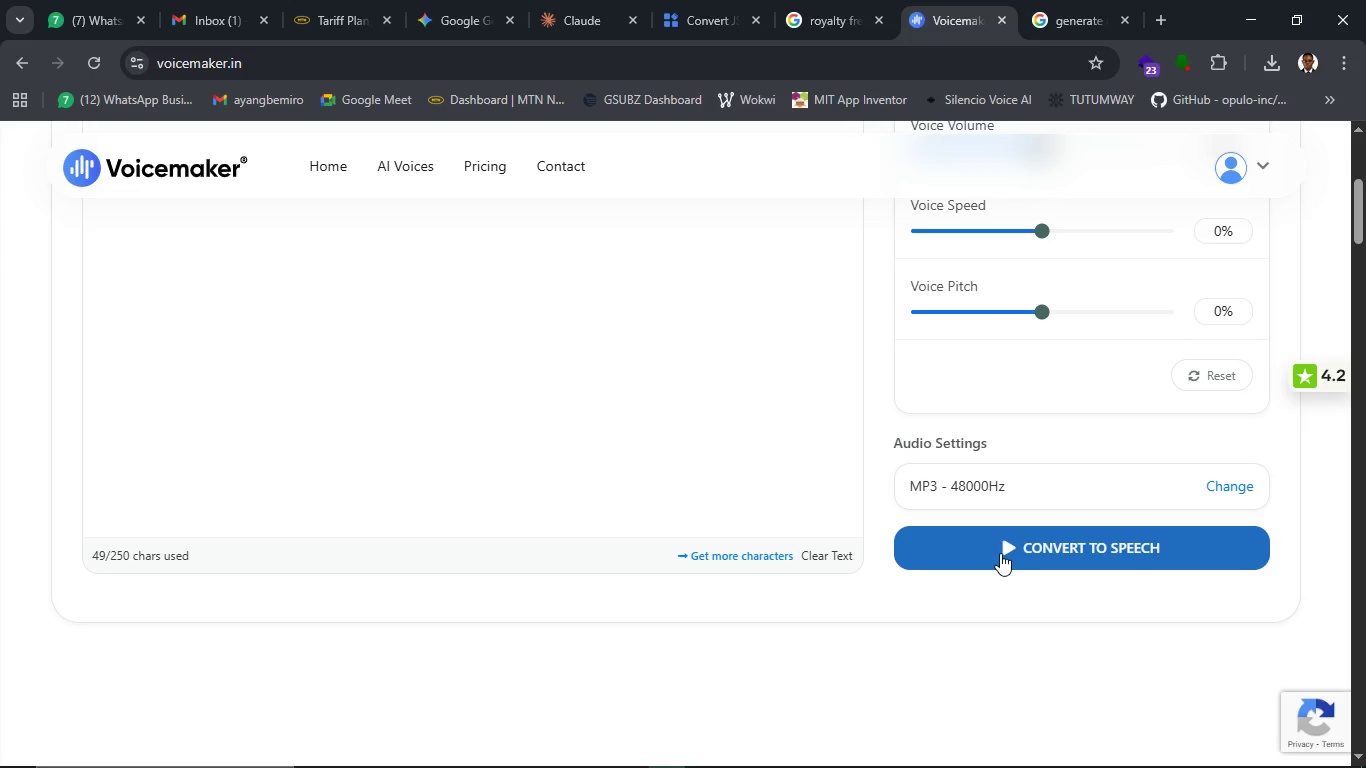 
scroll: coordinate [995, 535], scroll_direction: up, amount: 2.0
 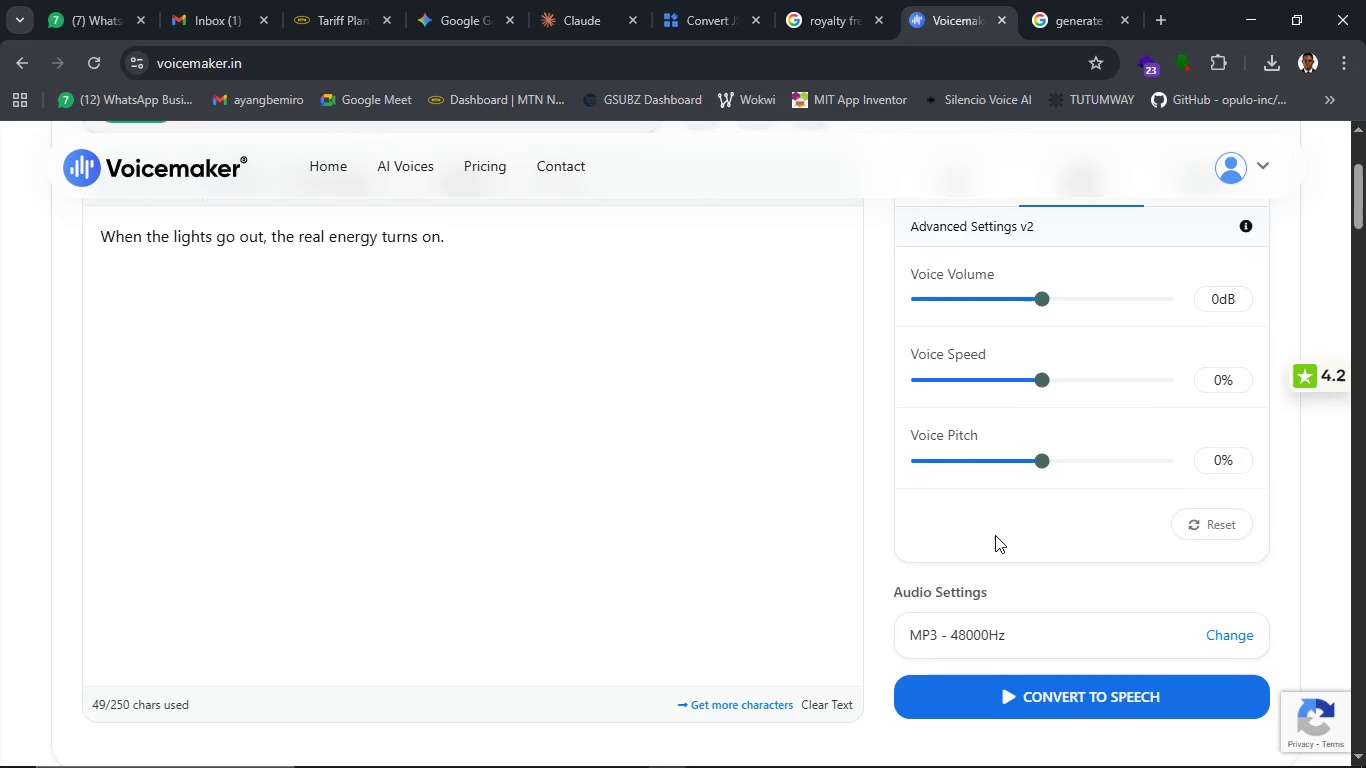 
scroll: coordinate [995, 535], scroll_direction: down, amount: 1.0
 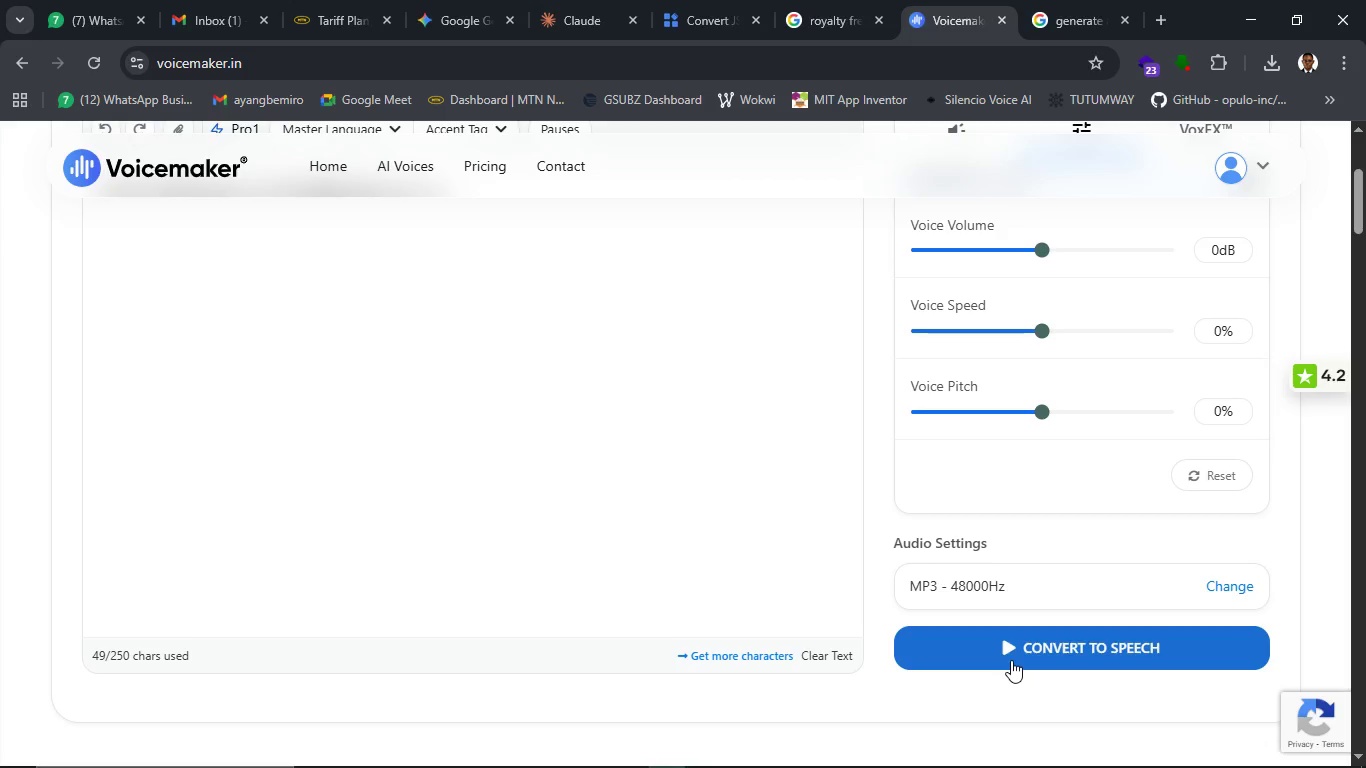 
wait(11.44)
 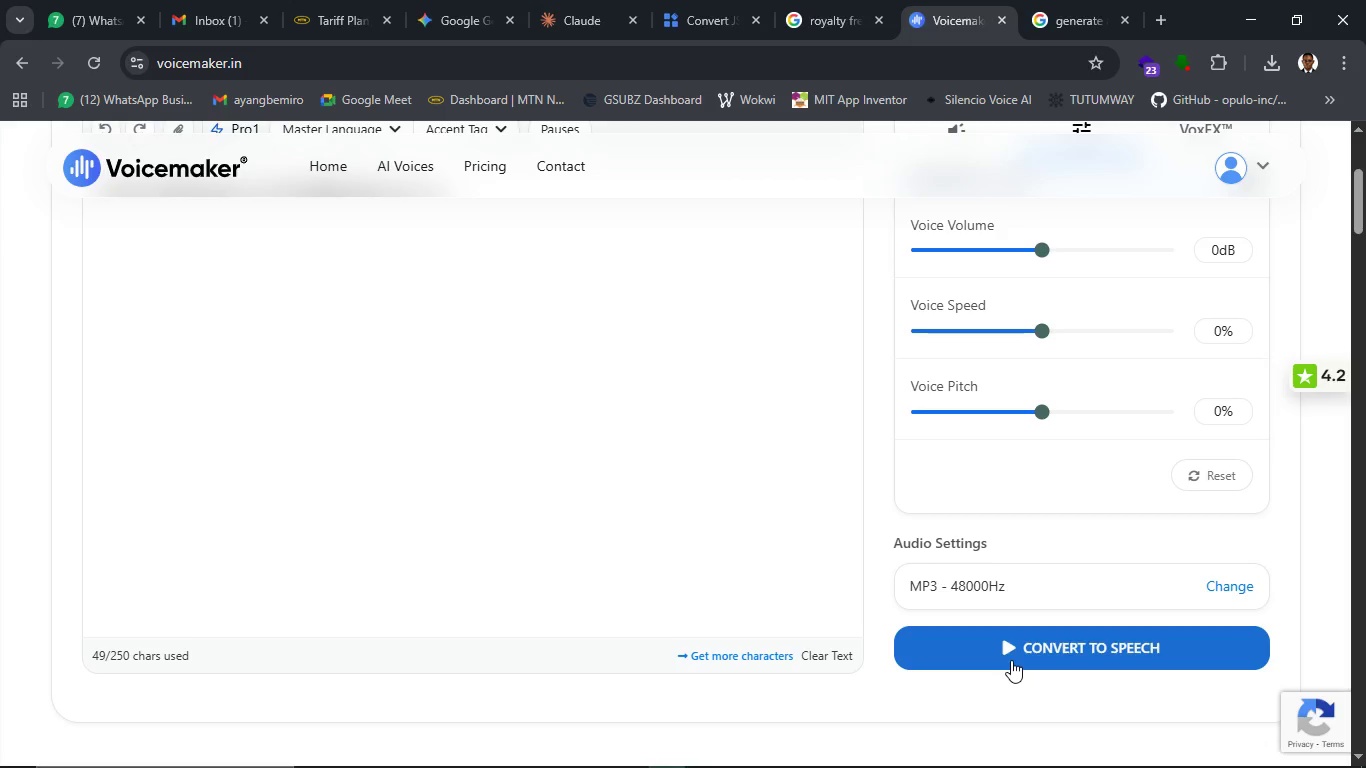 
left_click([1033, 654])
 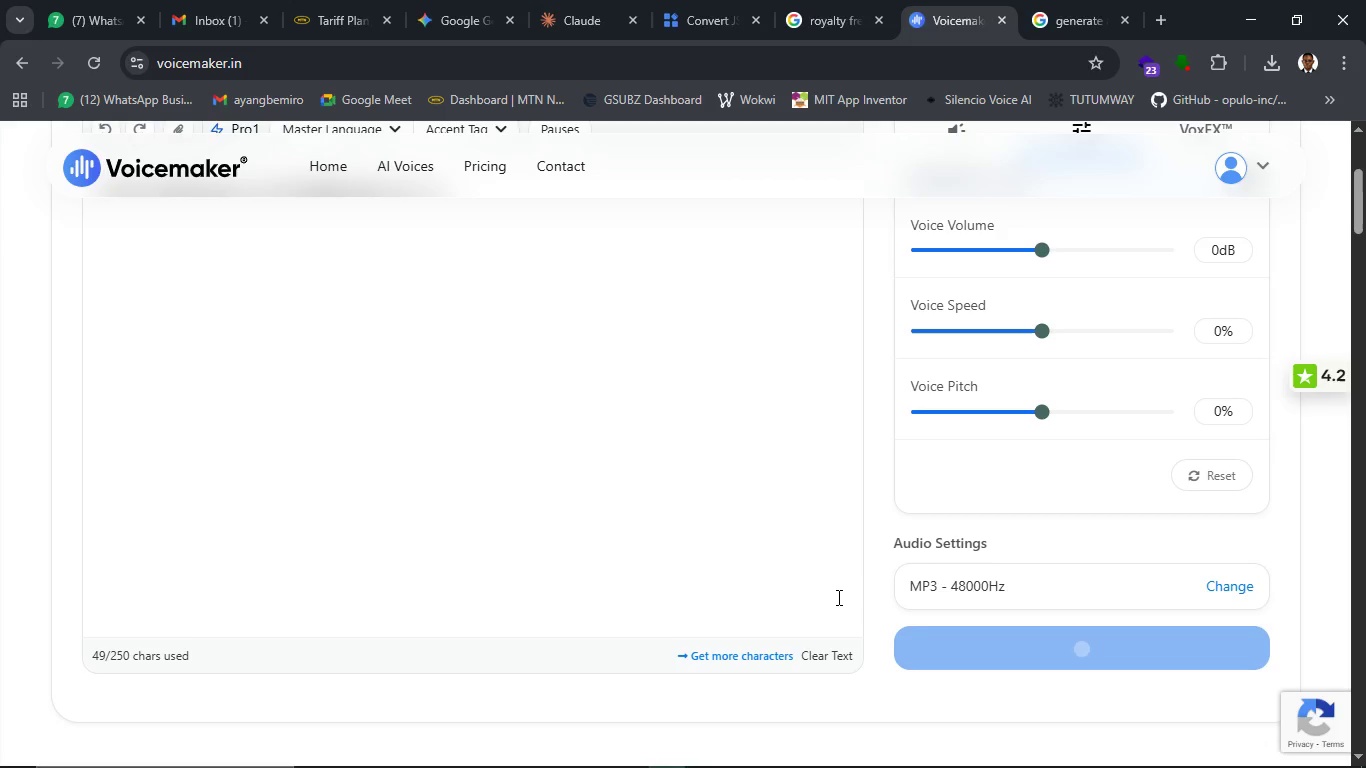 
wait(5.45)
 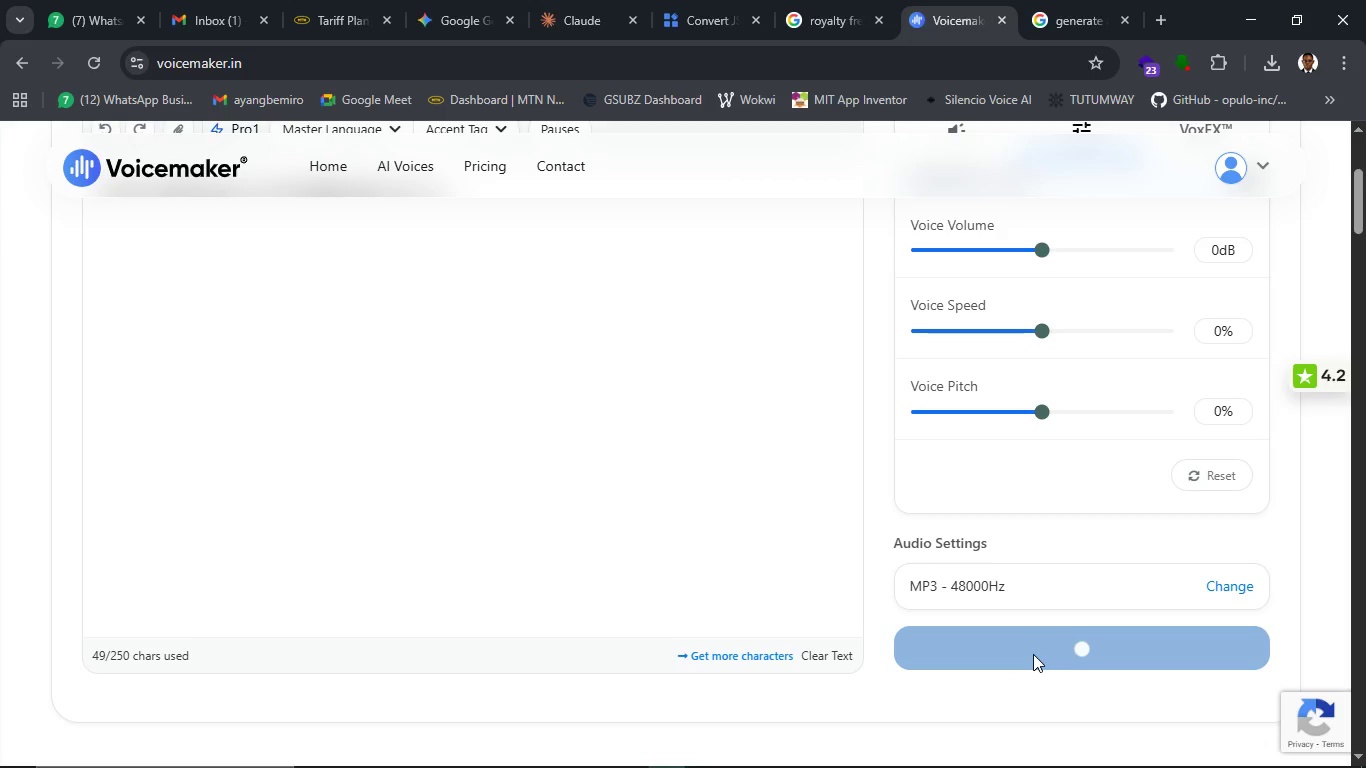 
scroll: coordinate [844, 639], scroll_direction: up, amount: 2.0
 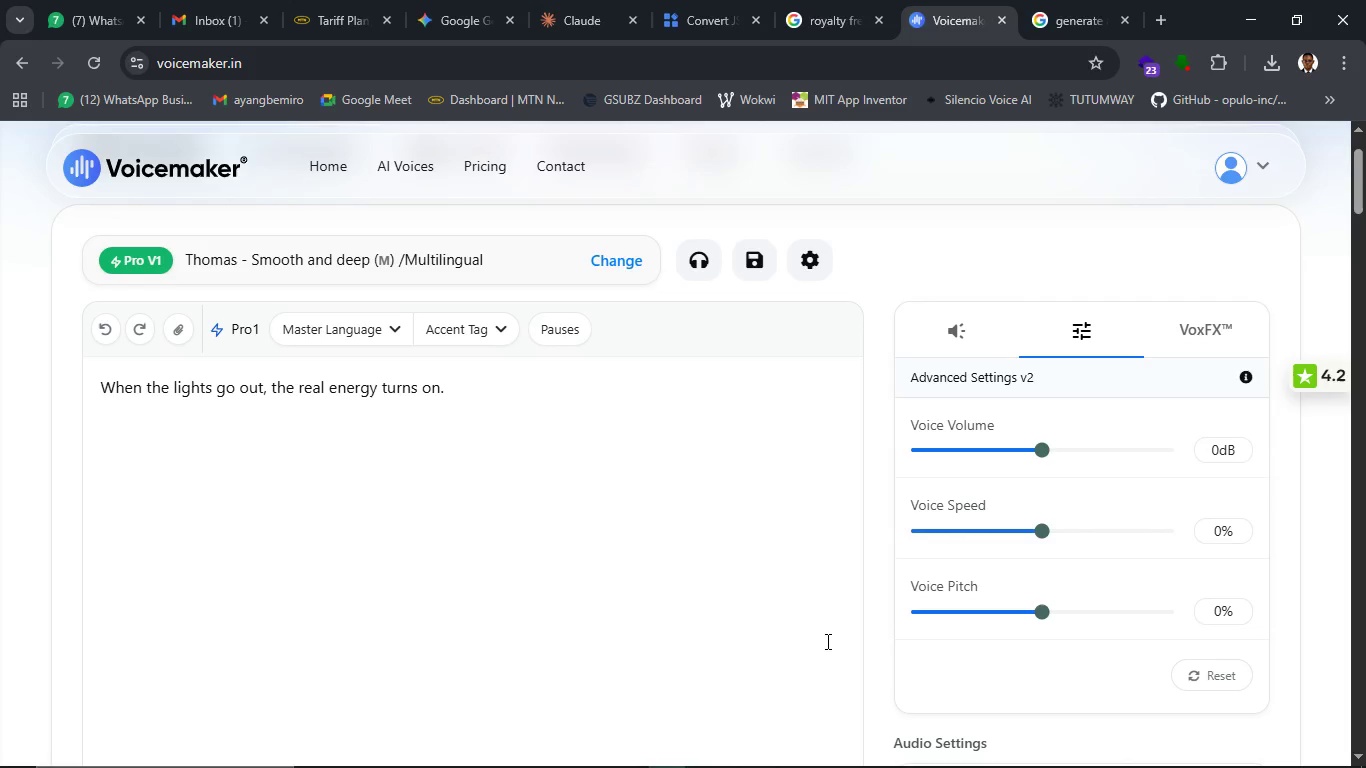 
scroll: coordinate [826, 641], scroll_direction: down, amount: 3.0
 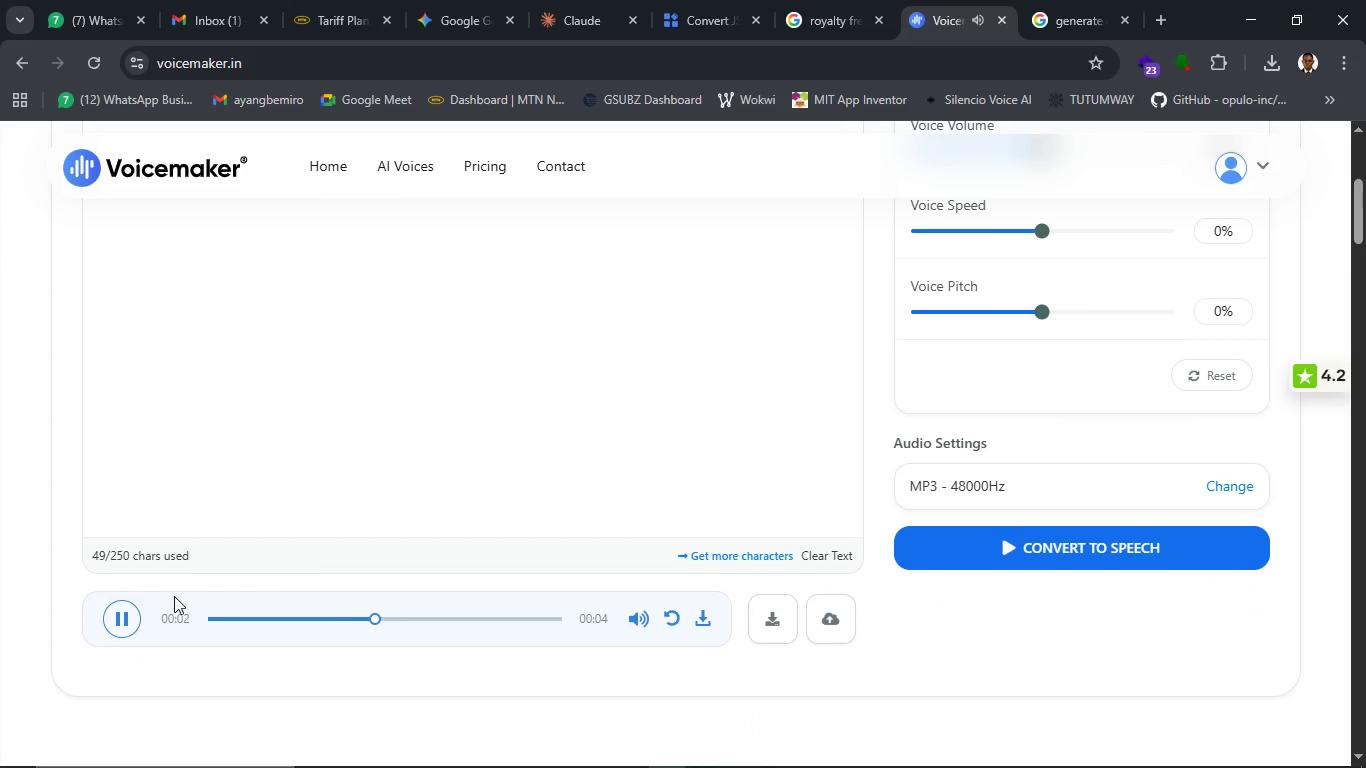 
scroll: coordinate [480, 666], scroll_direction: up, amount: 5.0
 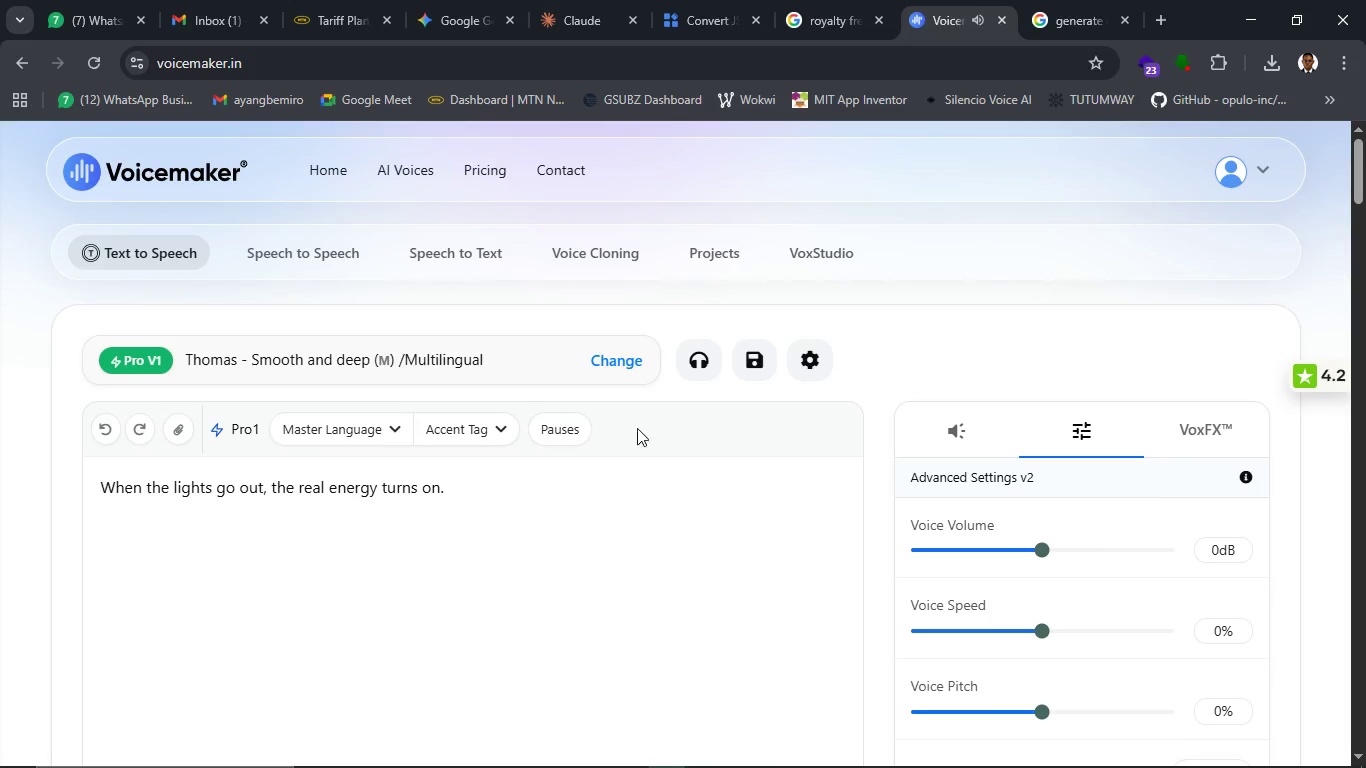 
left_click([631, 362])
 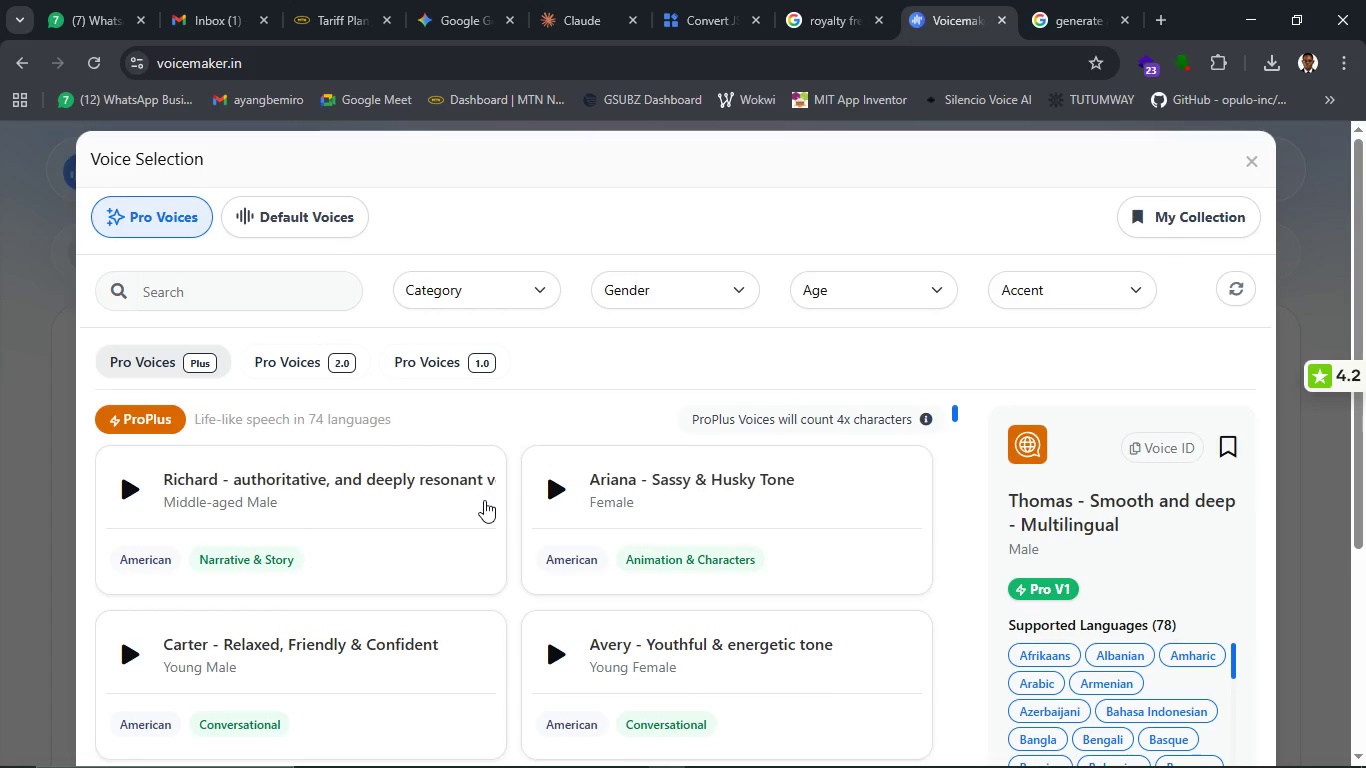 
wait(5.28)
 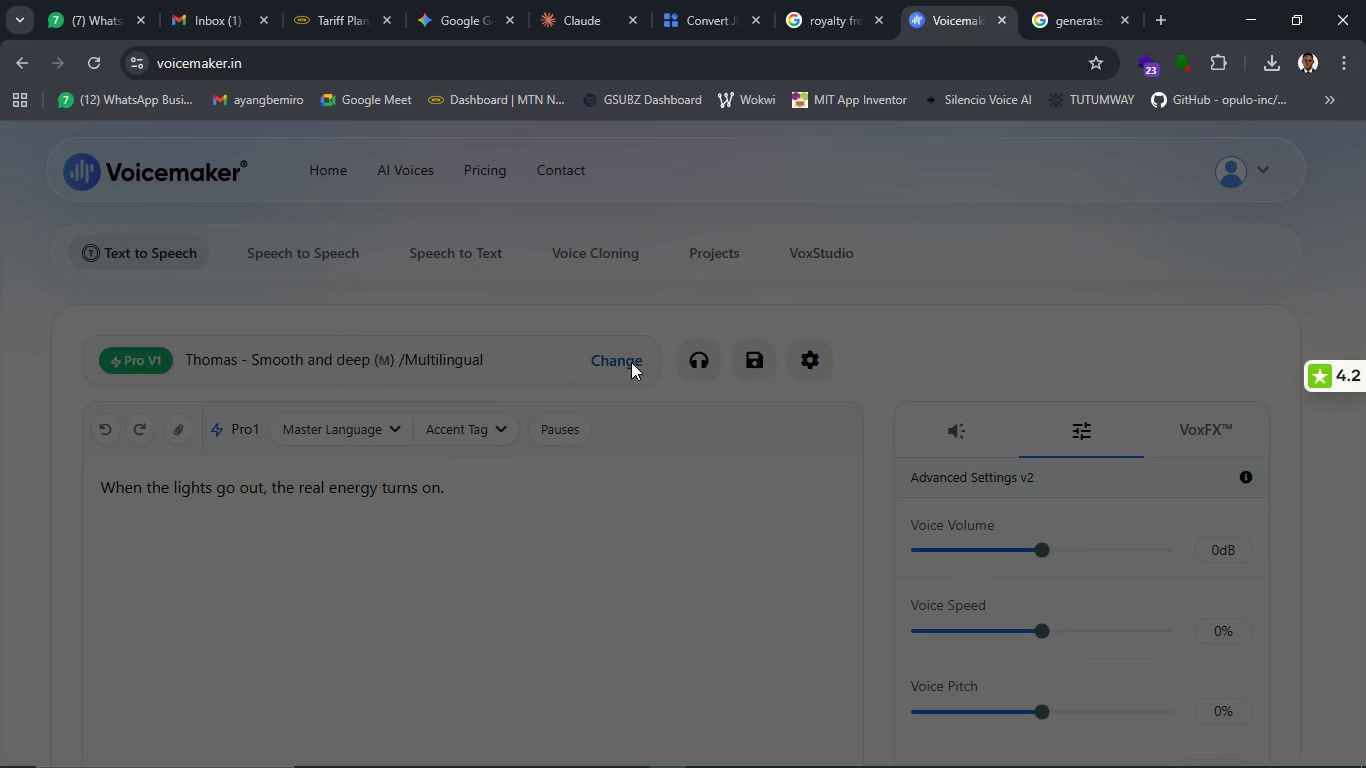 
left_click([404, 491])
 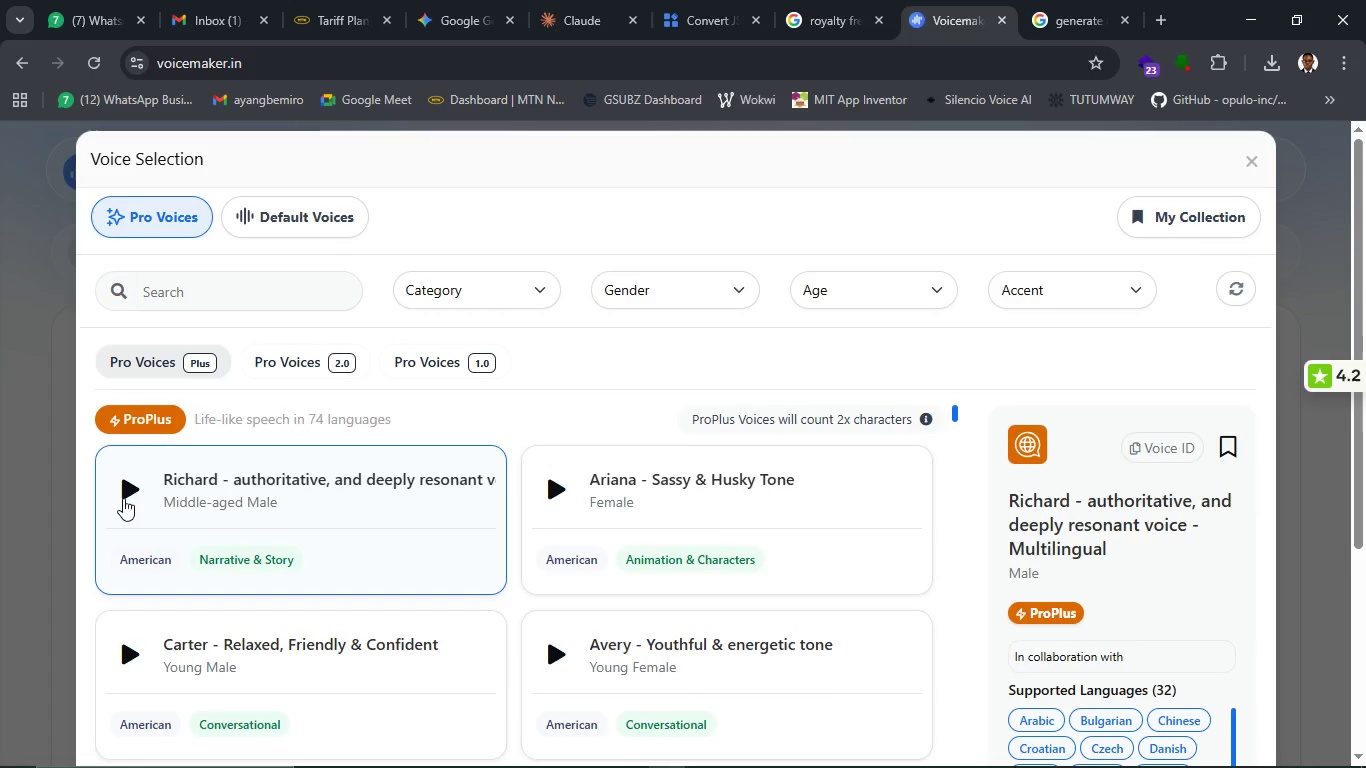 
left_click([123, 494])
 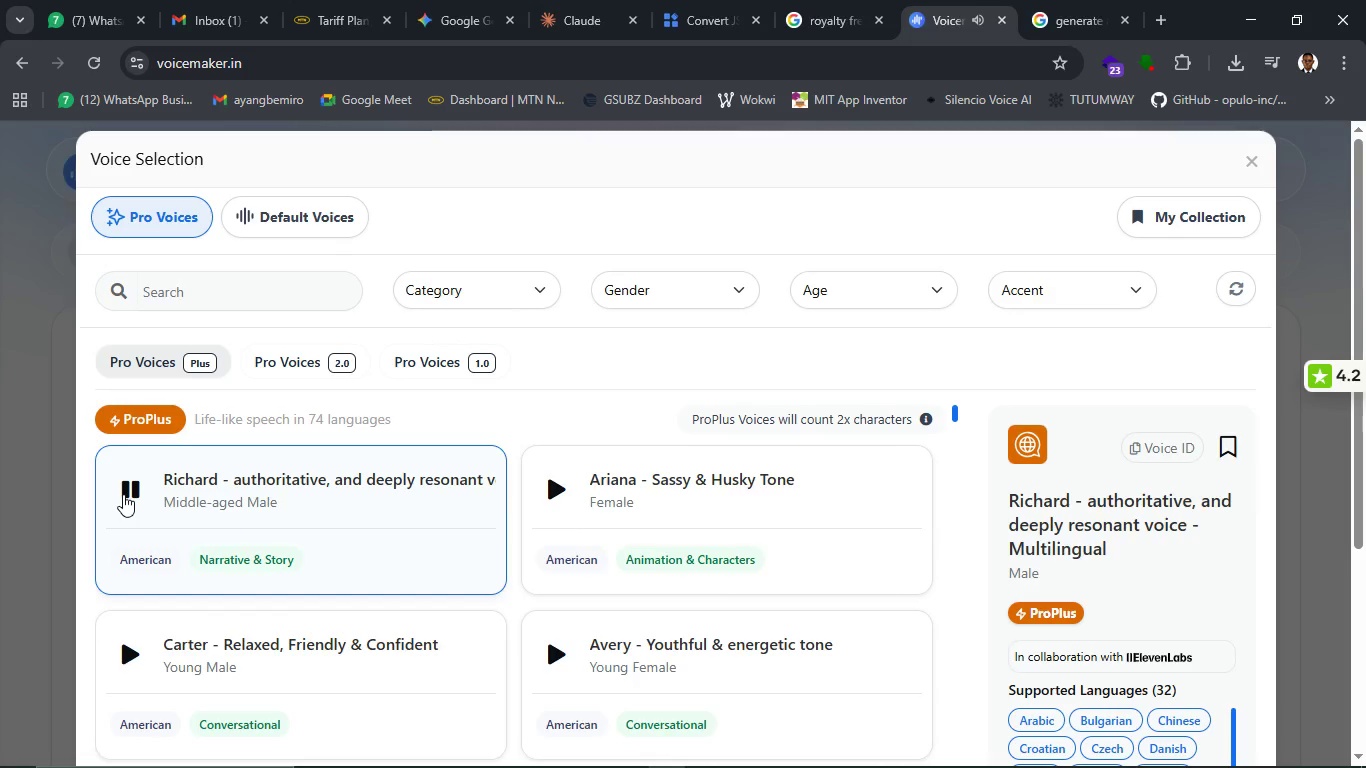 
wait(8.69)
 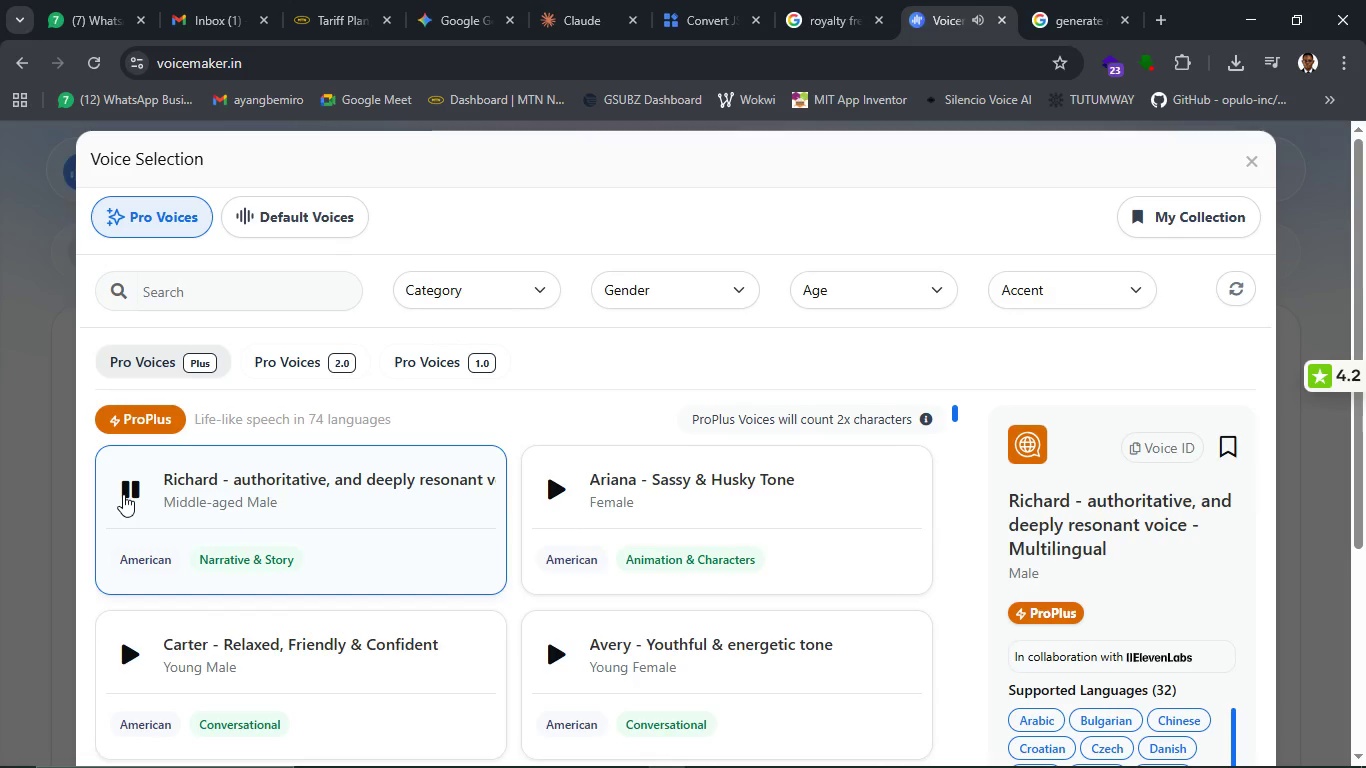 
left_click([134, 492])
 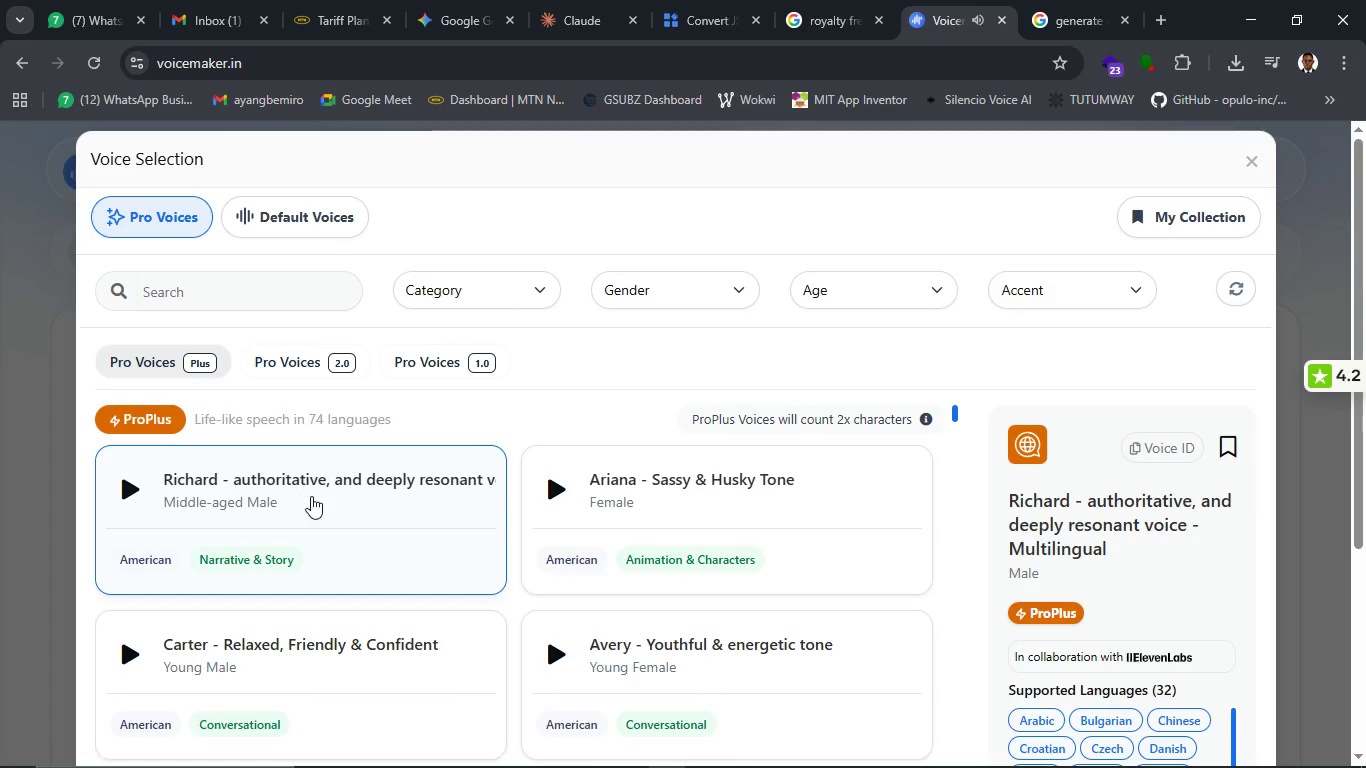 
left_click([311, 496])
 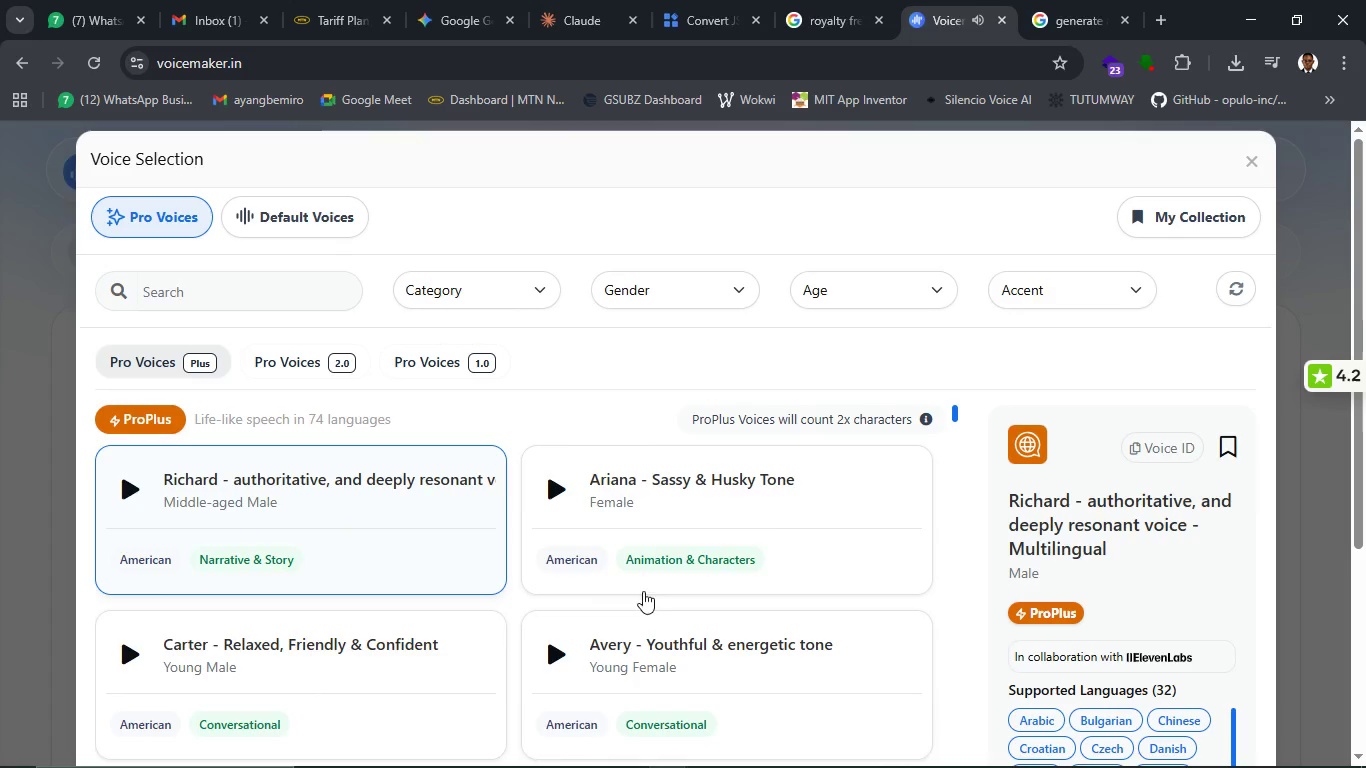 
scroll: coordinate [1180, 659], scroll_direction: down, amount: 19.0
 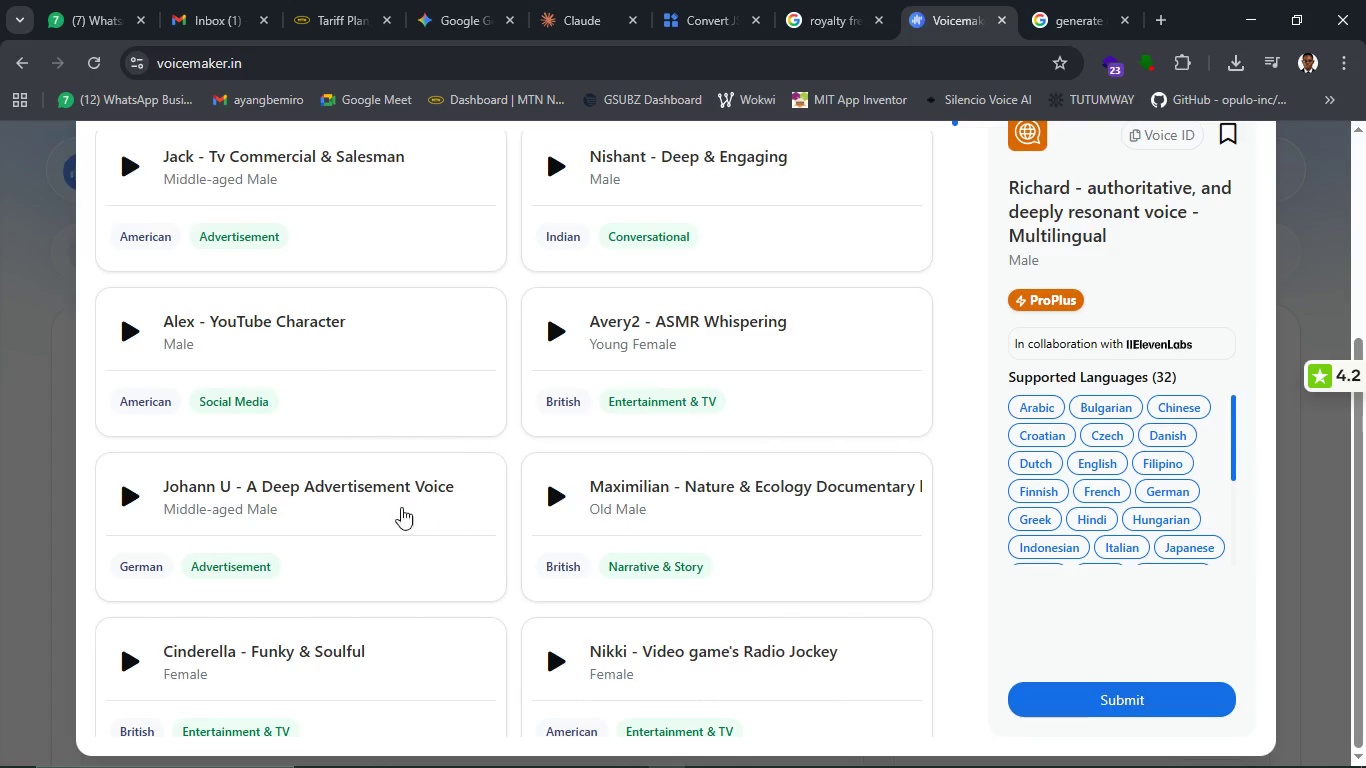 
scroll: coordinate [1238, 593], scroll_direction: up, amount: 20.0
 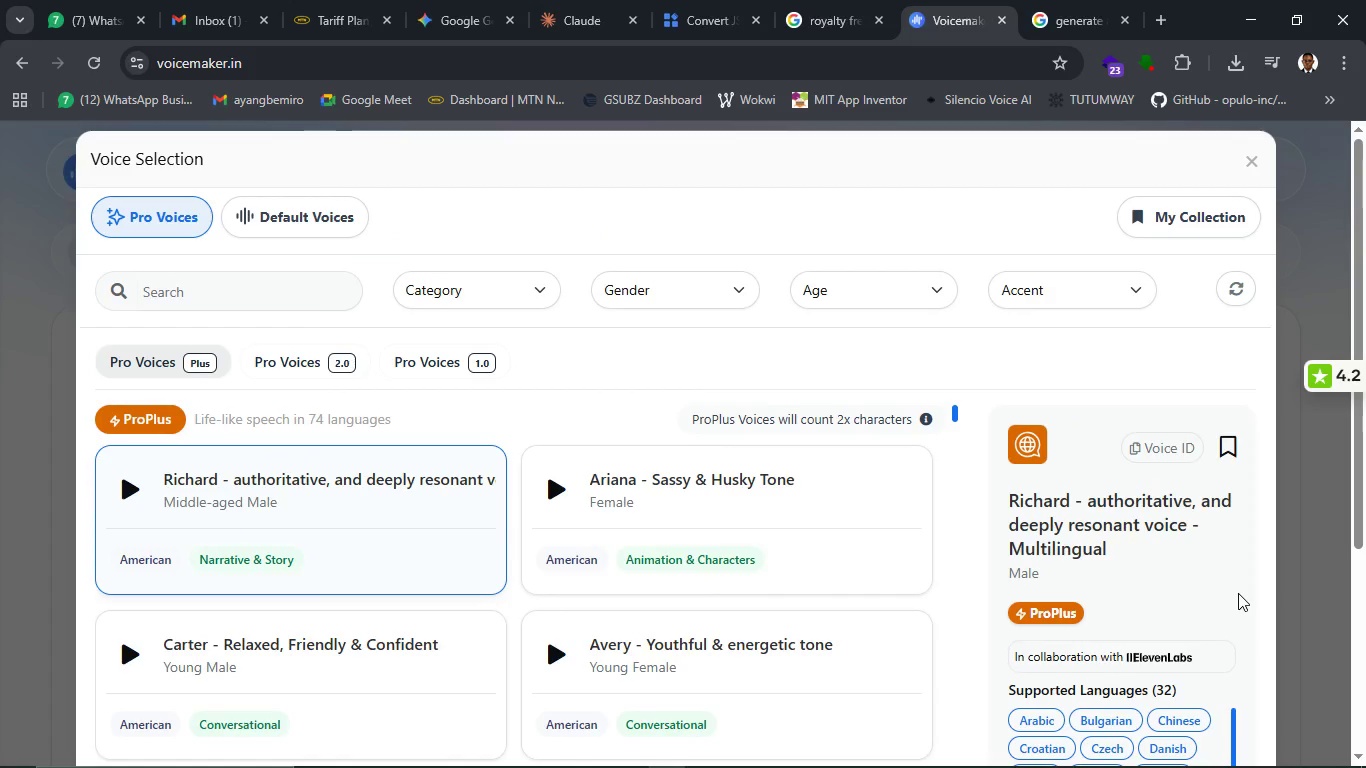 
scroll: coordinate [1238, 593], scroll_direction: down, amount: 7.0
 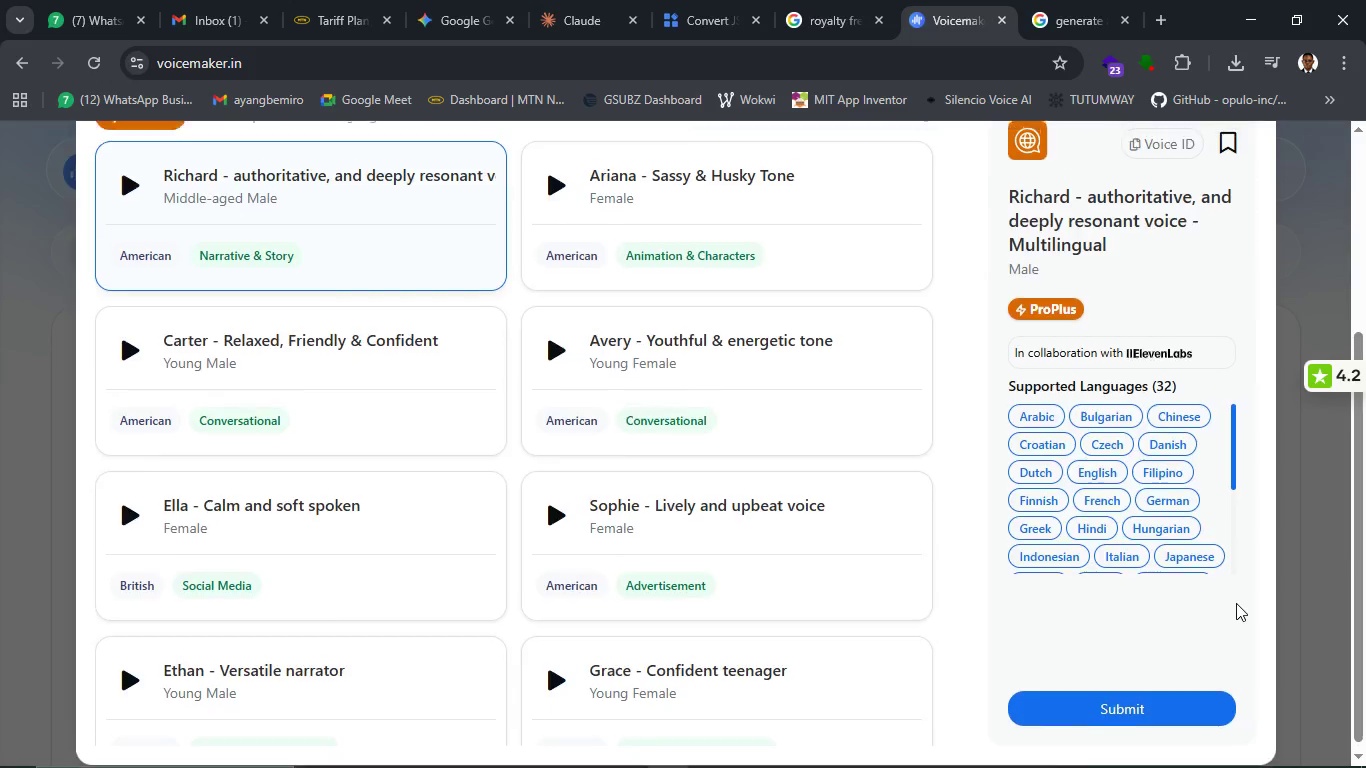 
scroll: coordinate [1236, 603], scroll_direction: up, amount: 6.0
 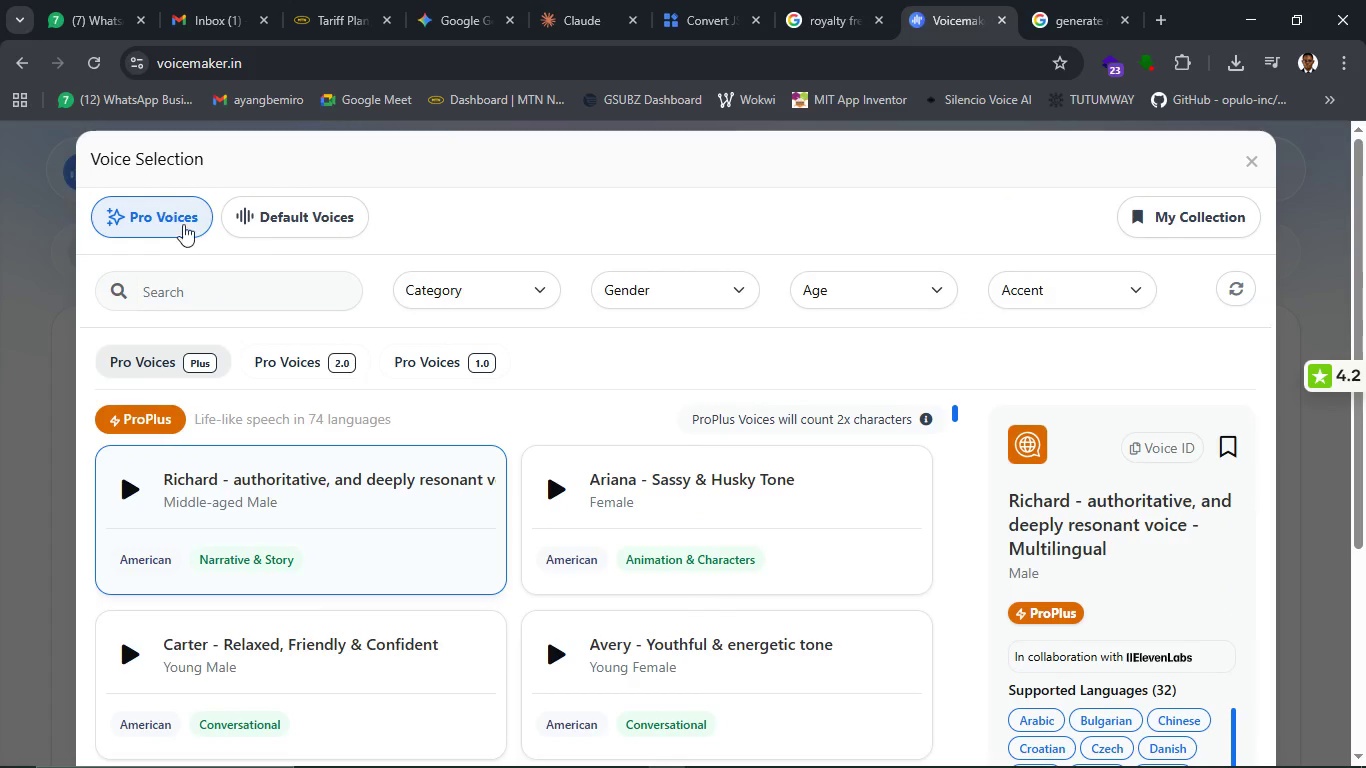 
left_click([303, 228])
 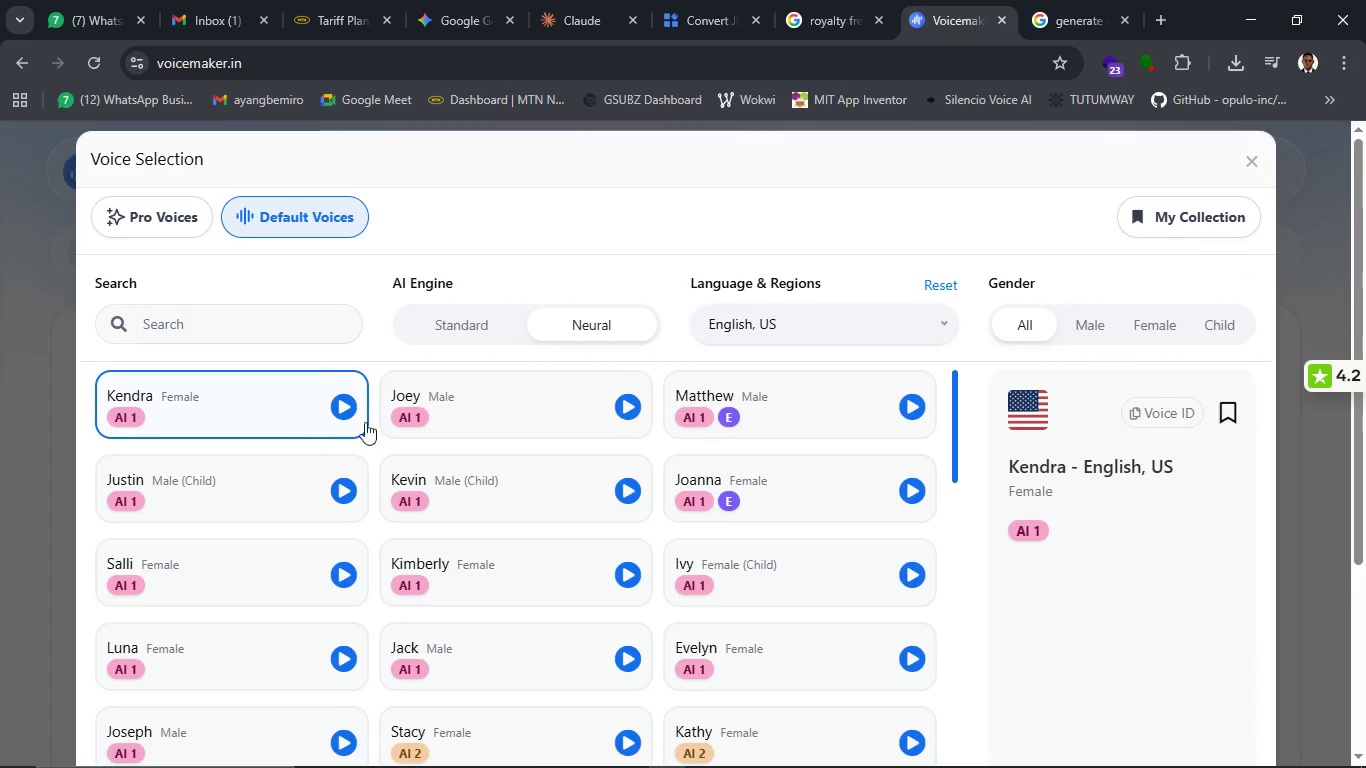 
left_click([638, 405])
 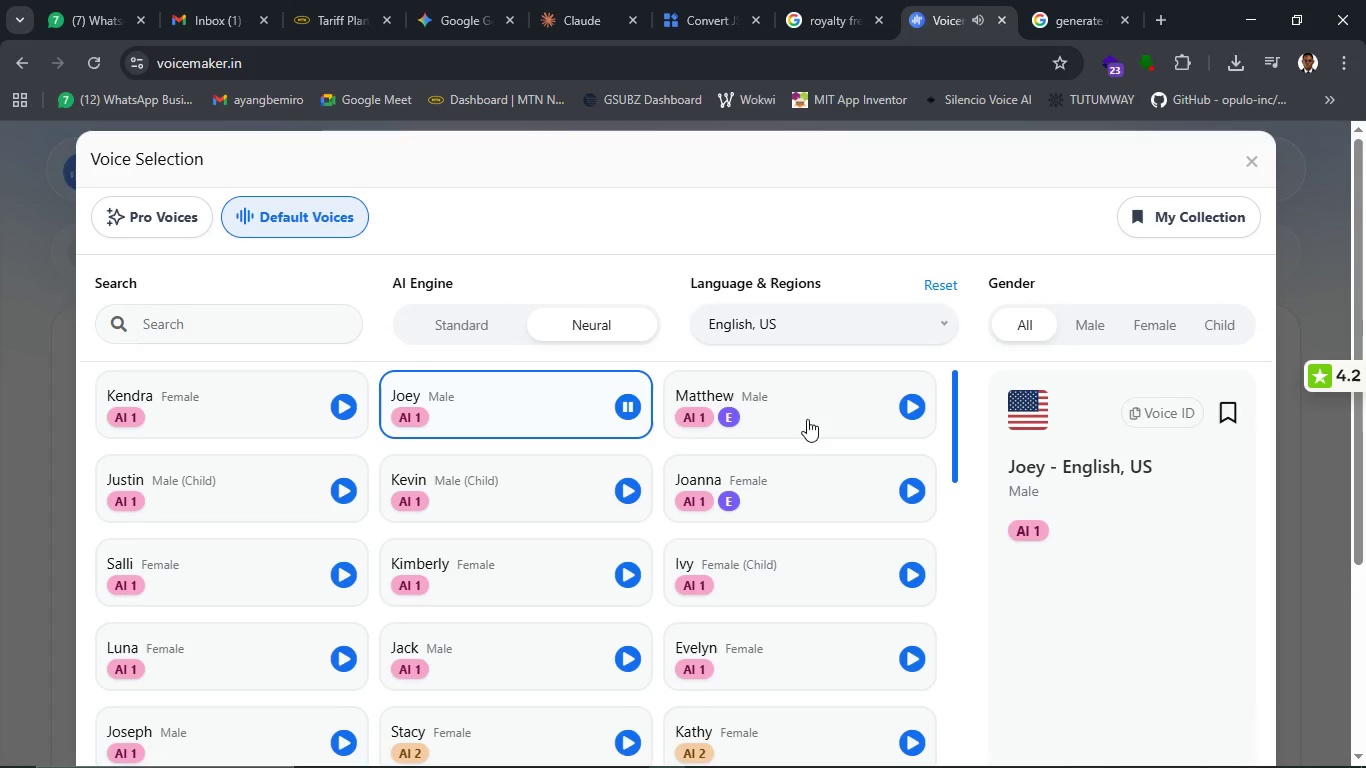 
left_click([906, 404])
 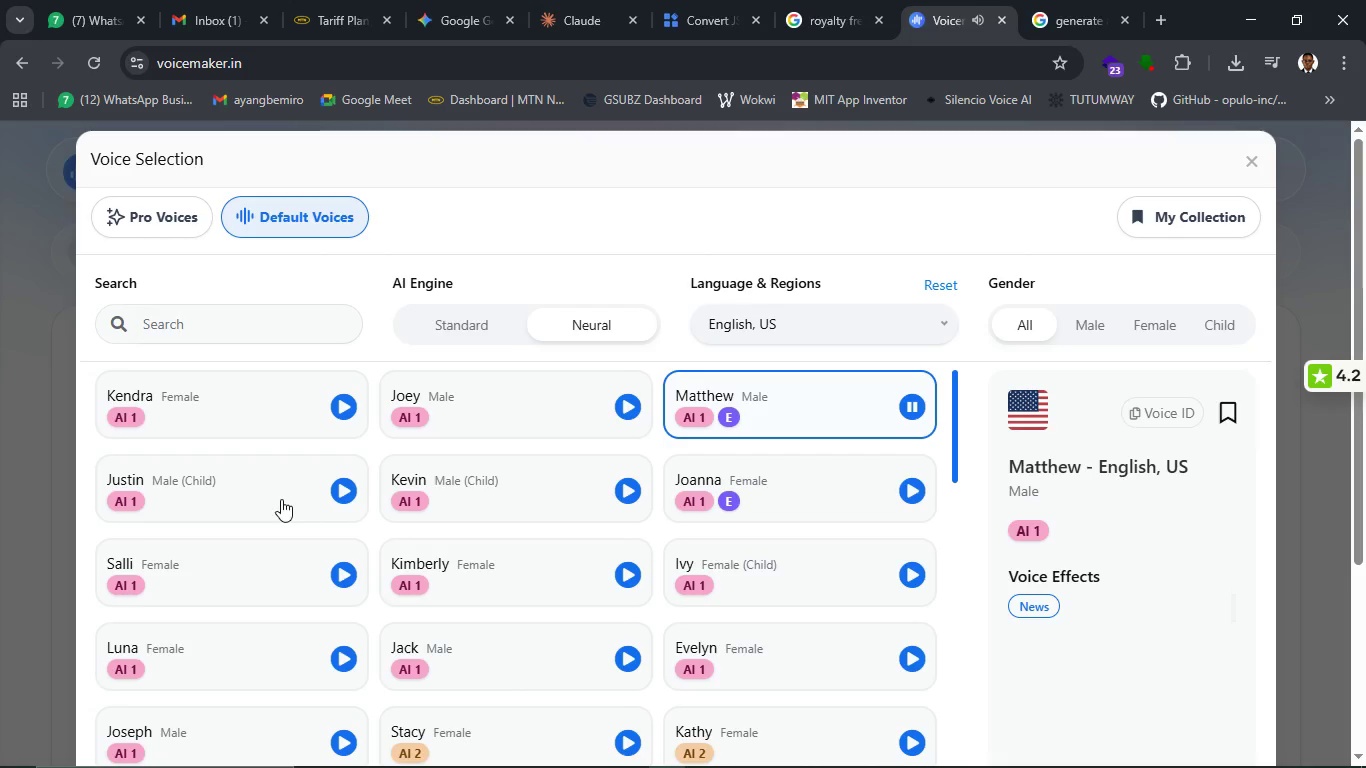 
scroll: coordinate [314, 513], scroll_direction: down, amount: 1.0
 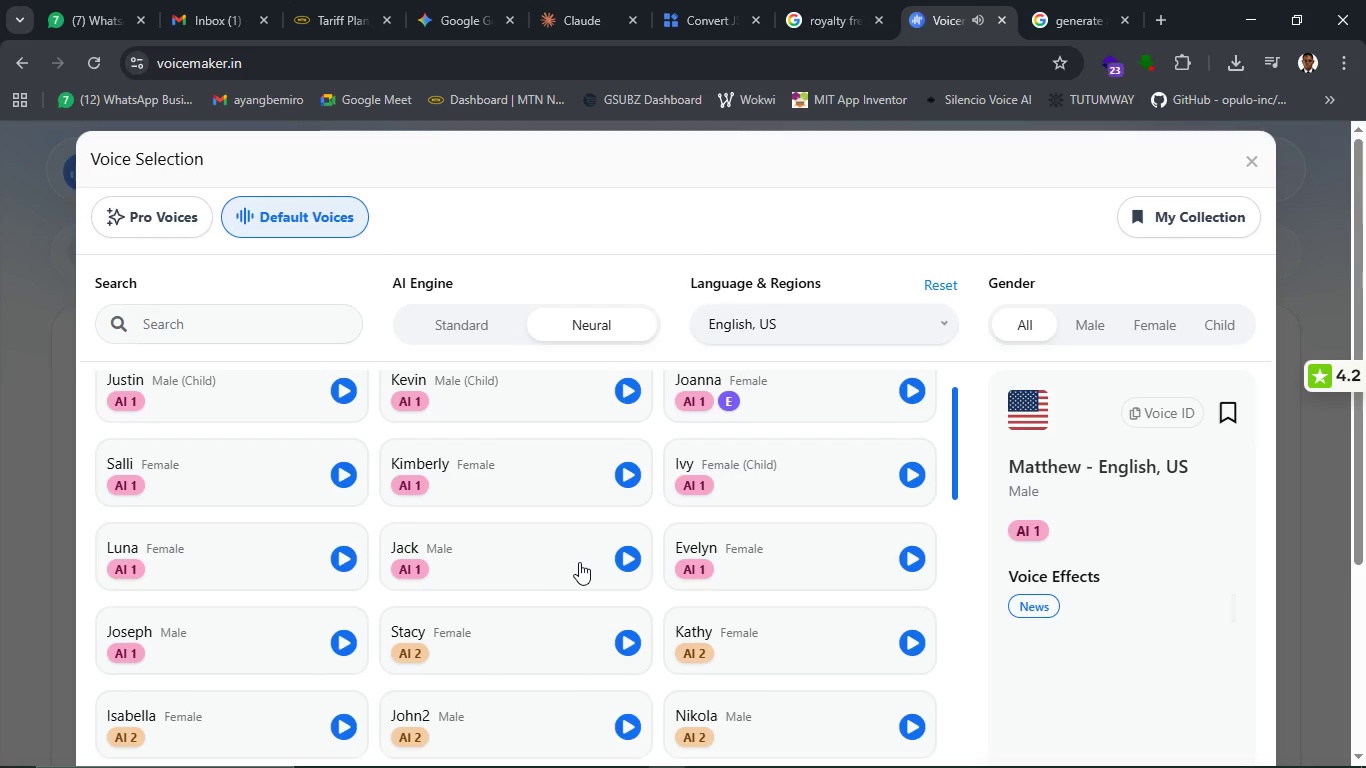 
left_click([617, 562])
 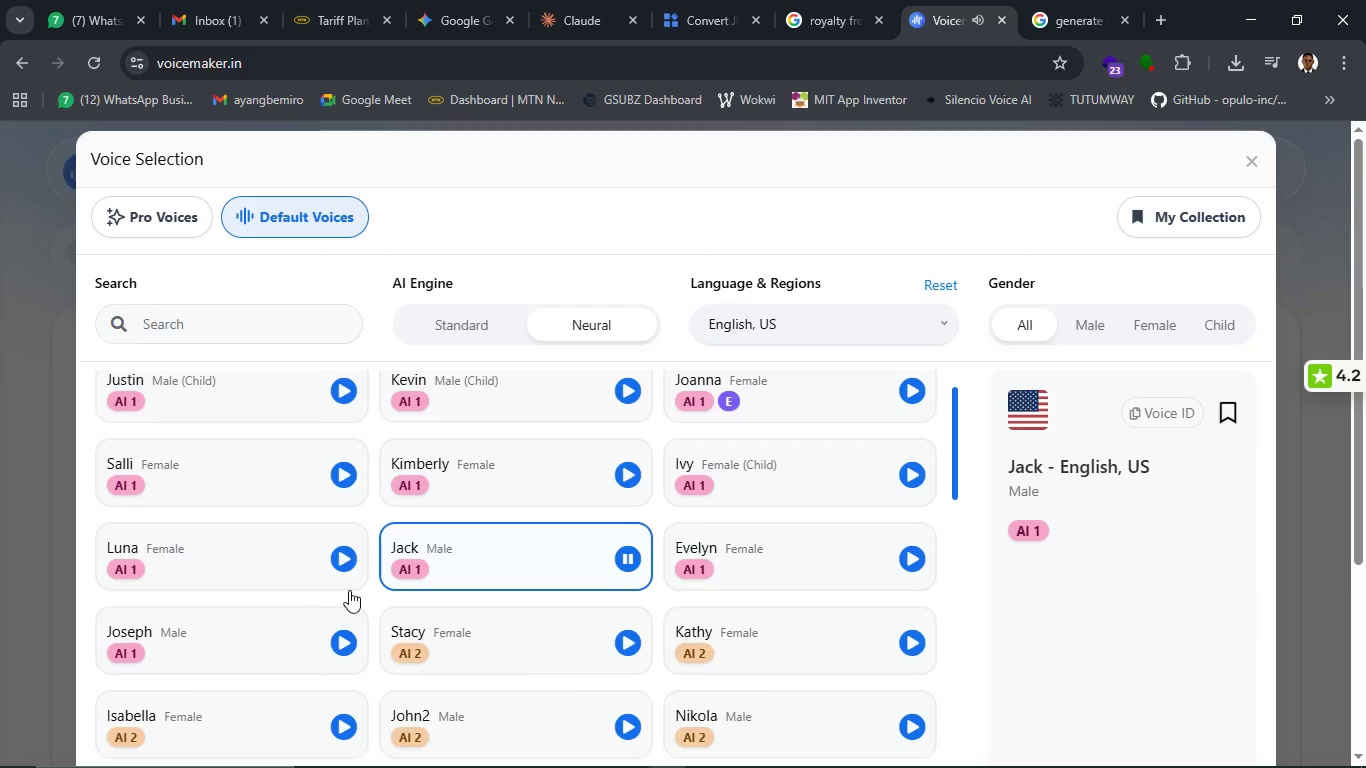 
left_click([347, 640])
 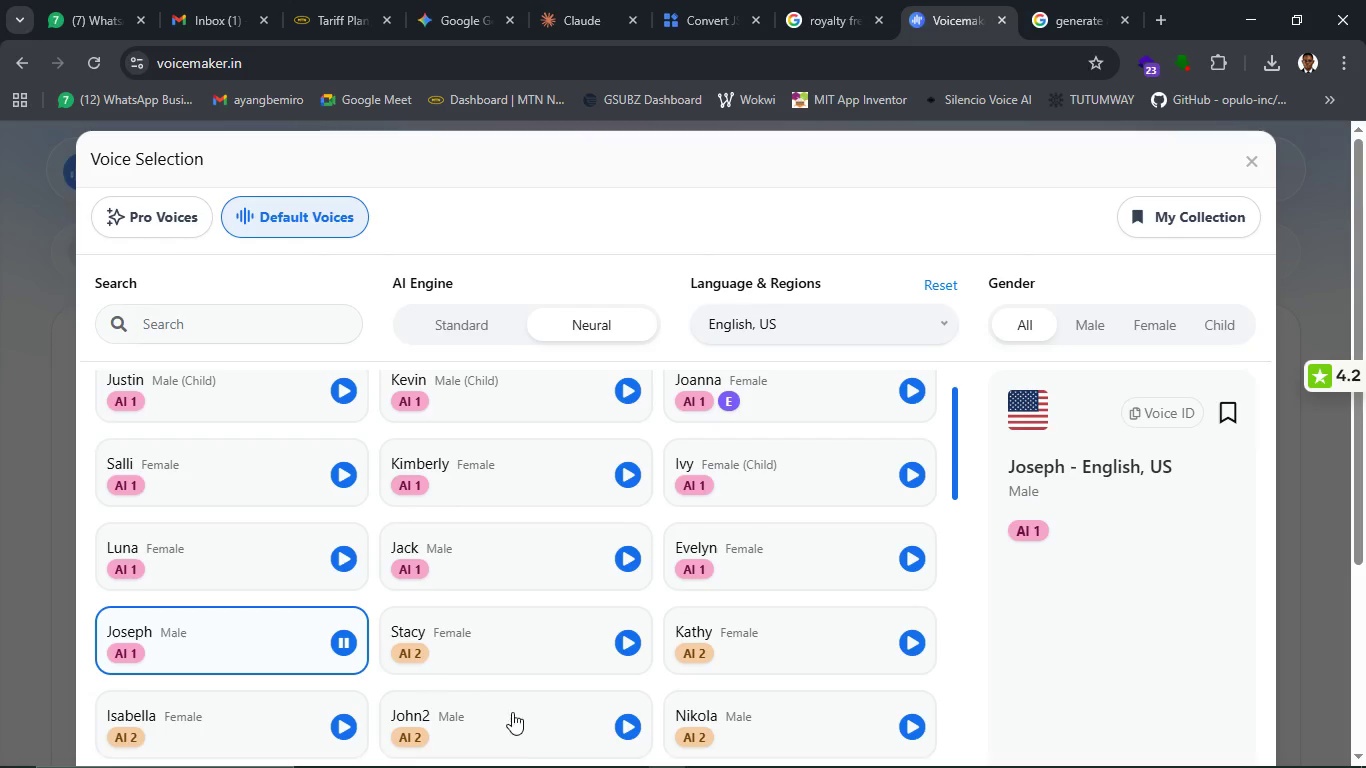 
wait(8.61)
 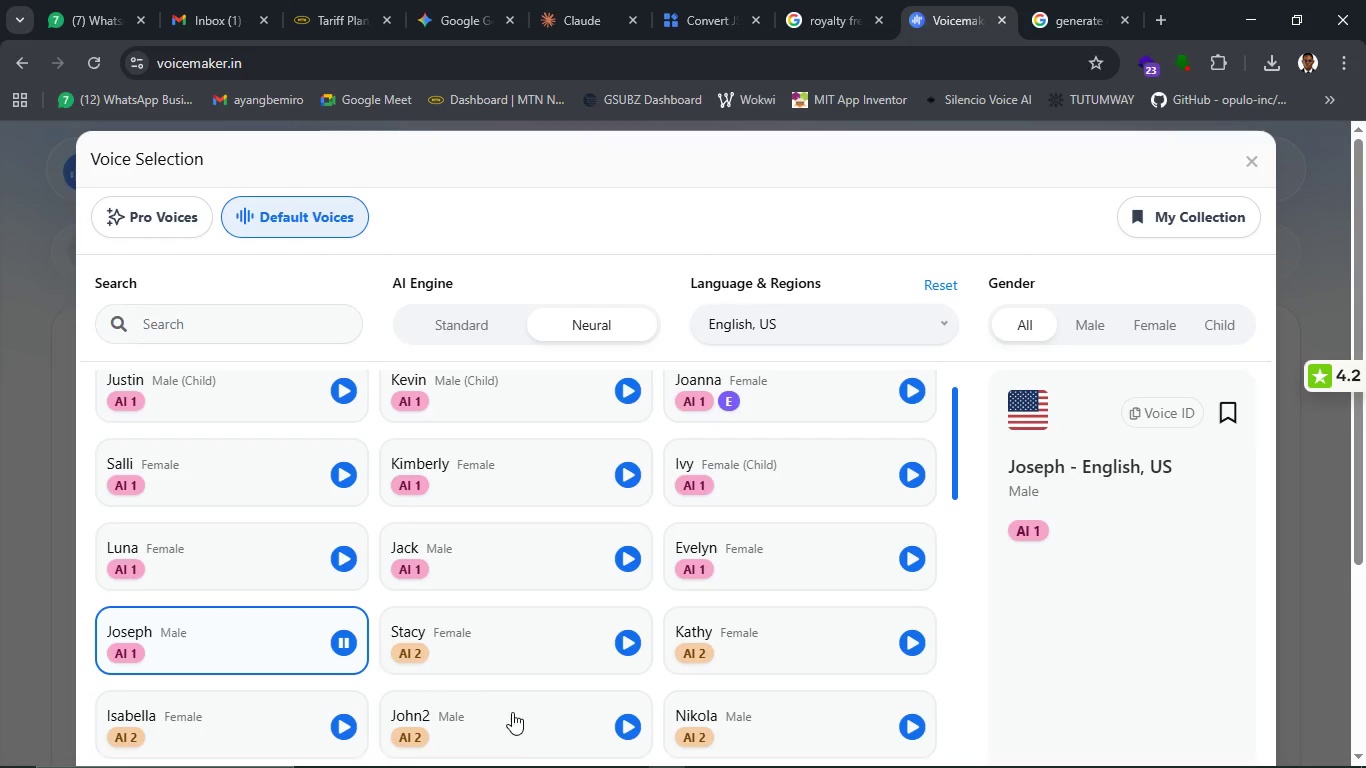 
left_click([271, 635])
 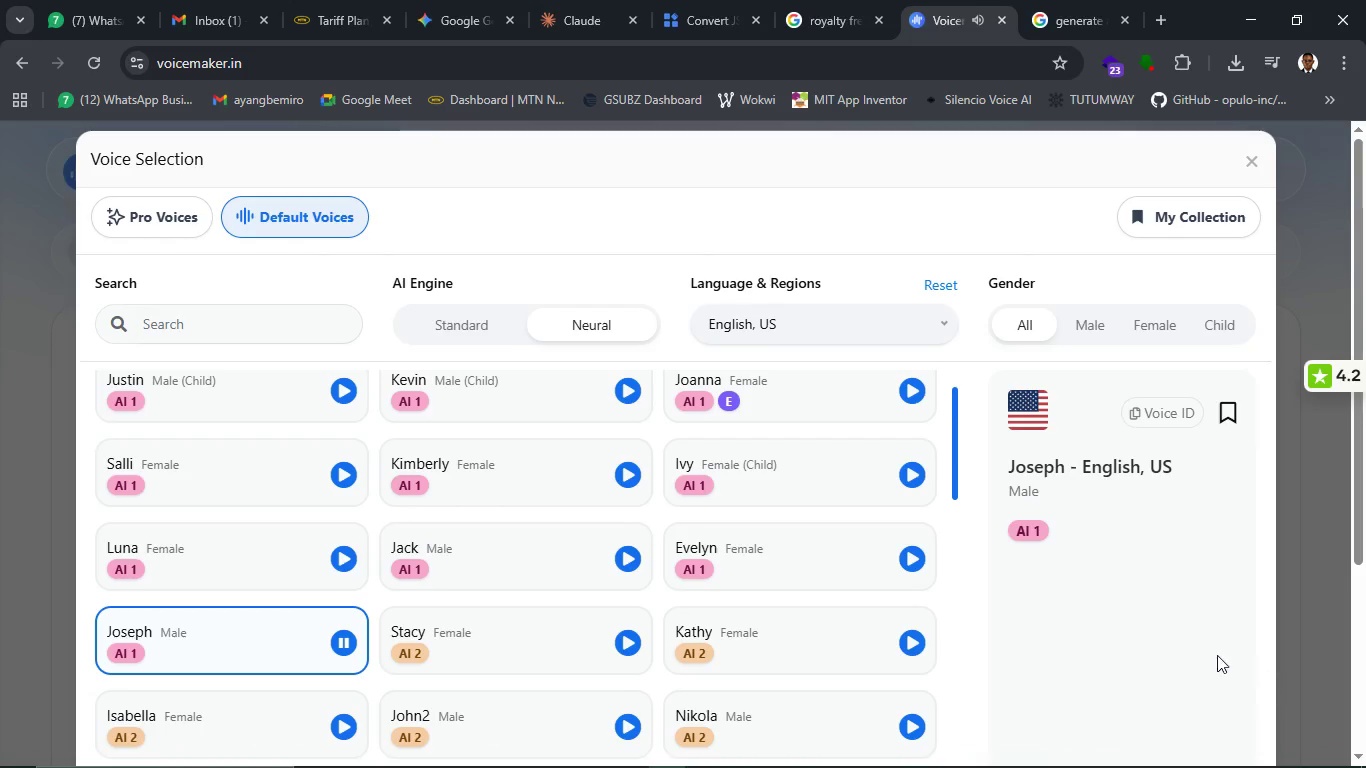 
scroll: coordinate [1210, 655], scroll_direction: down, amount: 7.0
 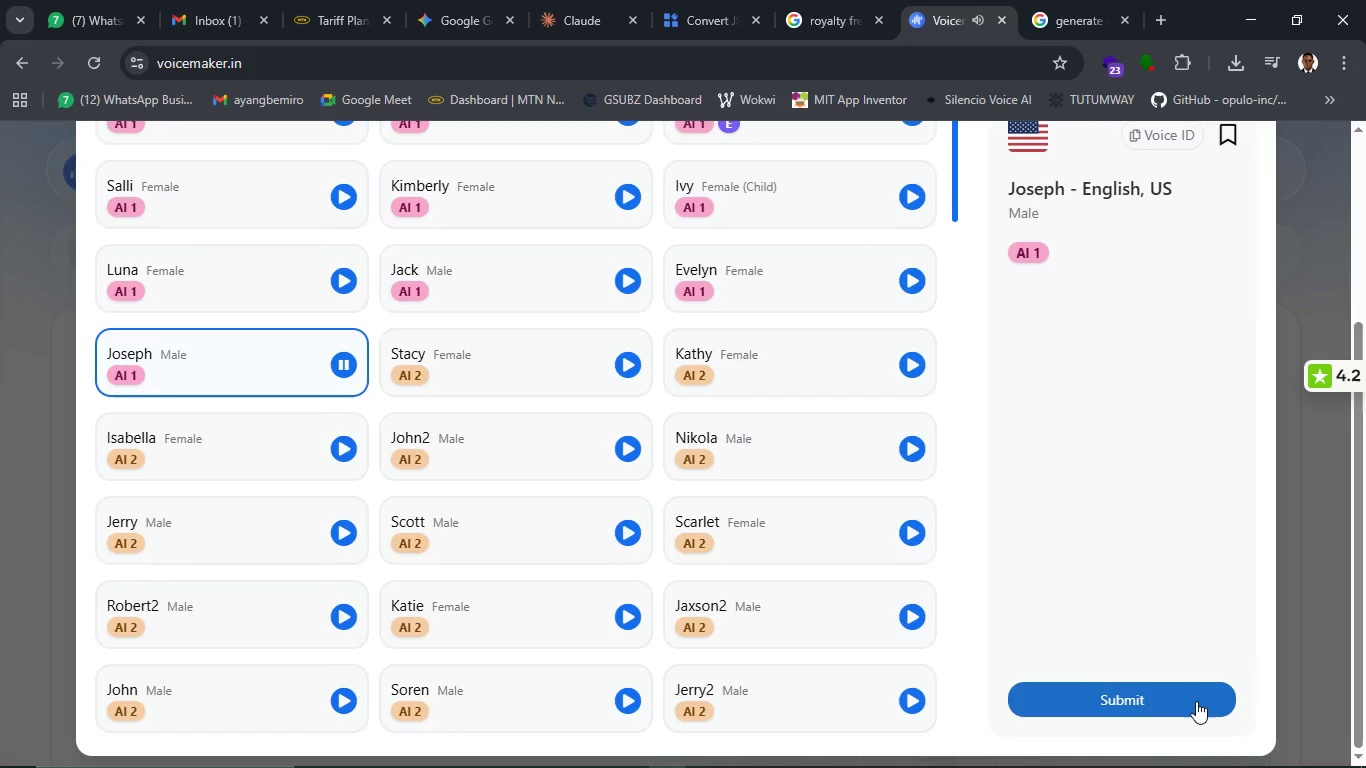 
left_click([1196, 701])
 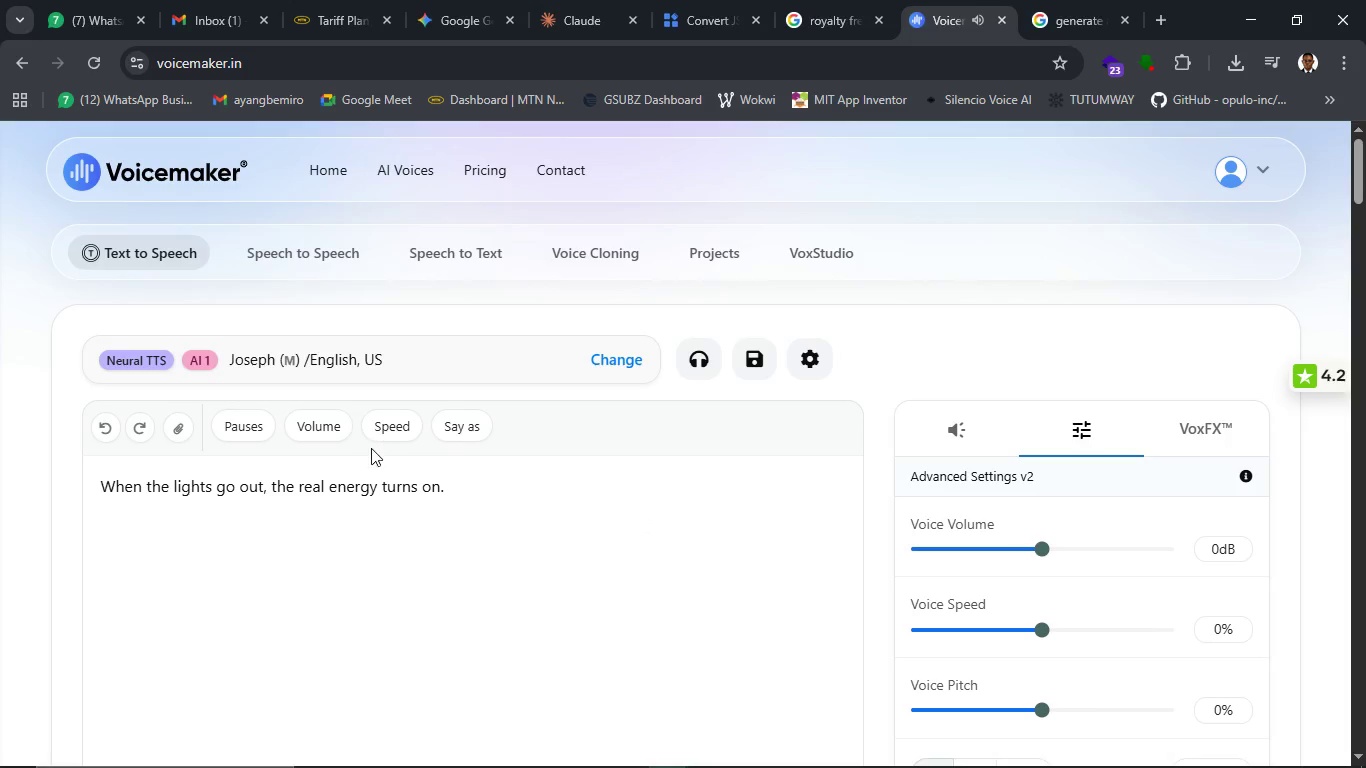 
scroll: coordinate [609, 586], scroll_direction: down, amount: 5.0
 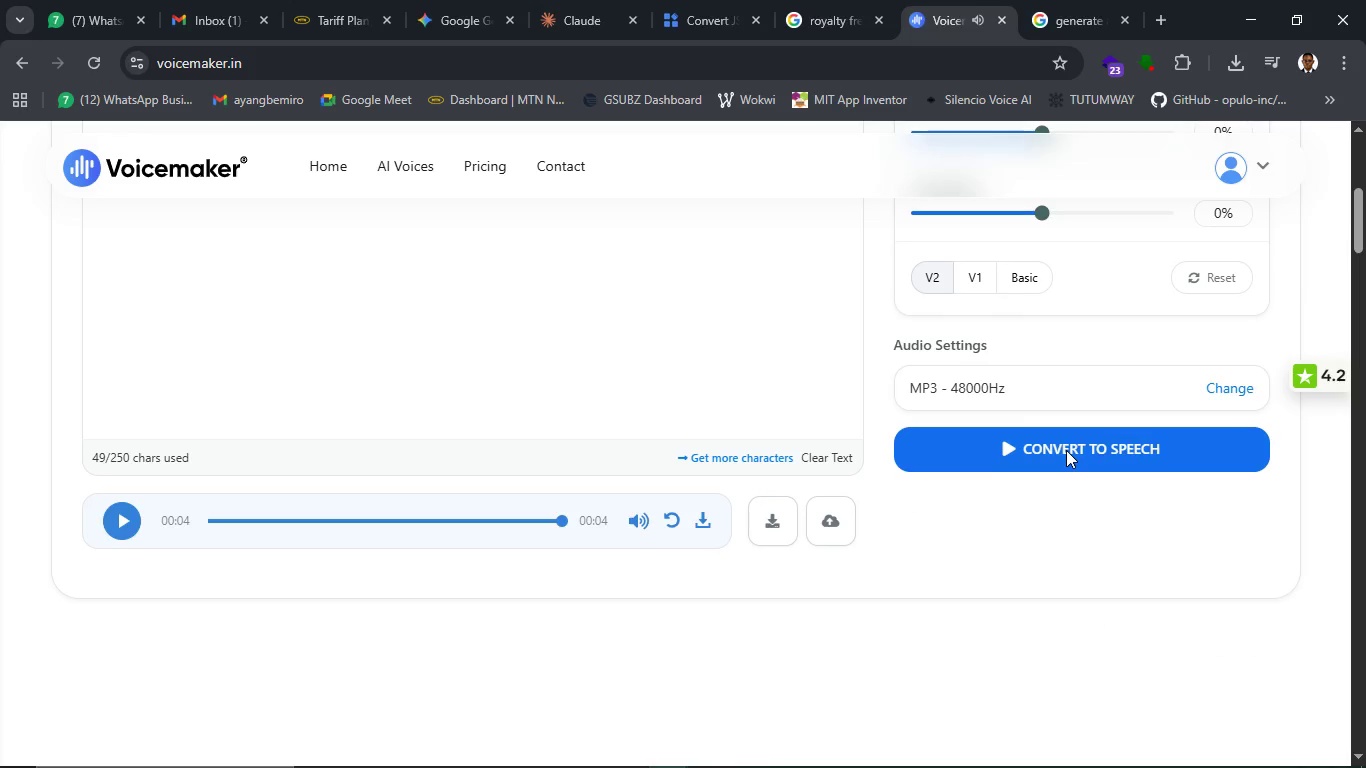 
left_click([1066, 450])
 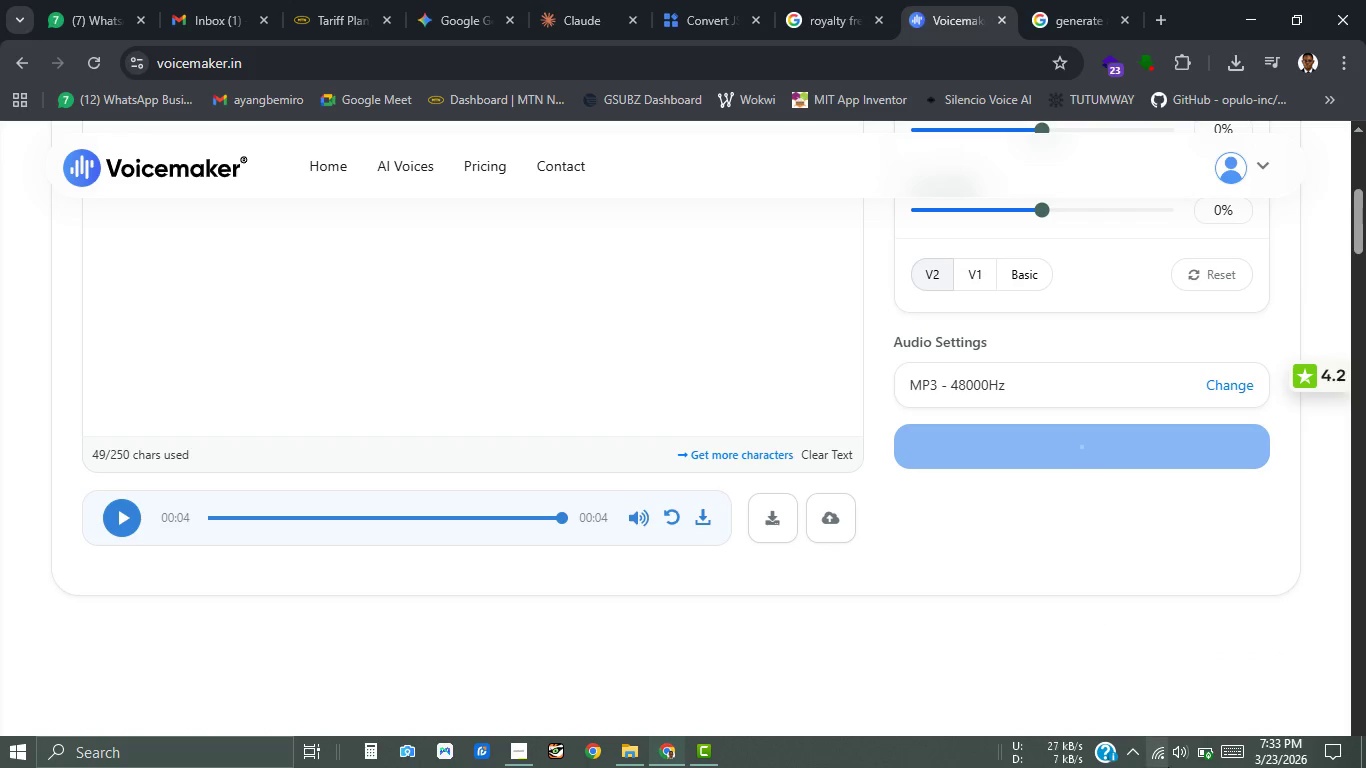 
mouse_move([1165, 741])
 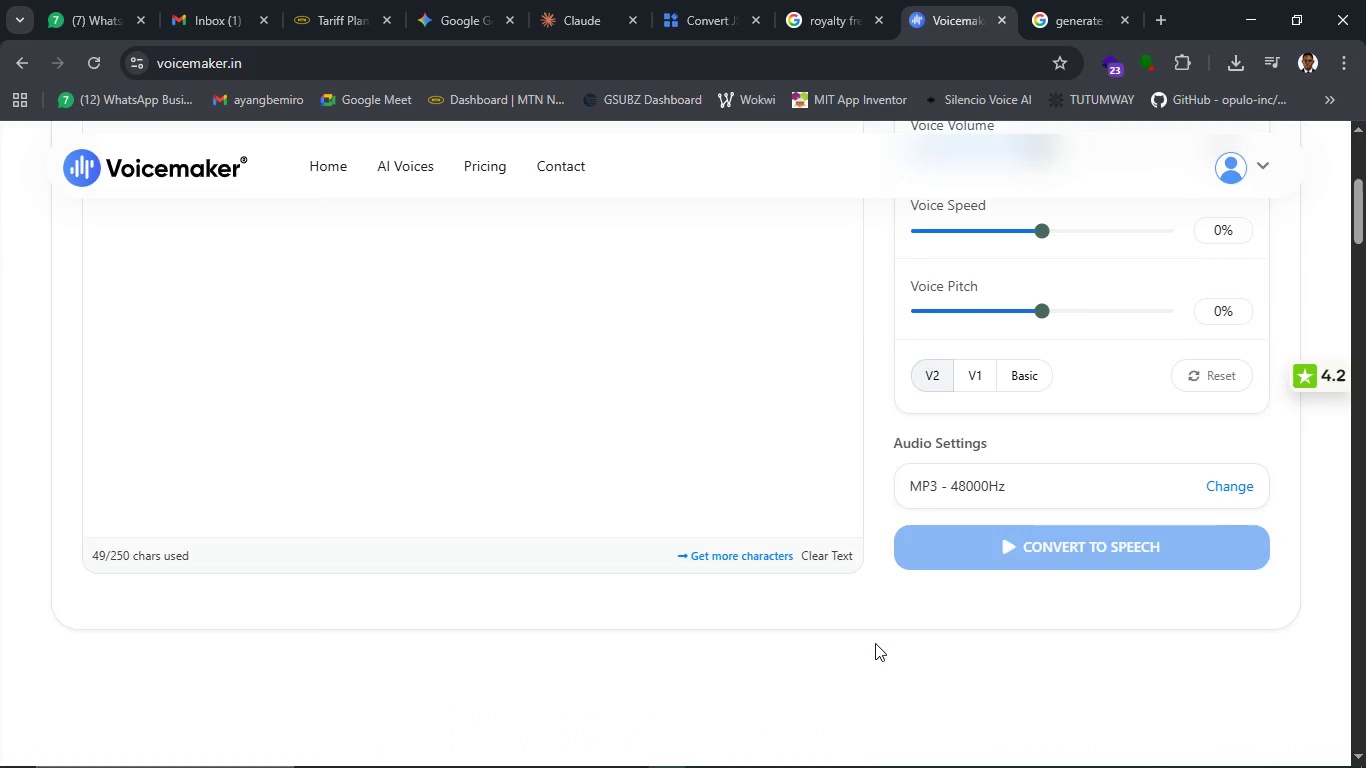 
scroll: coordinate [699, 612], scroll_direction: up, amount: 7.0
 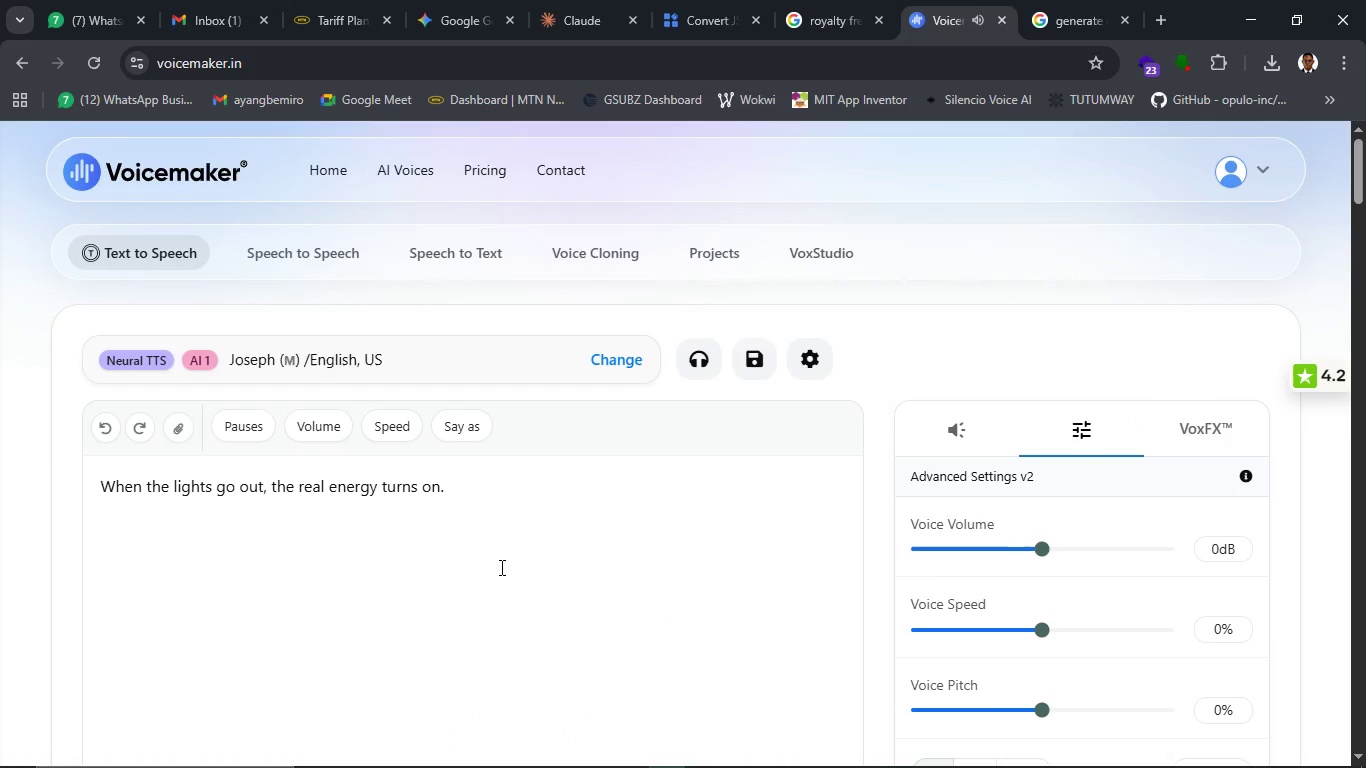 
scroll: coordinate [582, 576], scroll_direction: down, amount: 3.0
 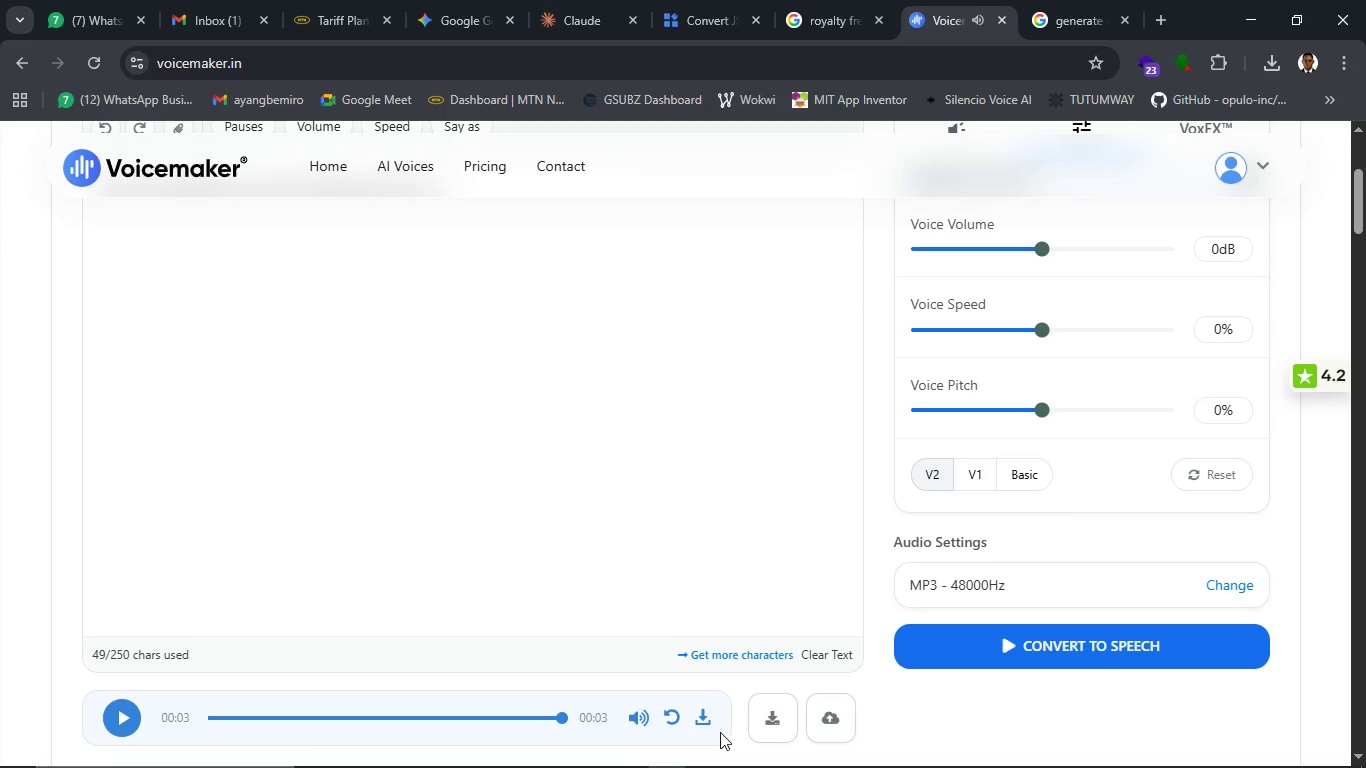 
left_click([708, 718])
 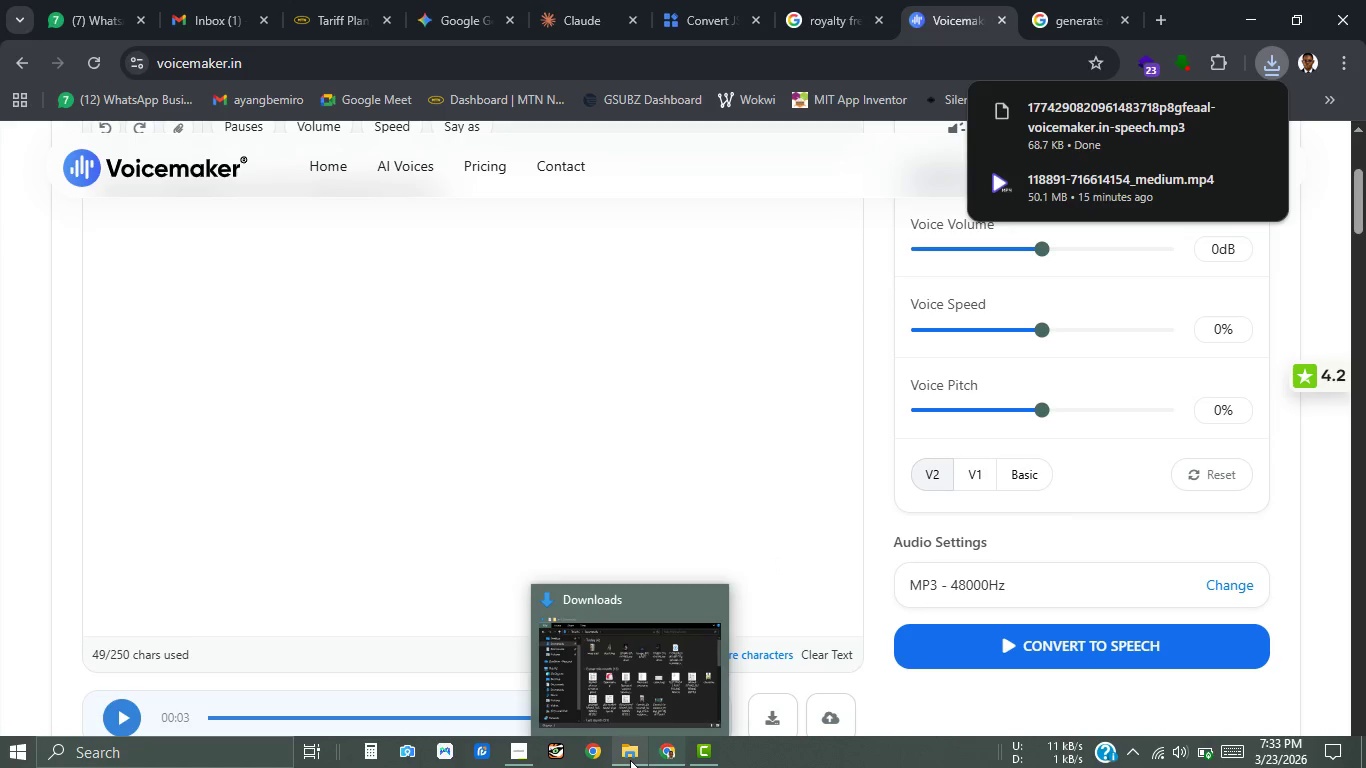 
wait(5.67)
 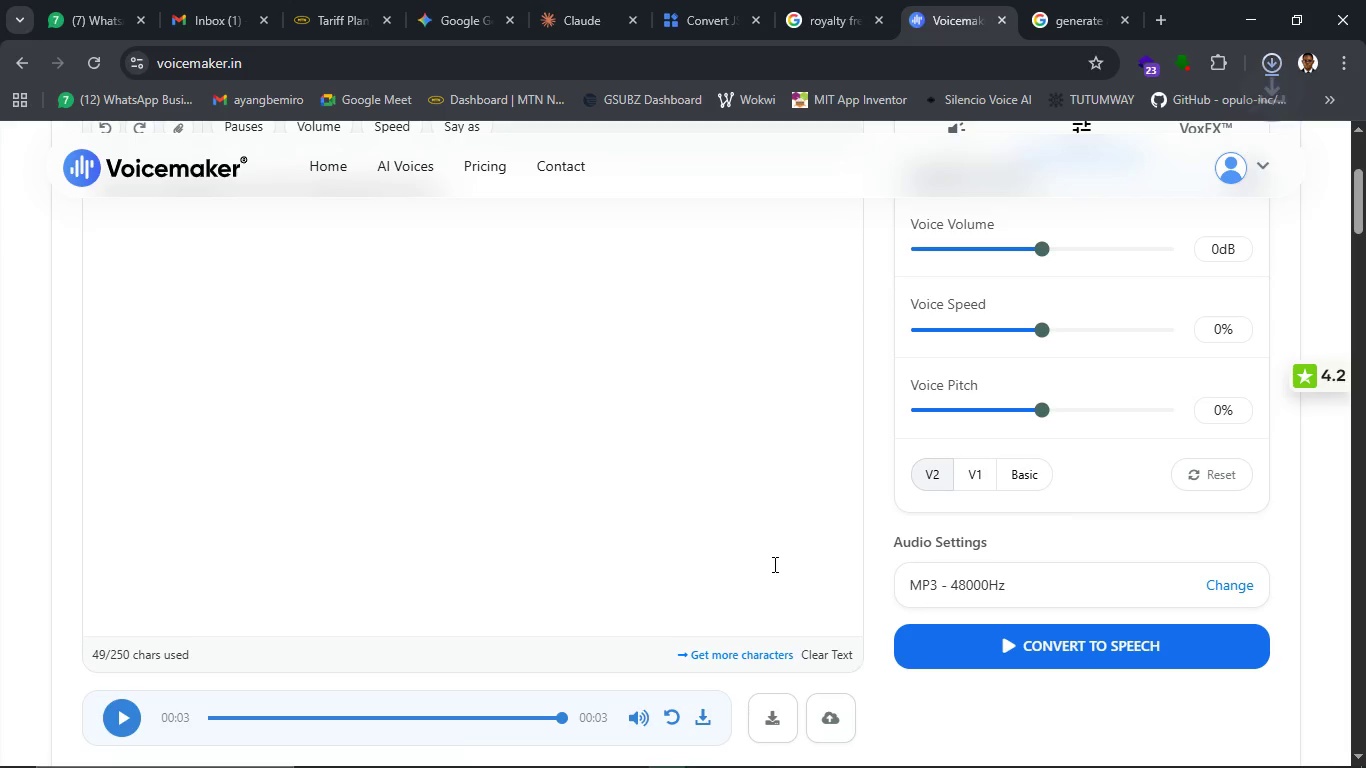 
left_click([630, 760])
 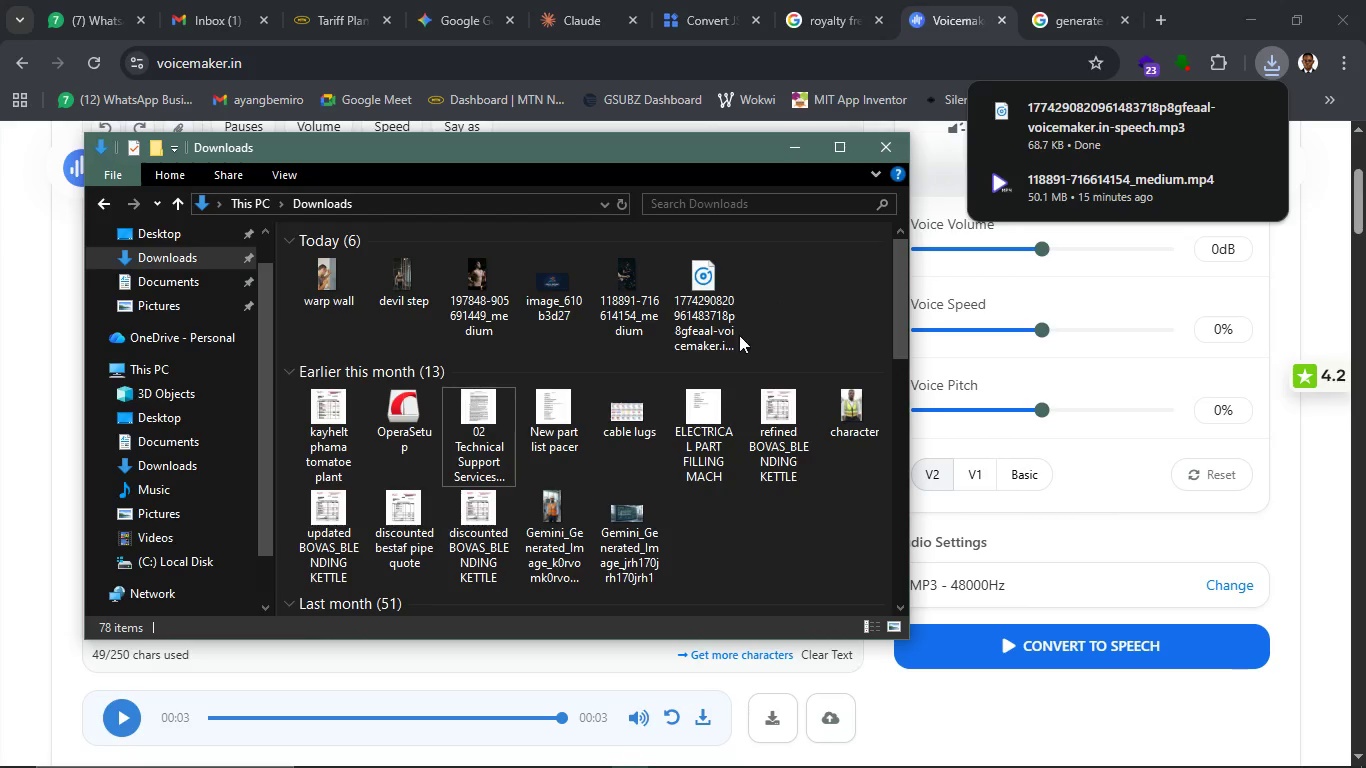 
left_click([716, 320])
 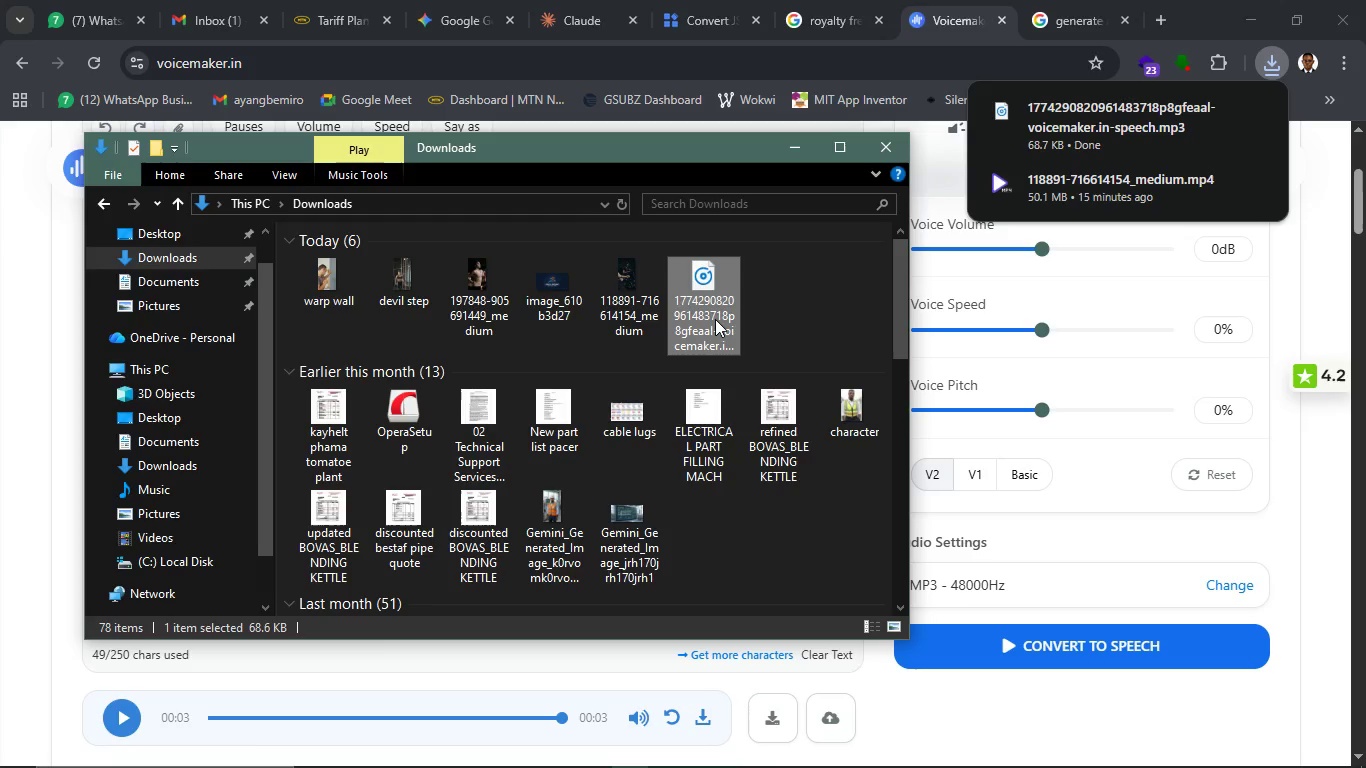 
left_click([715, 319])
 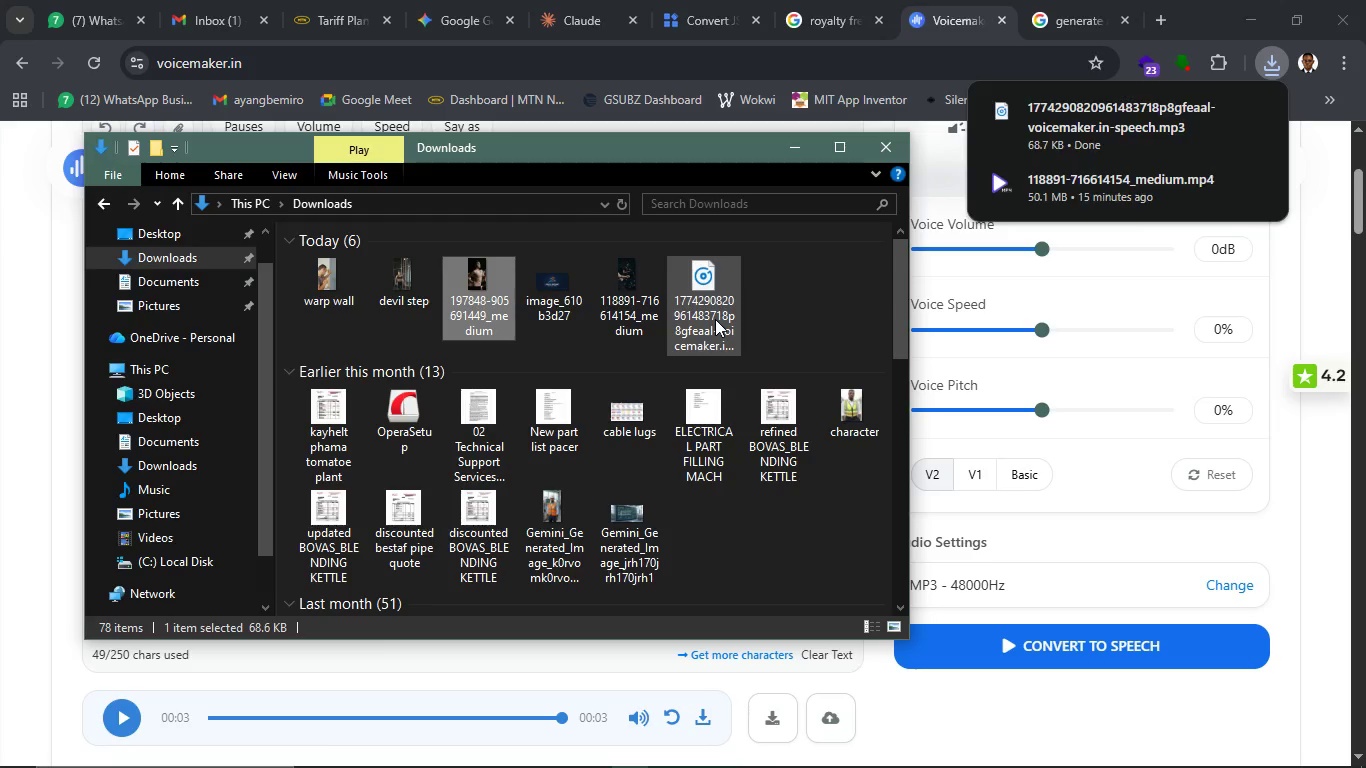 
type(11)
 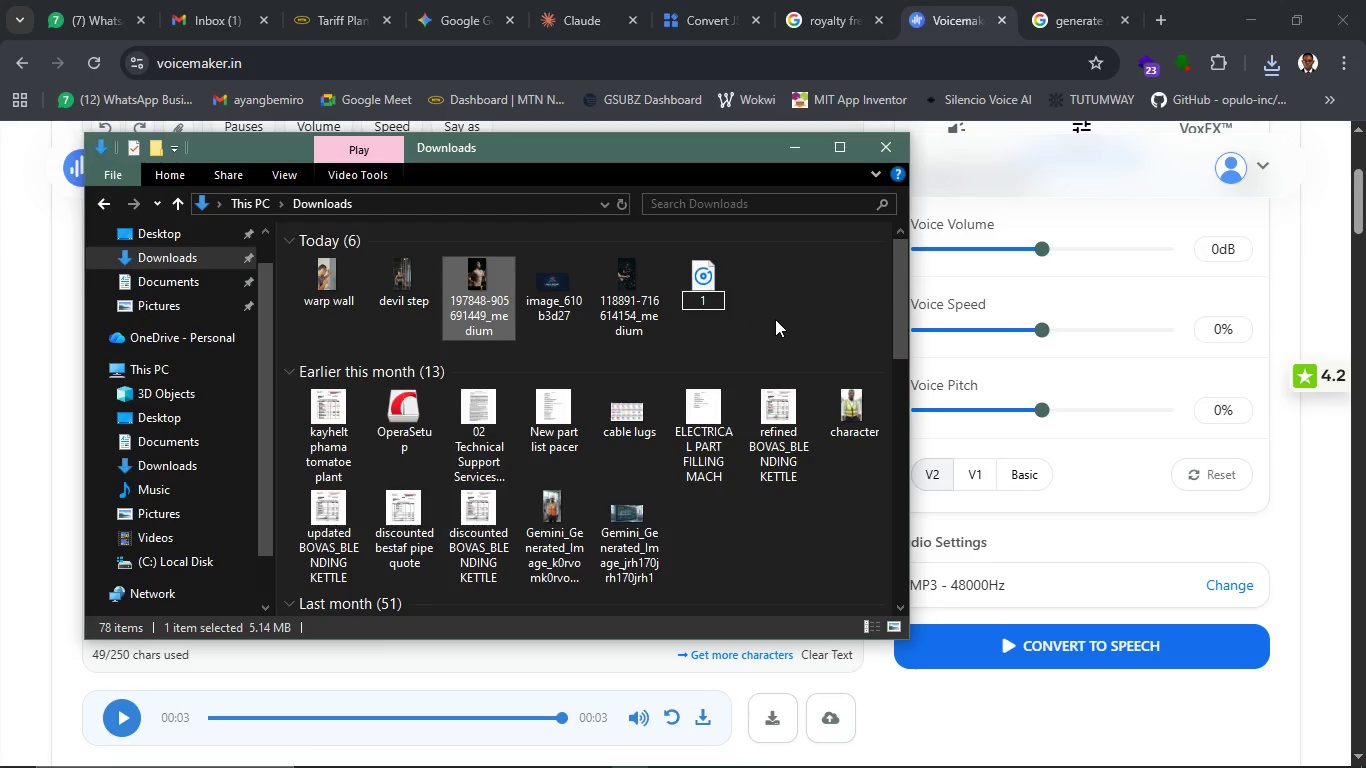 
left_click([775, 319])
 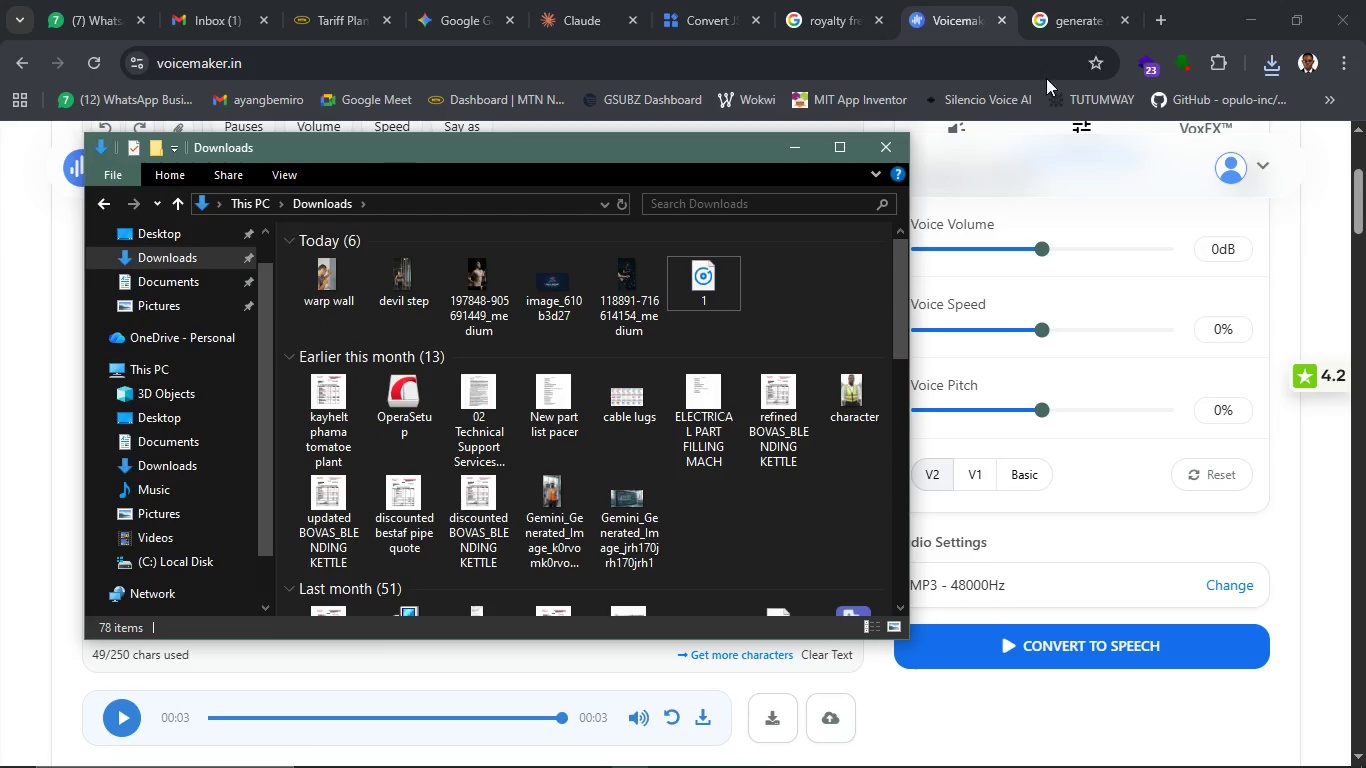 
left_click([1097, 0])
 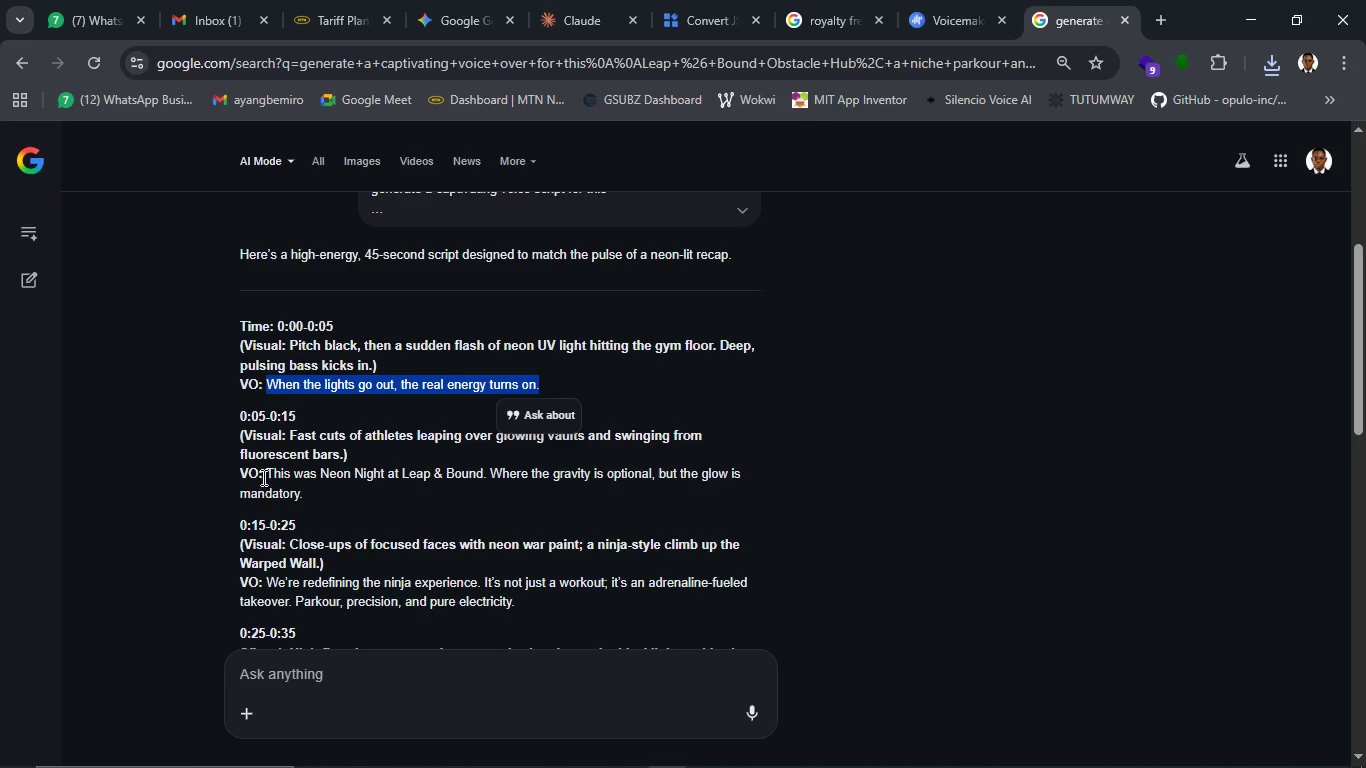 
left_click_drag(start_coordinate=[263, 476], to_coordinate=[323, 491])
 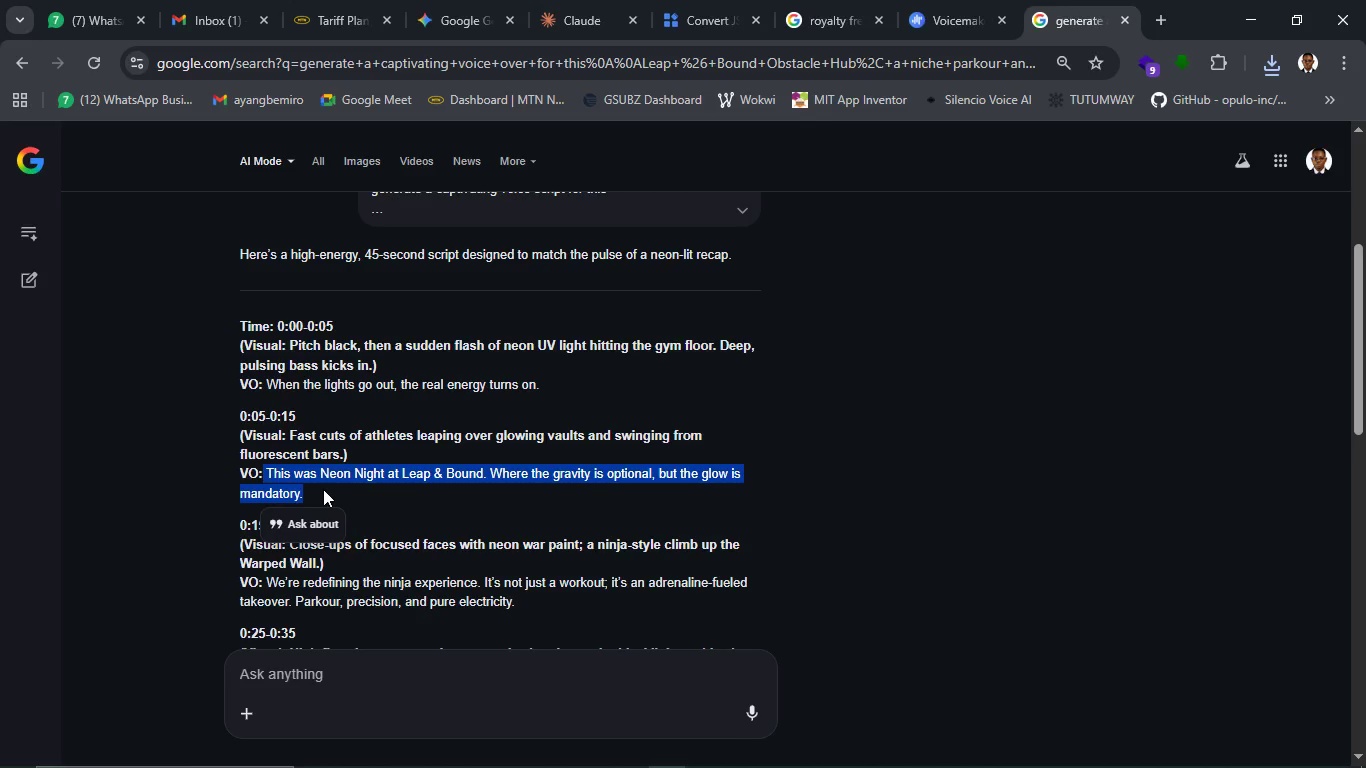 
hold_key(key=C, duration=0.31)
 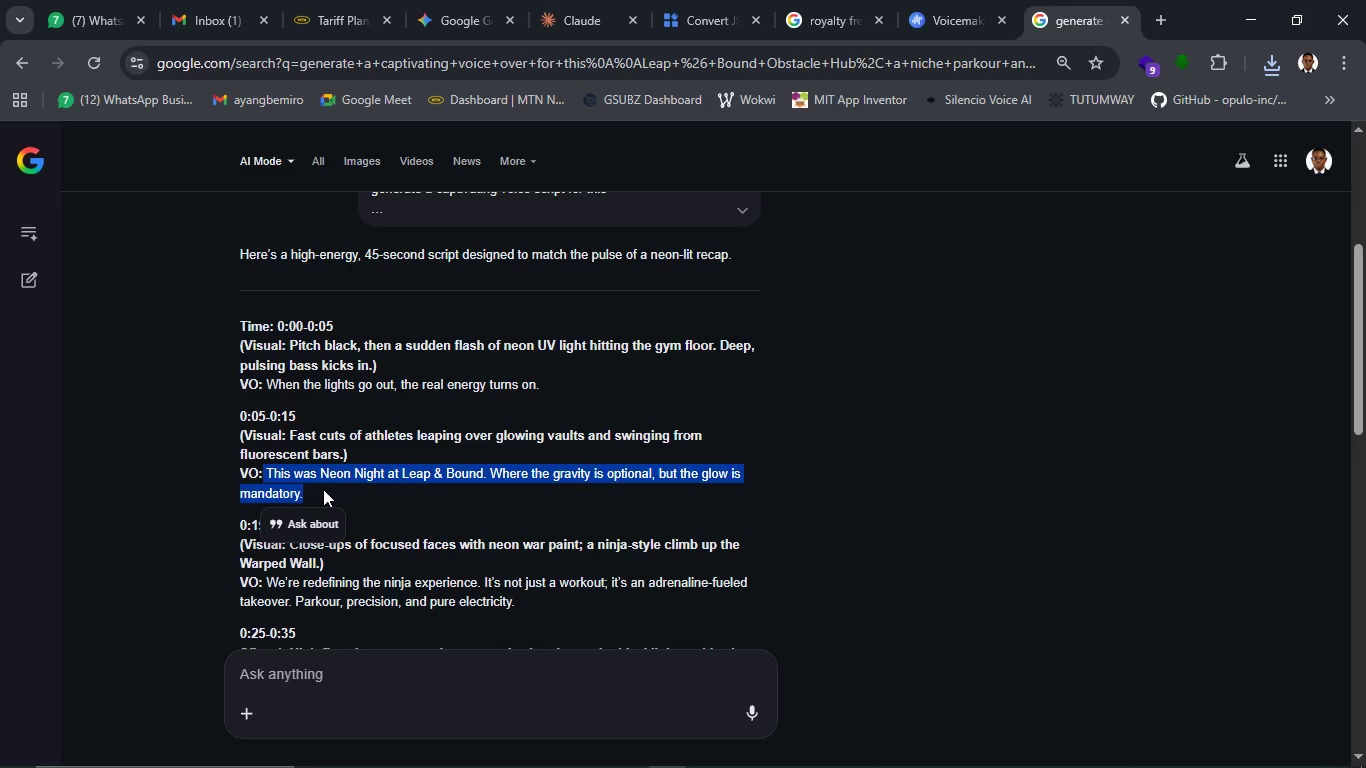 
key(Control+C)
 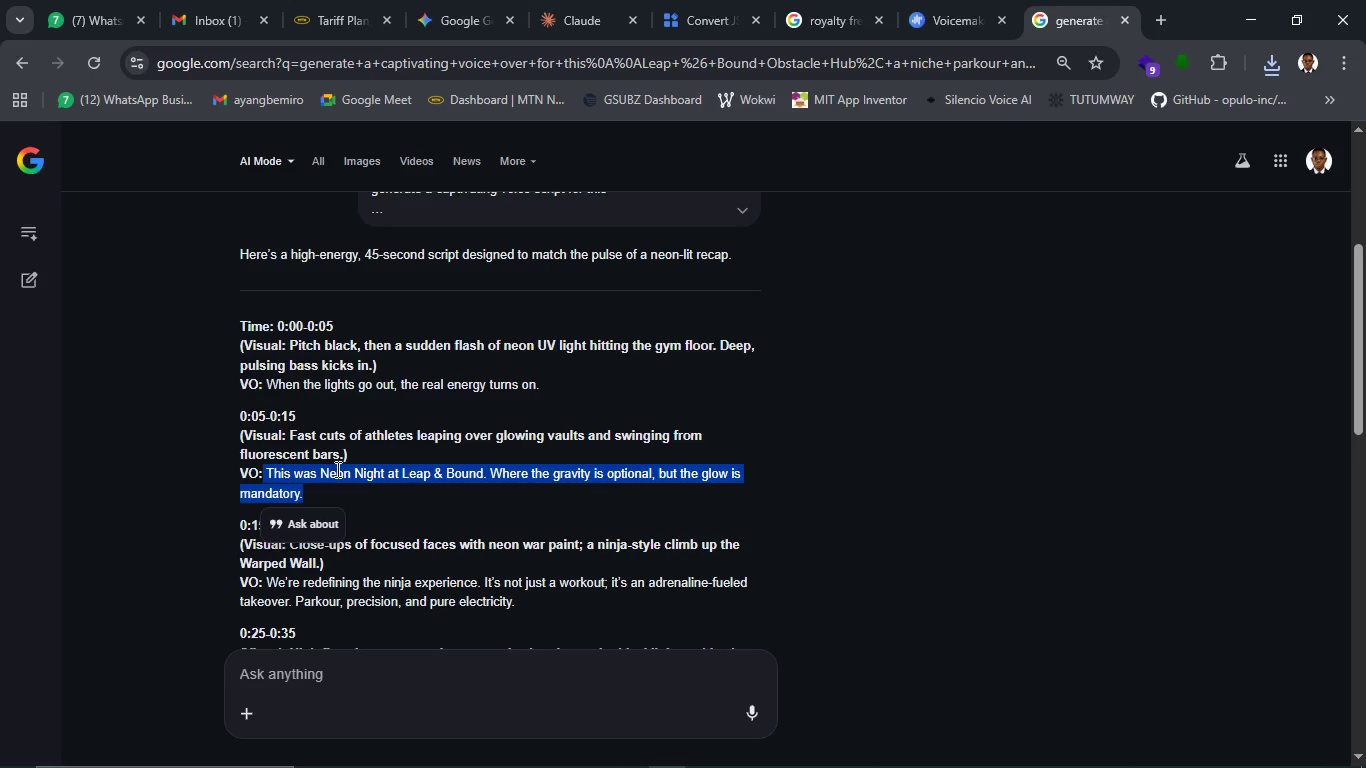 
key(Control+C)
 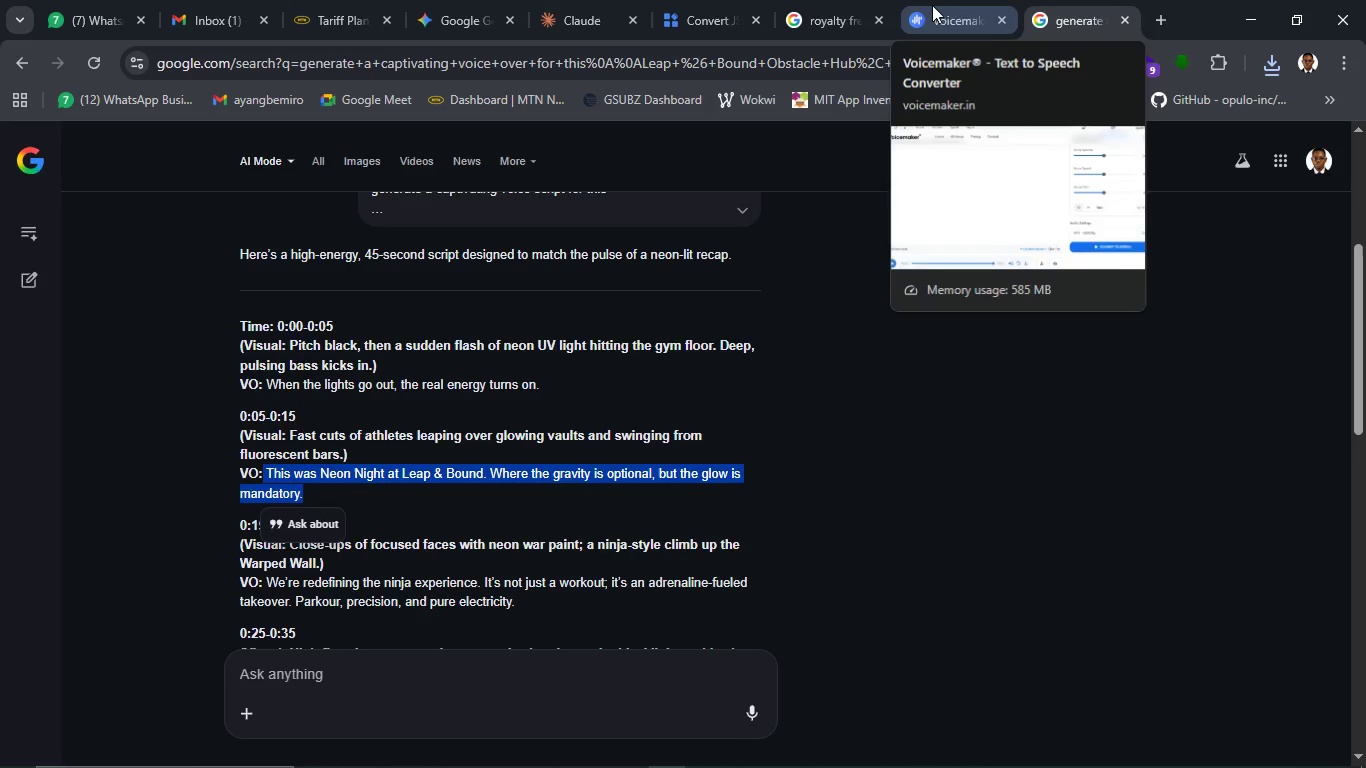 
left_click([932, 5])
 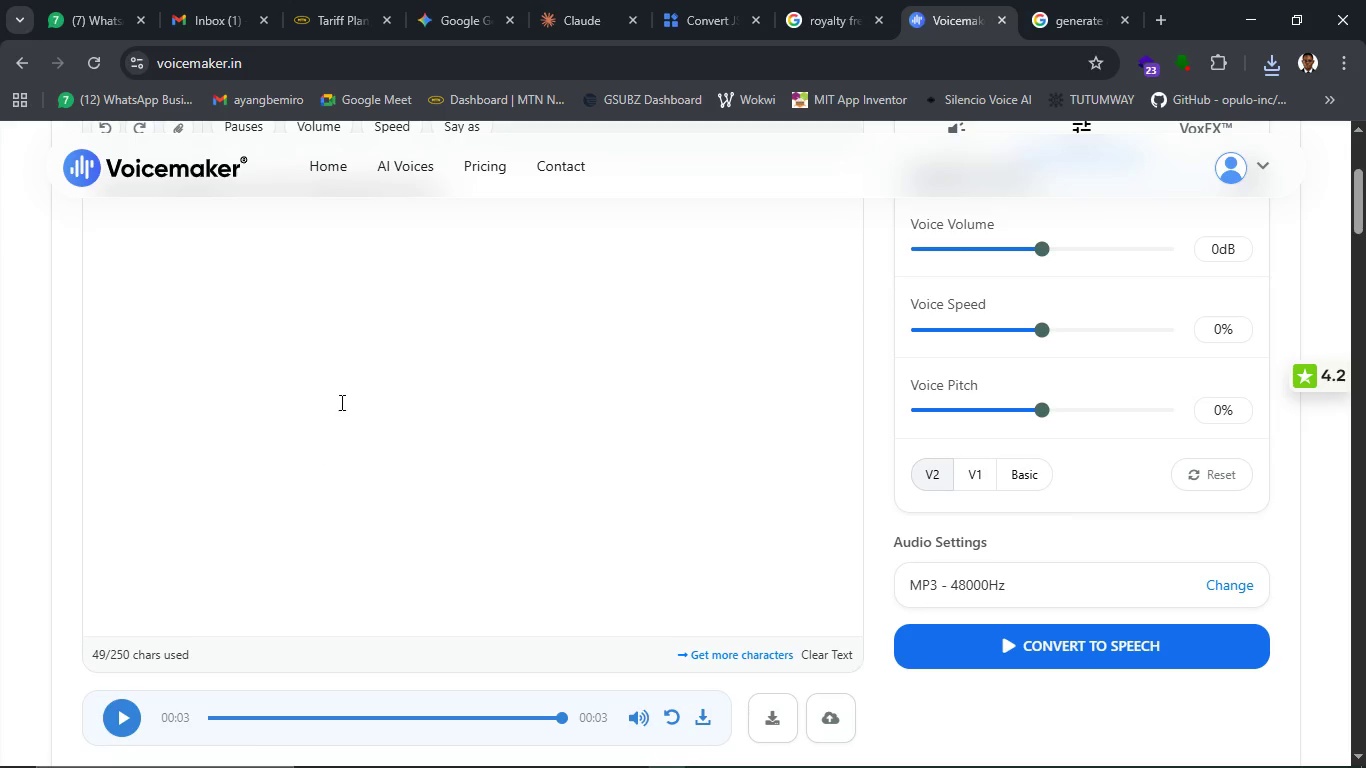 
left_click_drag(start_coordinate=[340, 402], to_coordinate=[342, 396])
 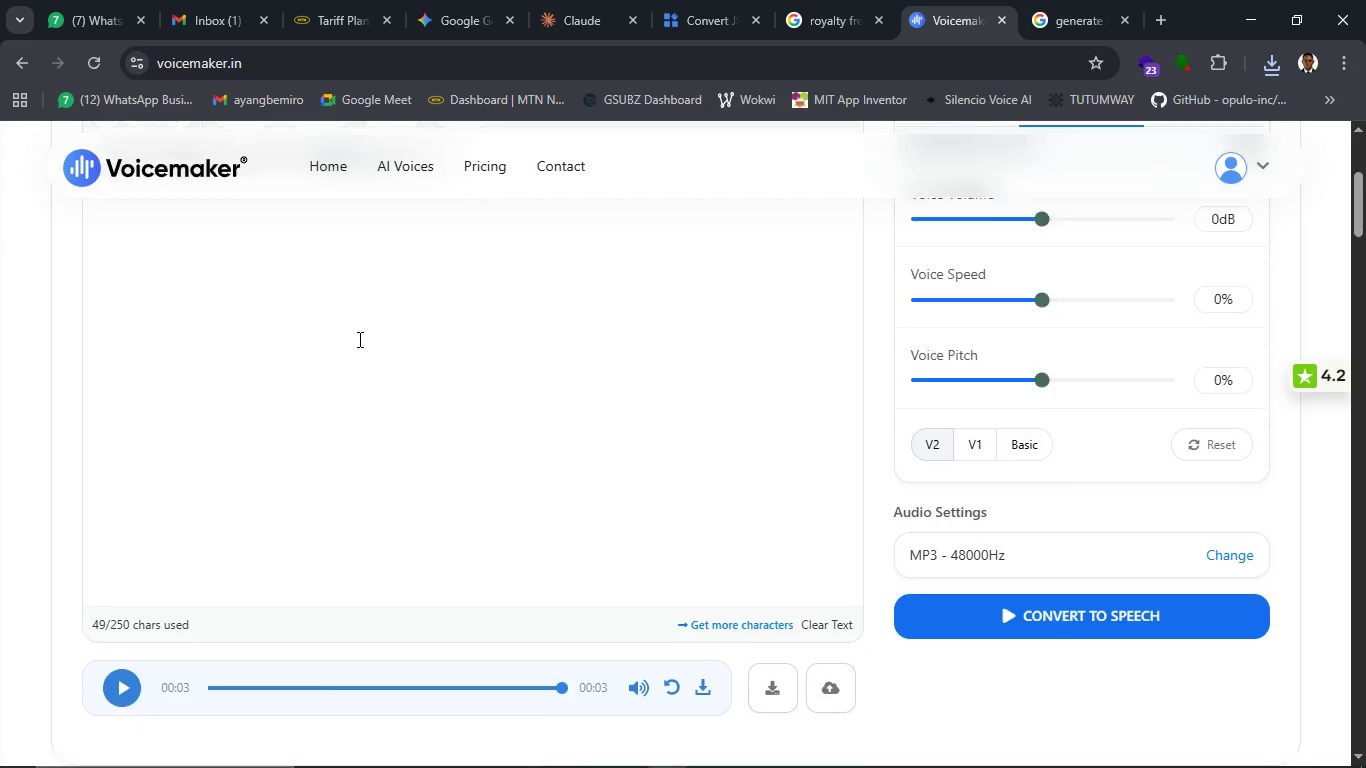 
scroll: coordinate [358, 339], scroll_direction: up, amount: 2.0
 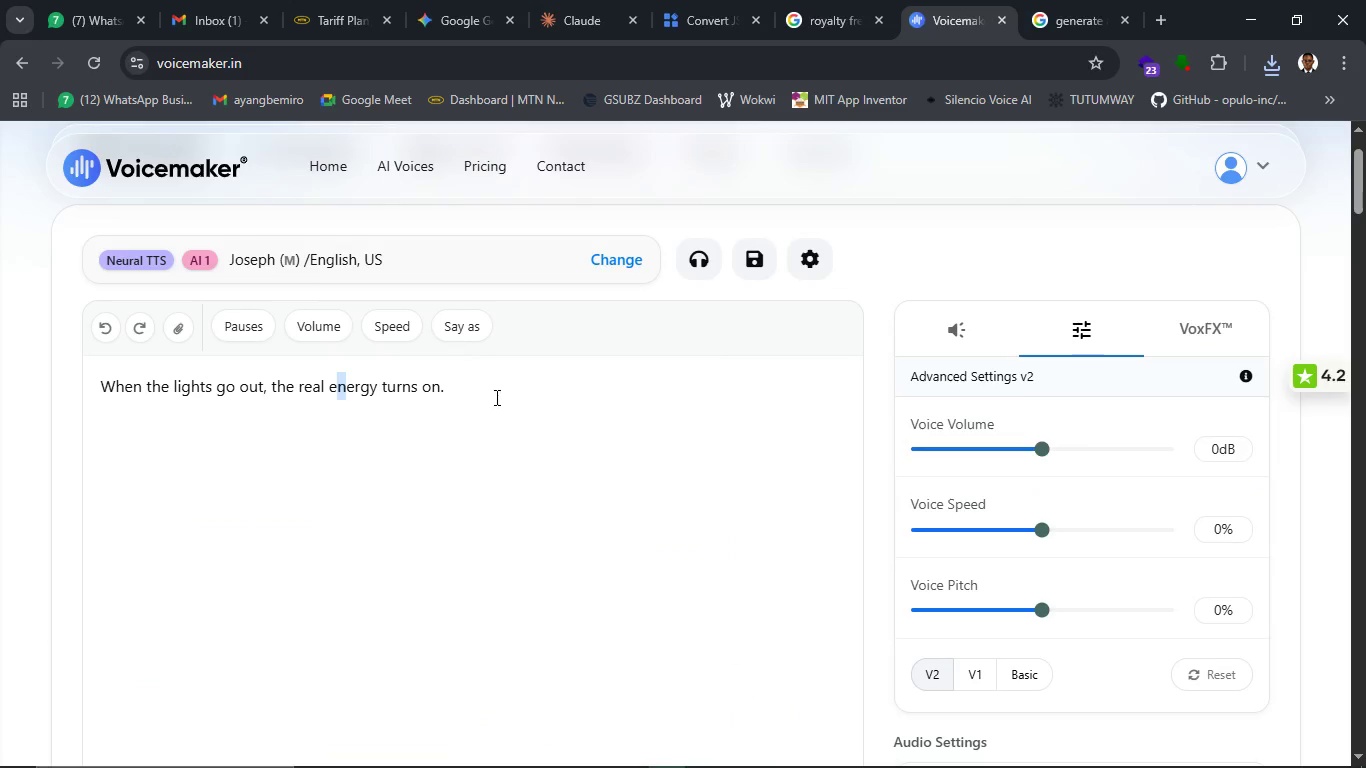 
left_click_drag(start_coordinate=[495, 397], to_coordinate=[0, 370])
 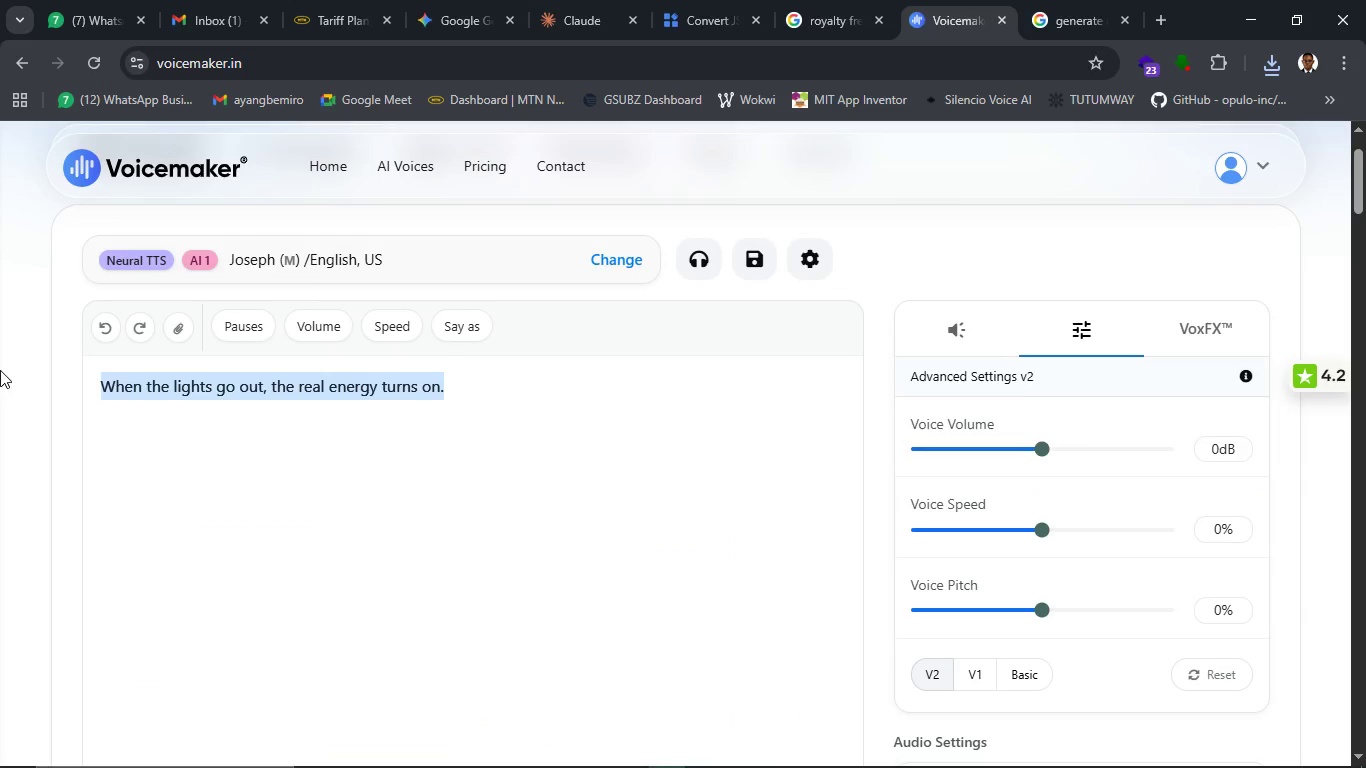 
key(Control+V)
 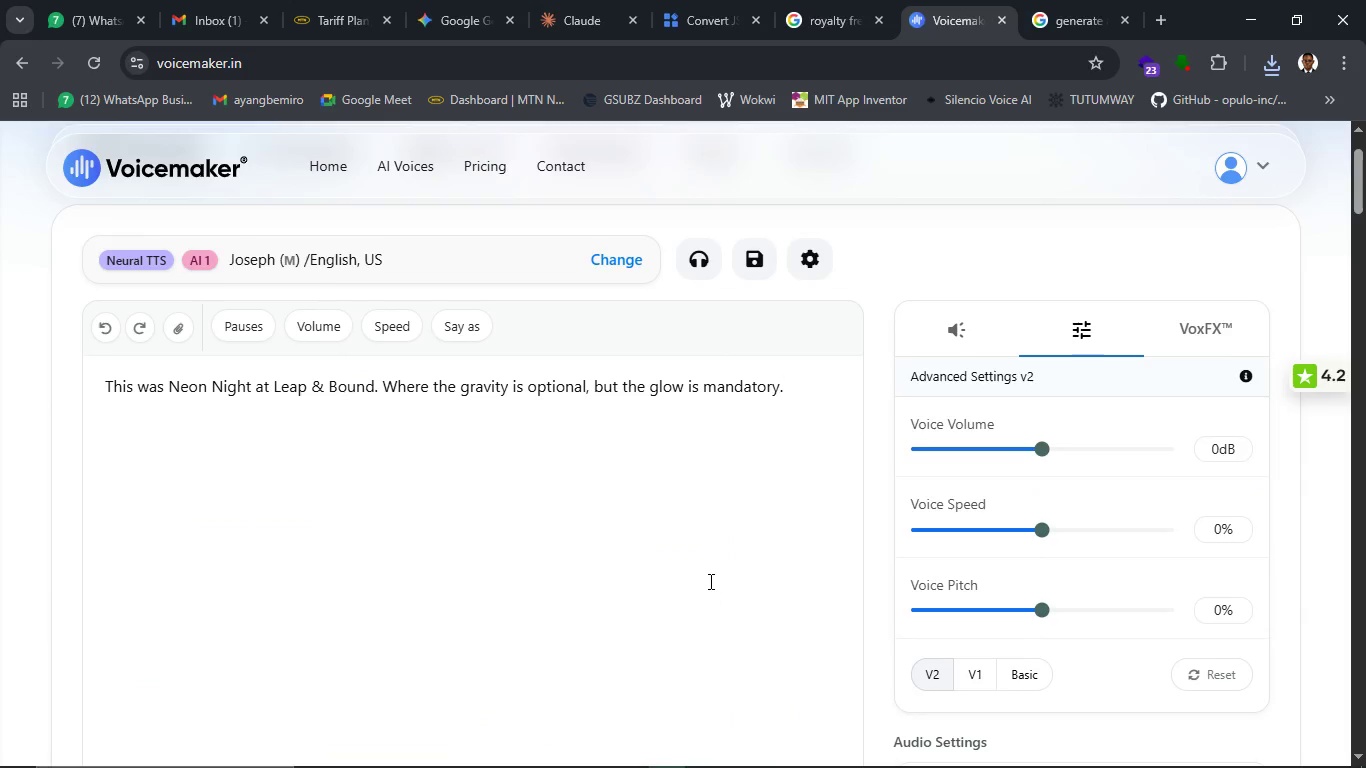 
scroll: coordinate [709, 581], scroll_direction: down, amount: 5.0
 